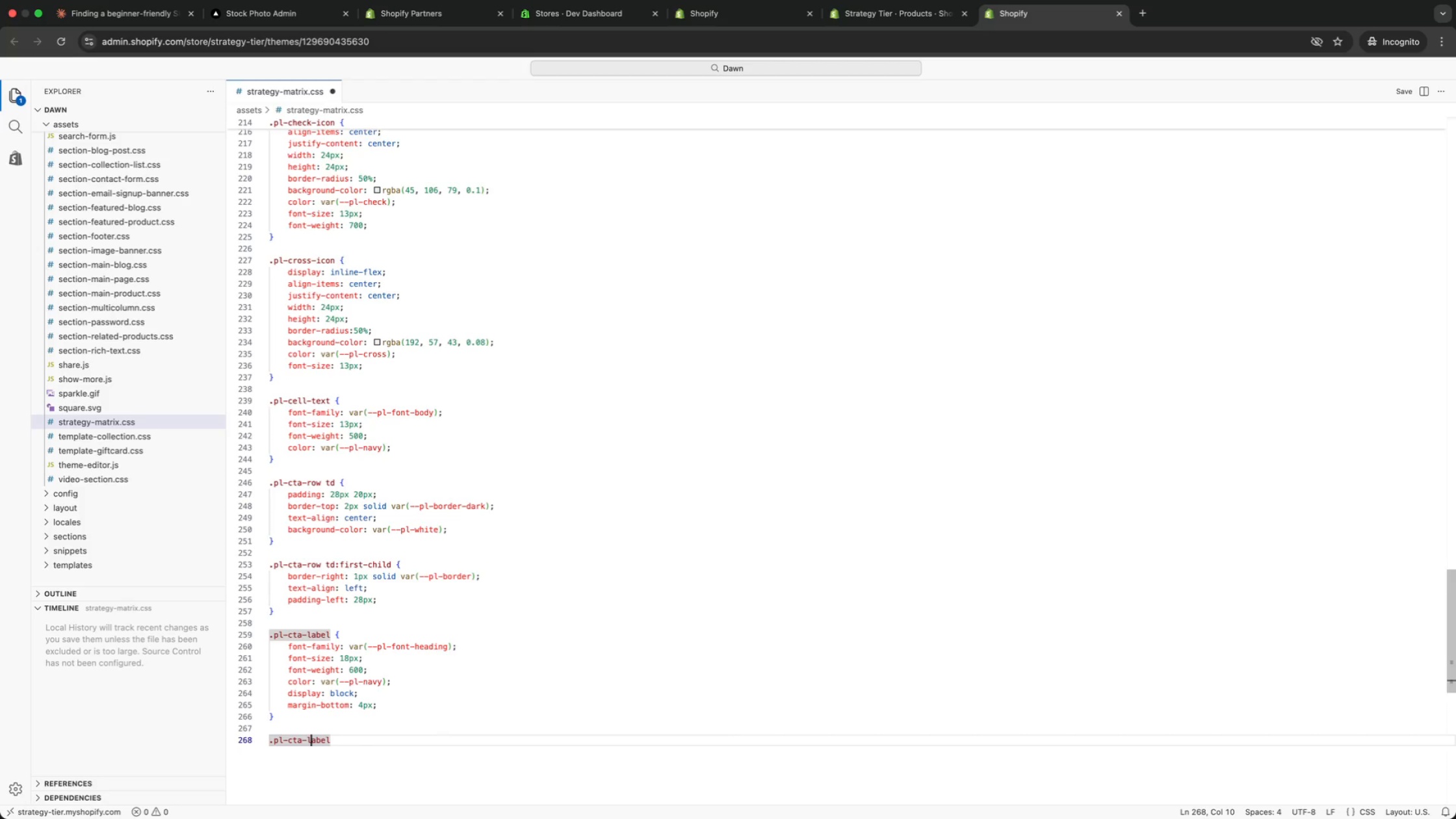 
key(ArrowLeft)
 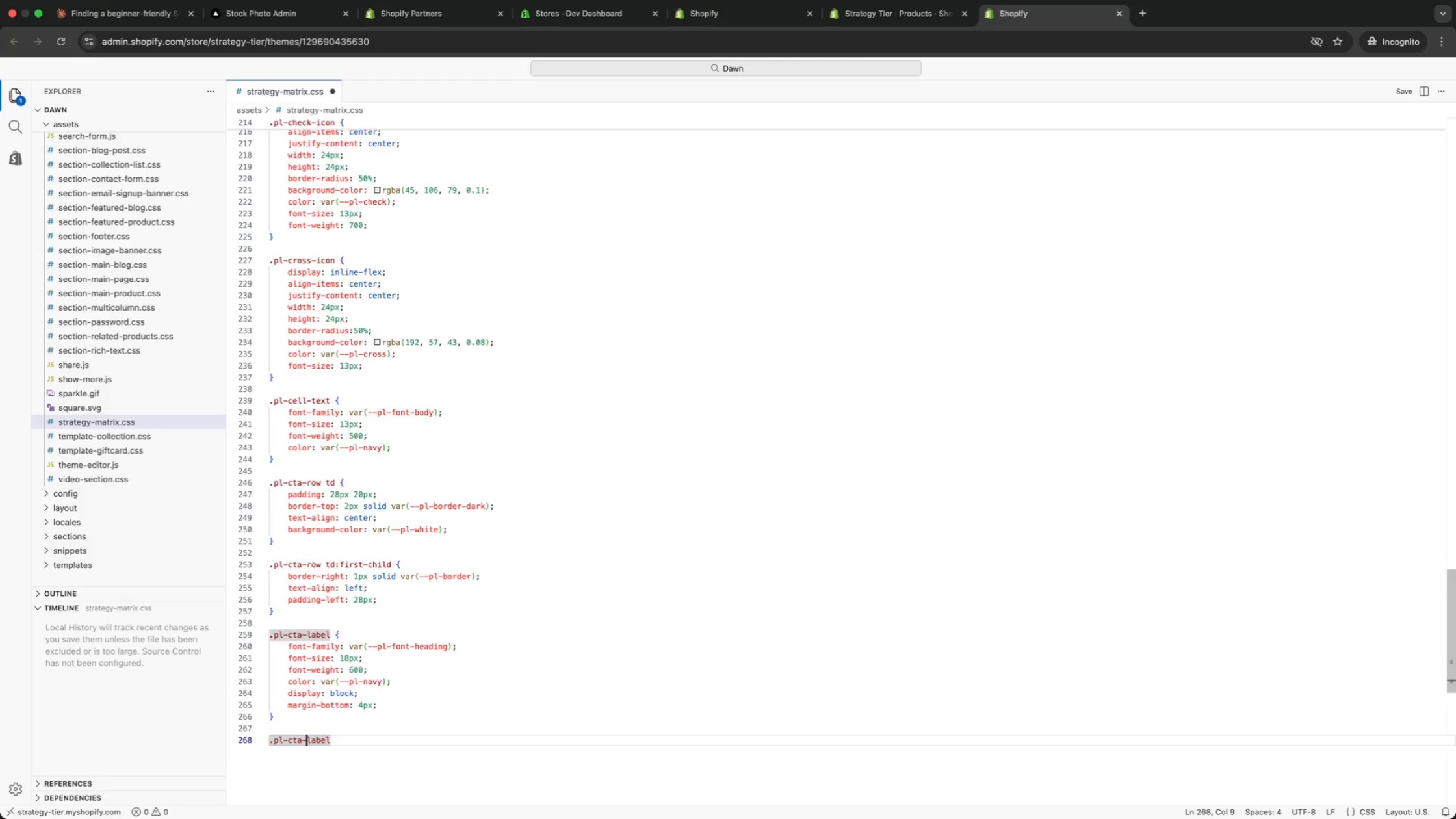 
type(sub)
 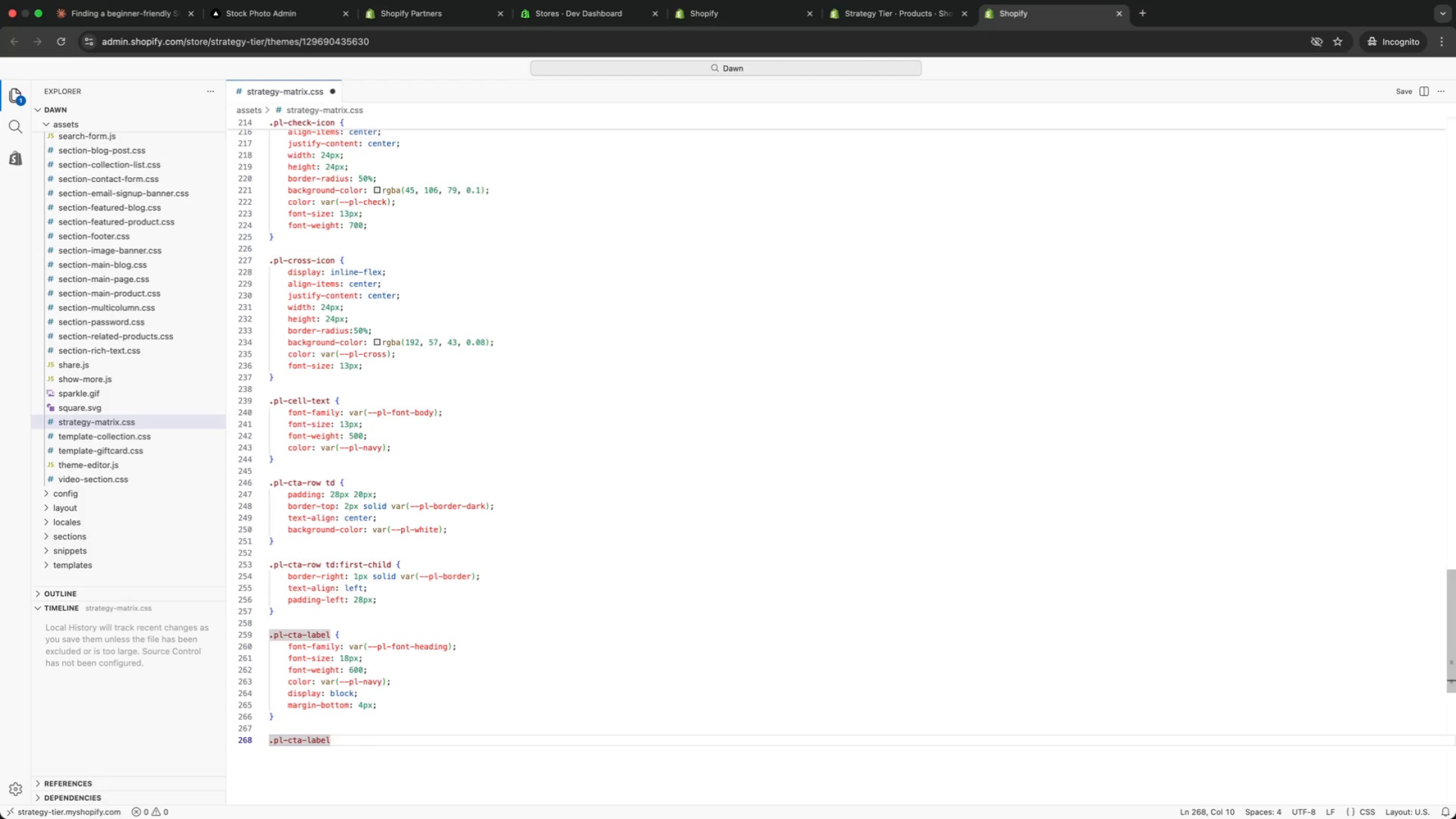 
key(Meta+ArrowRight)
 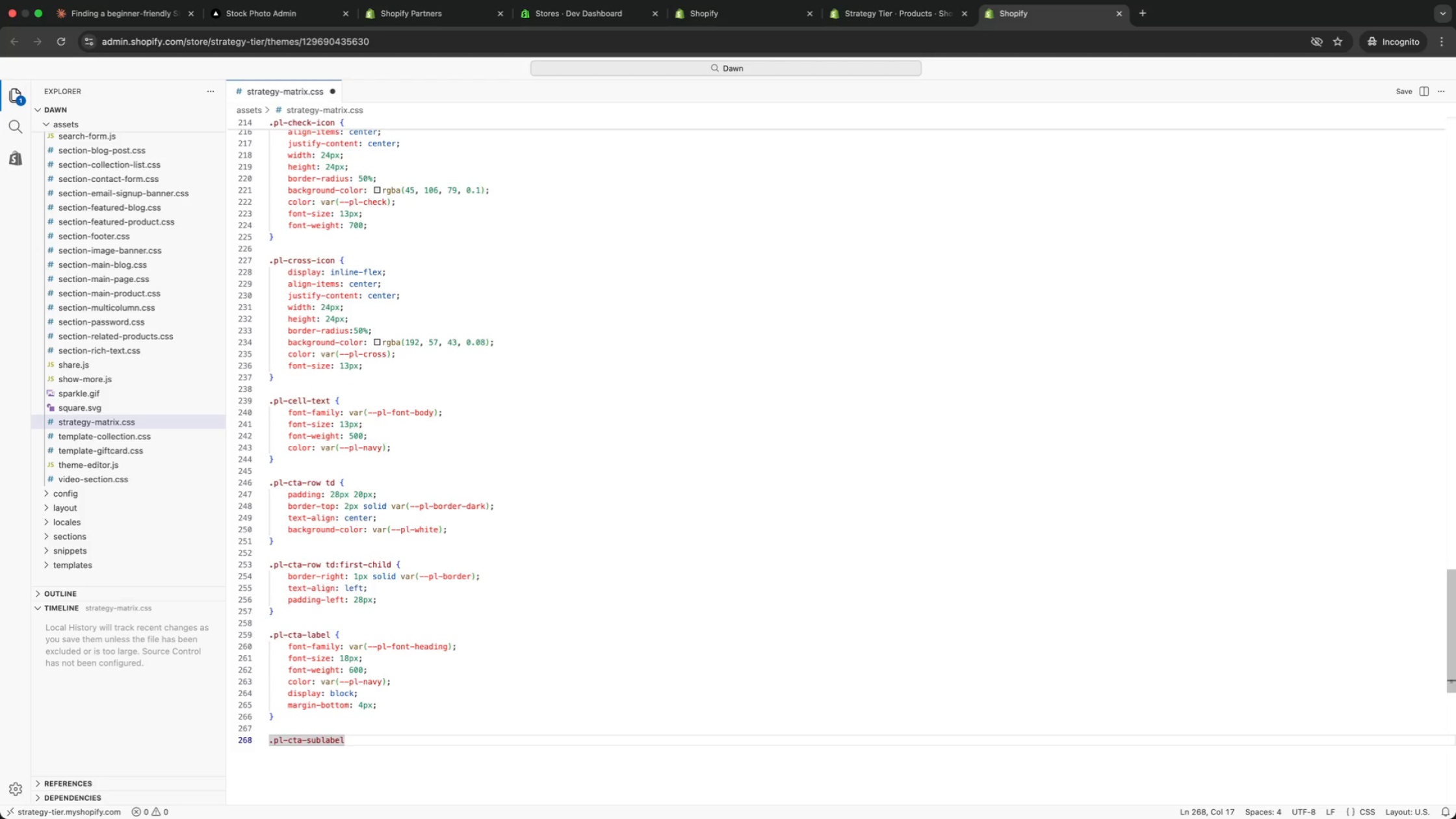 
key(Space)
 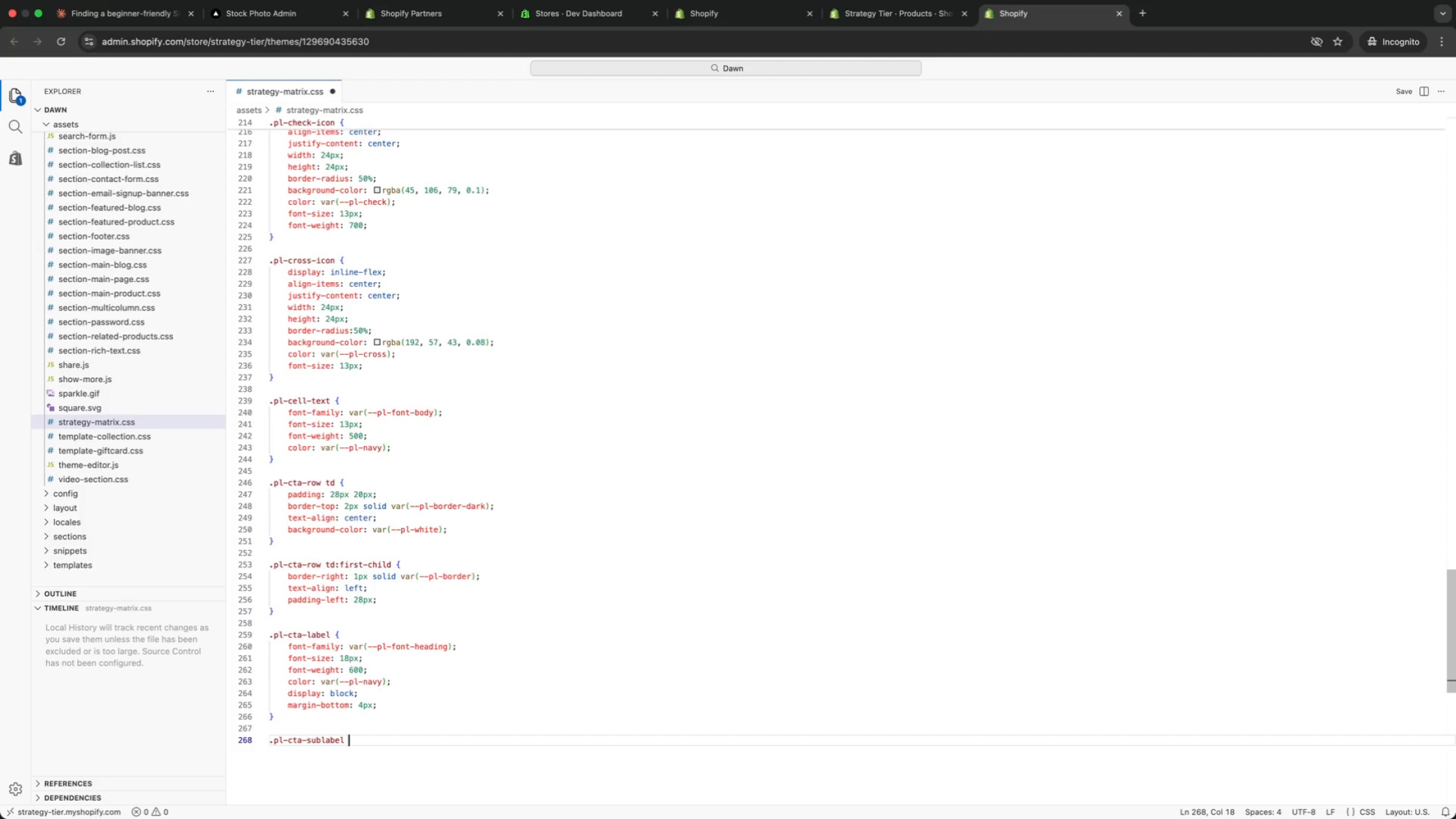 
key(Shift+BracketLeft)
 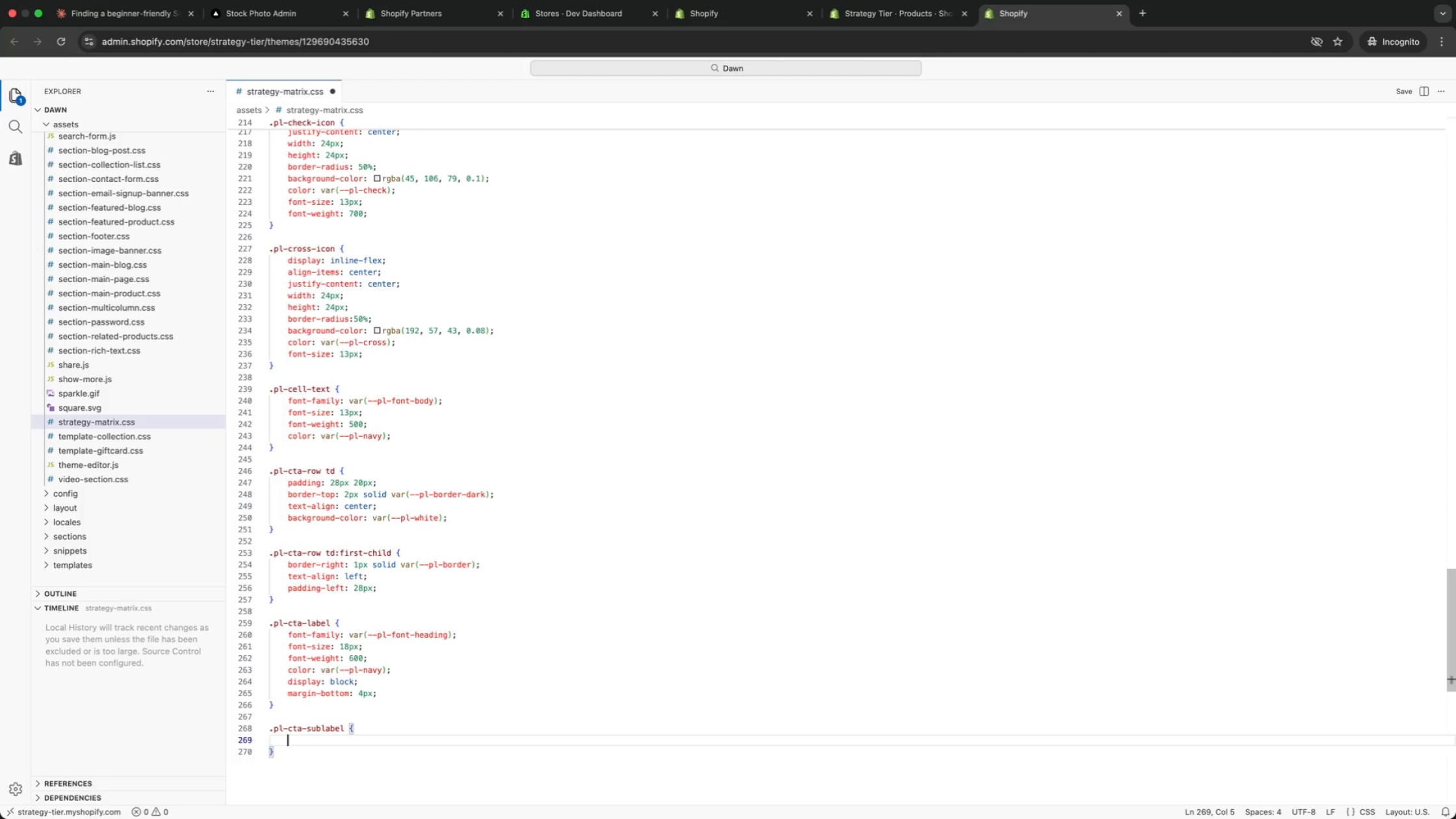 
key(Enter)
 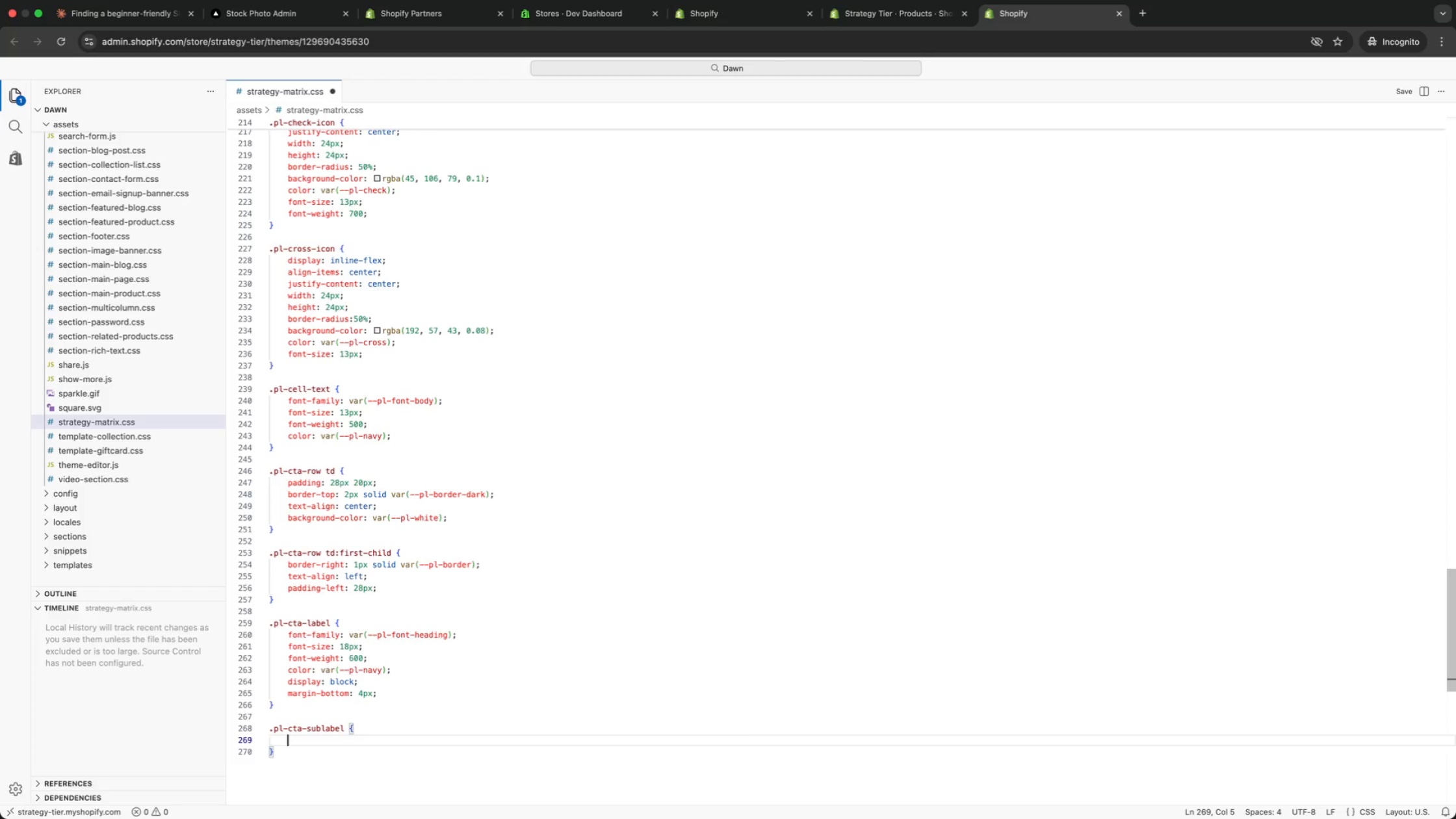 
type(fot)
 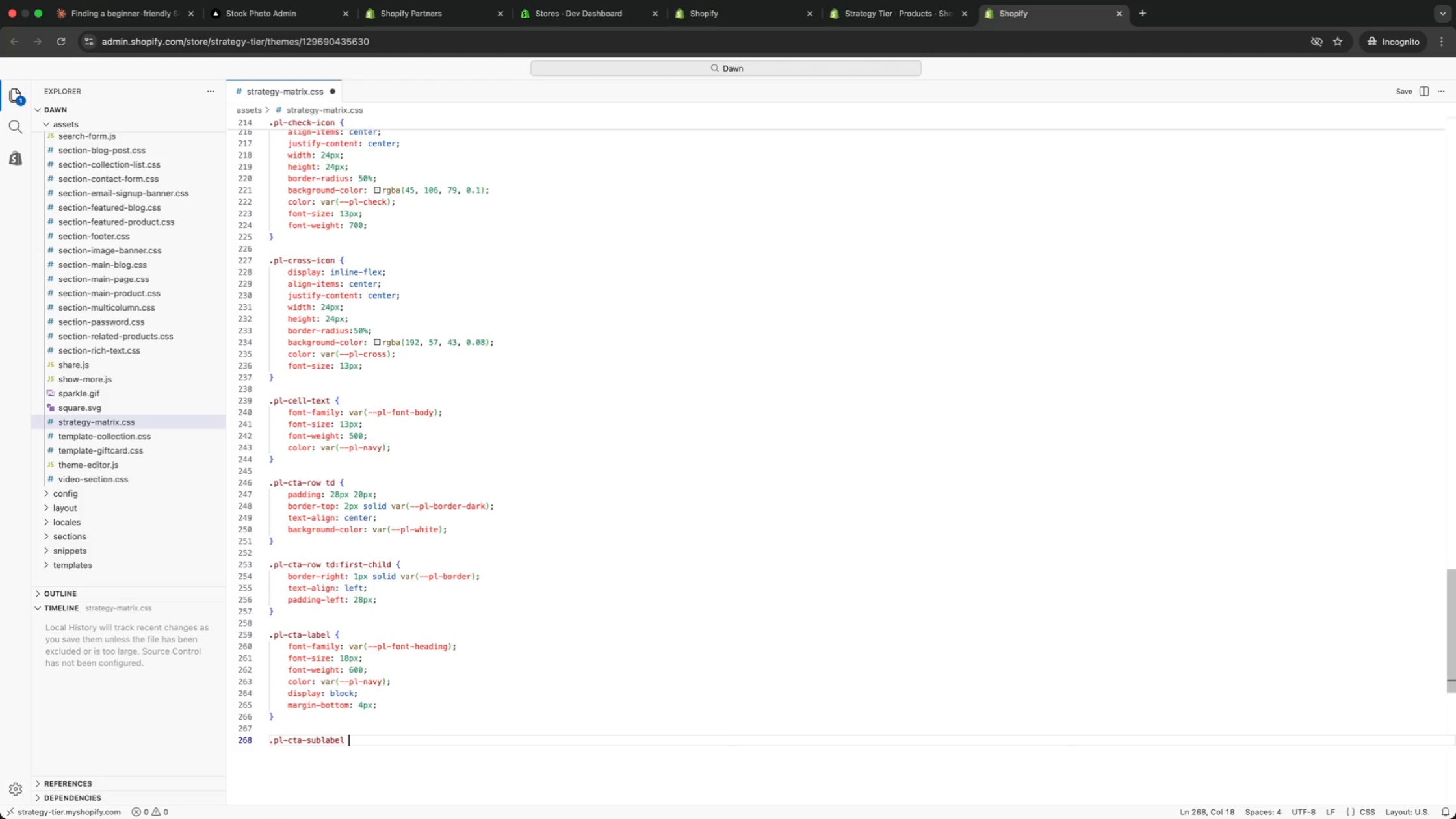 
key(Enter)
 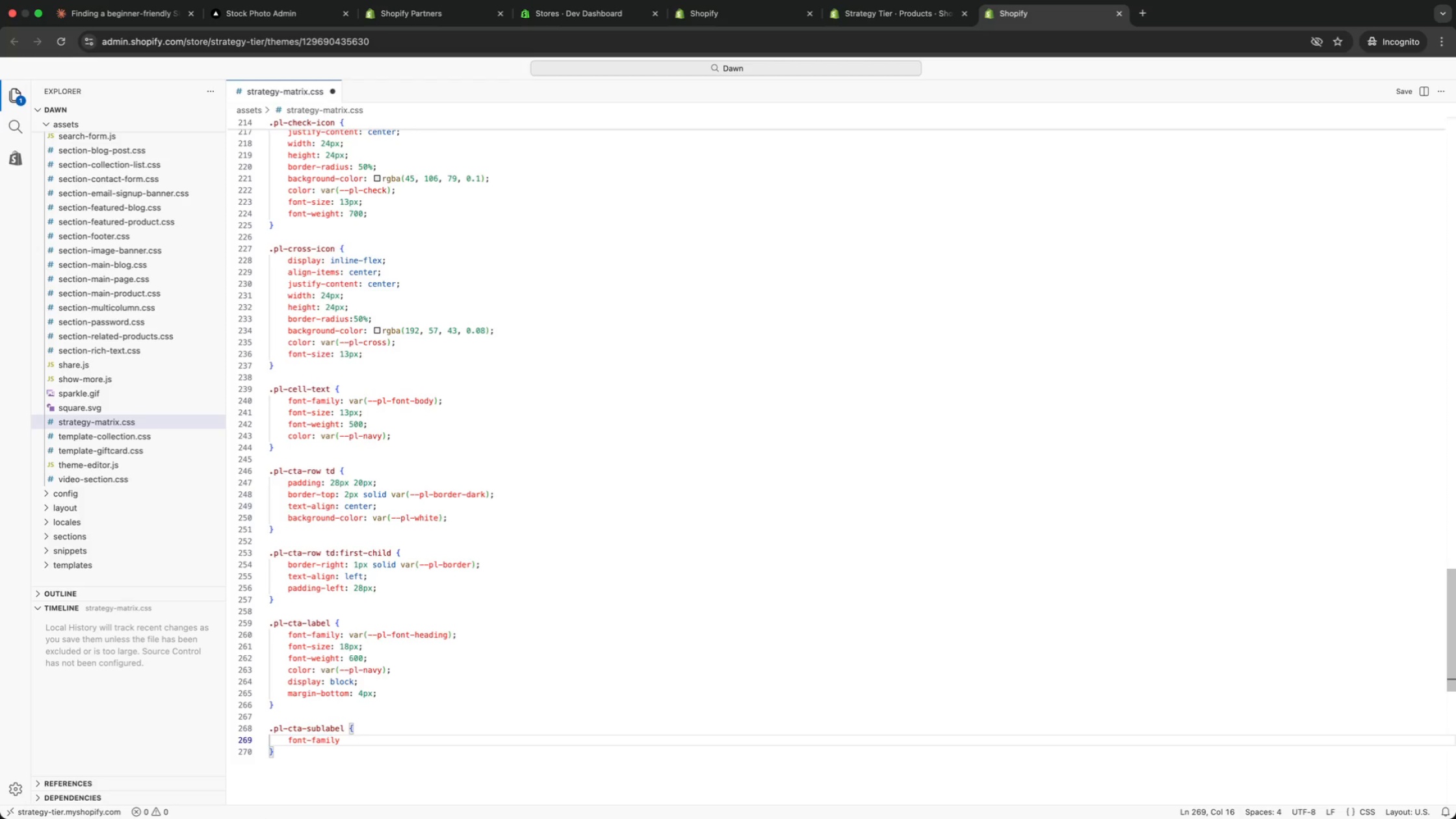 
type(: var(body)
 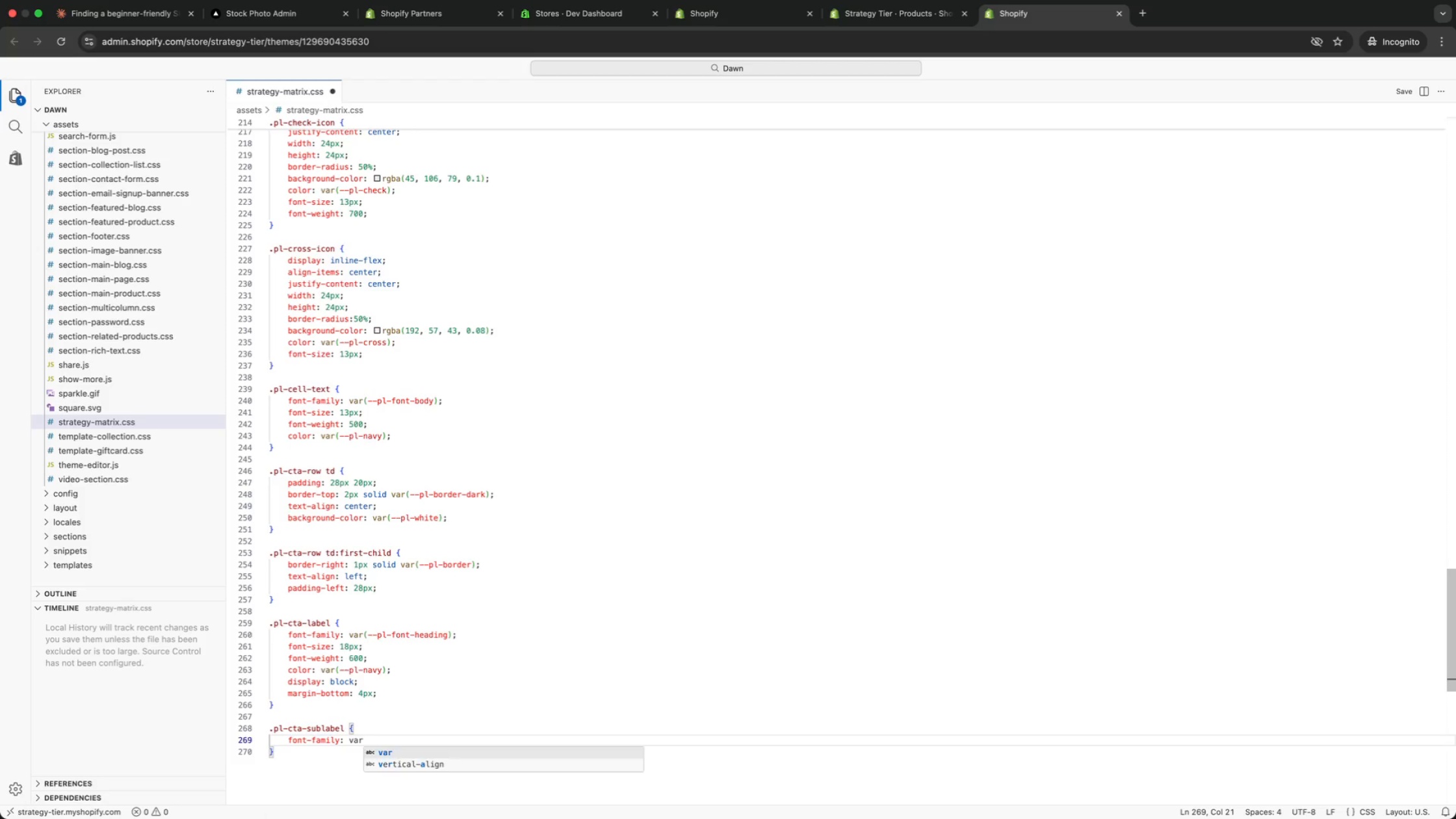 
 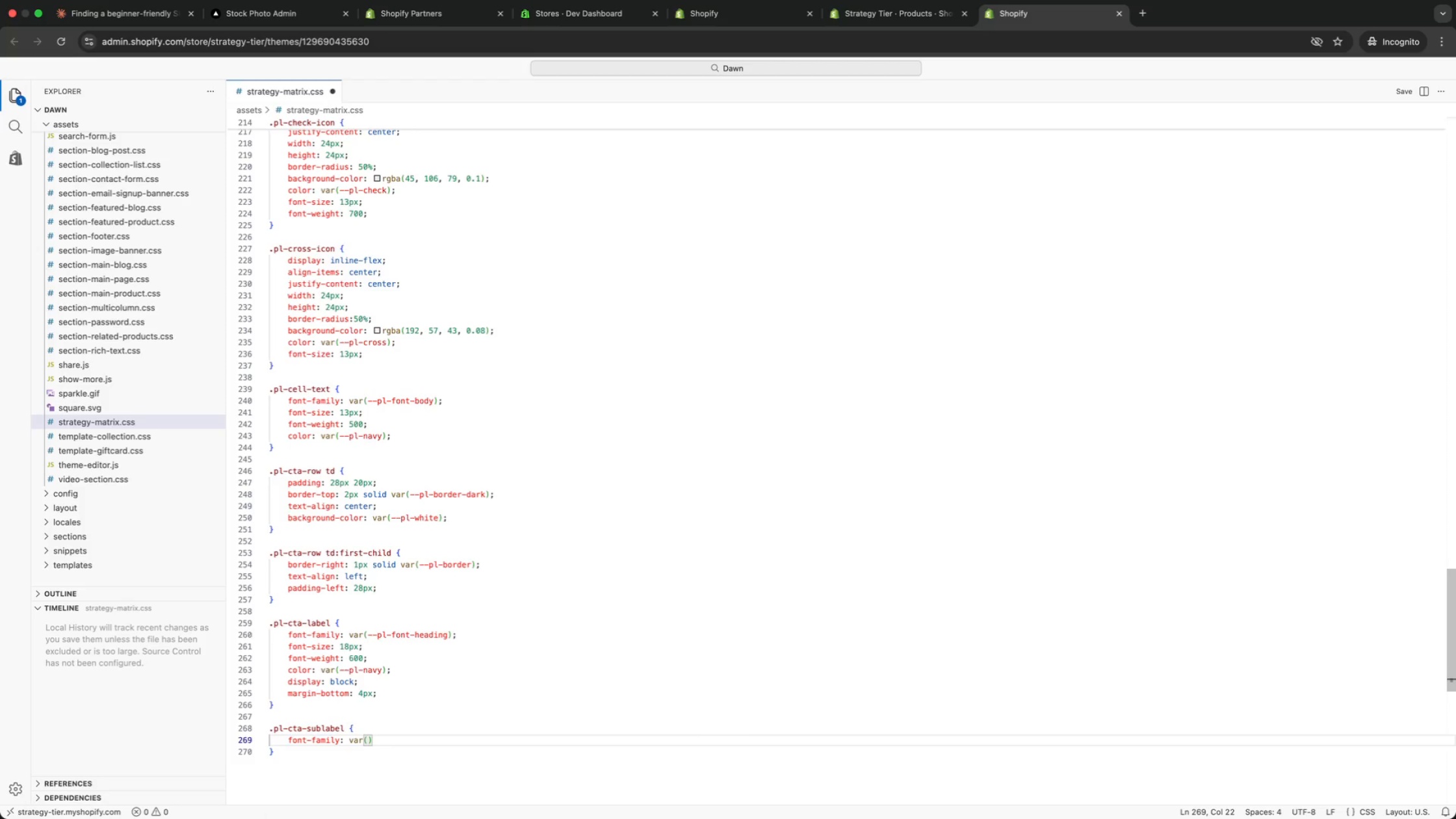 
key(Enter)
 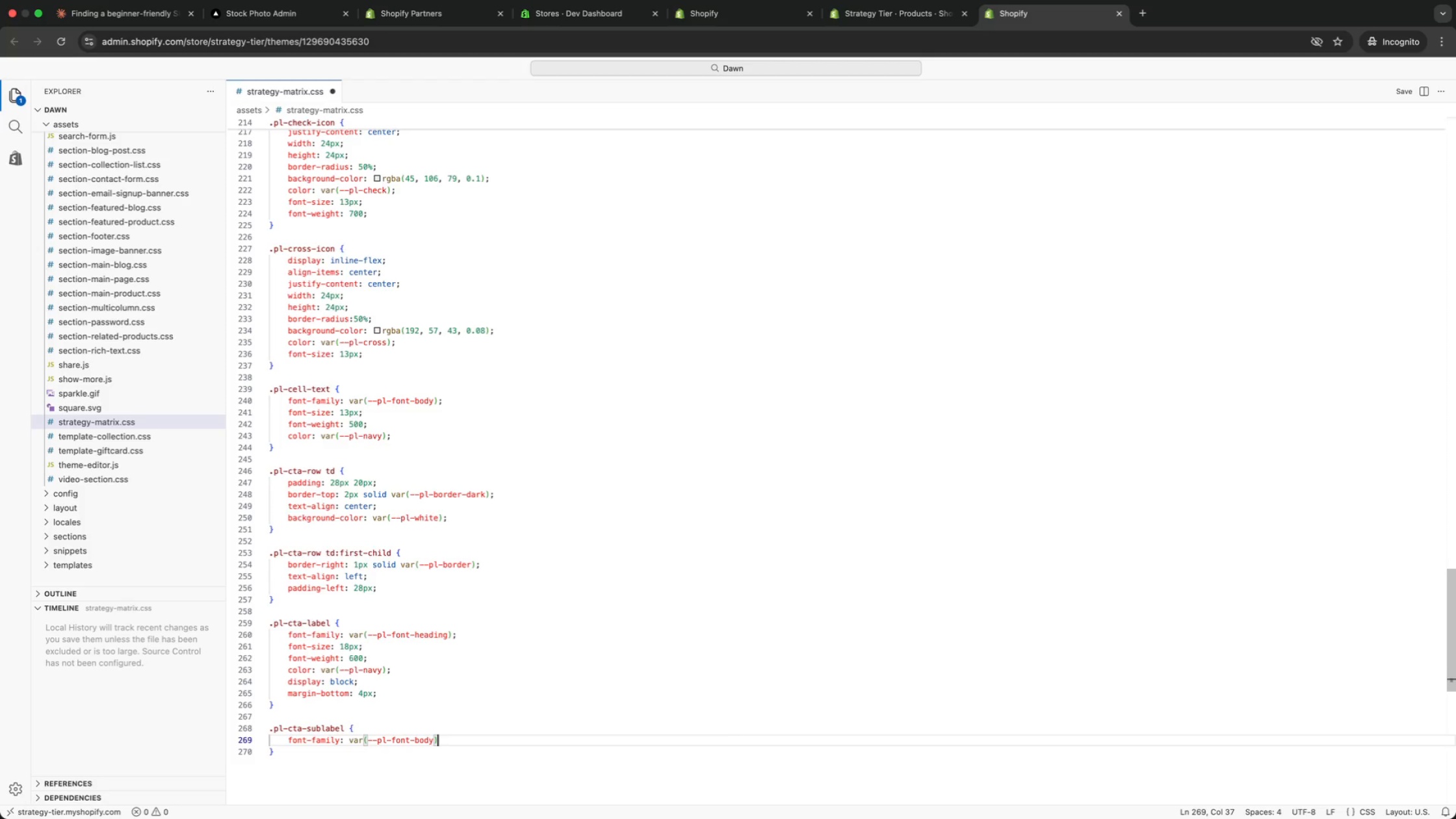 
key(ArrowRight)
 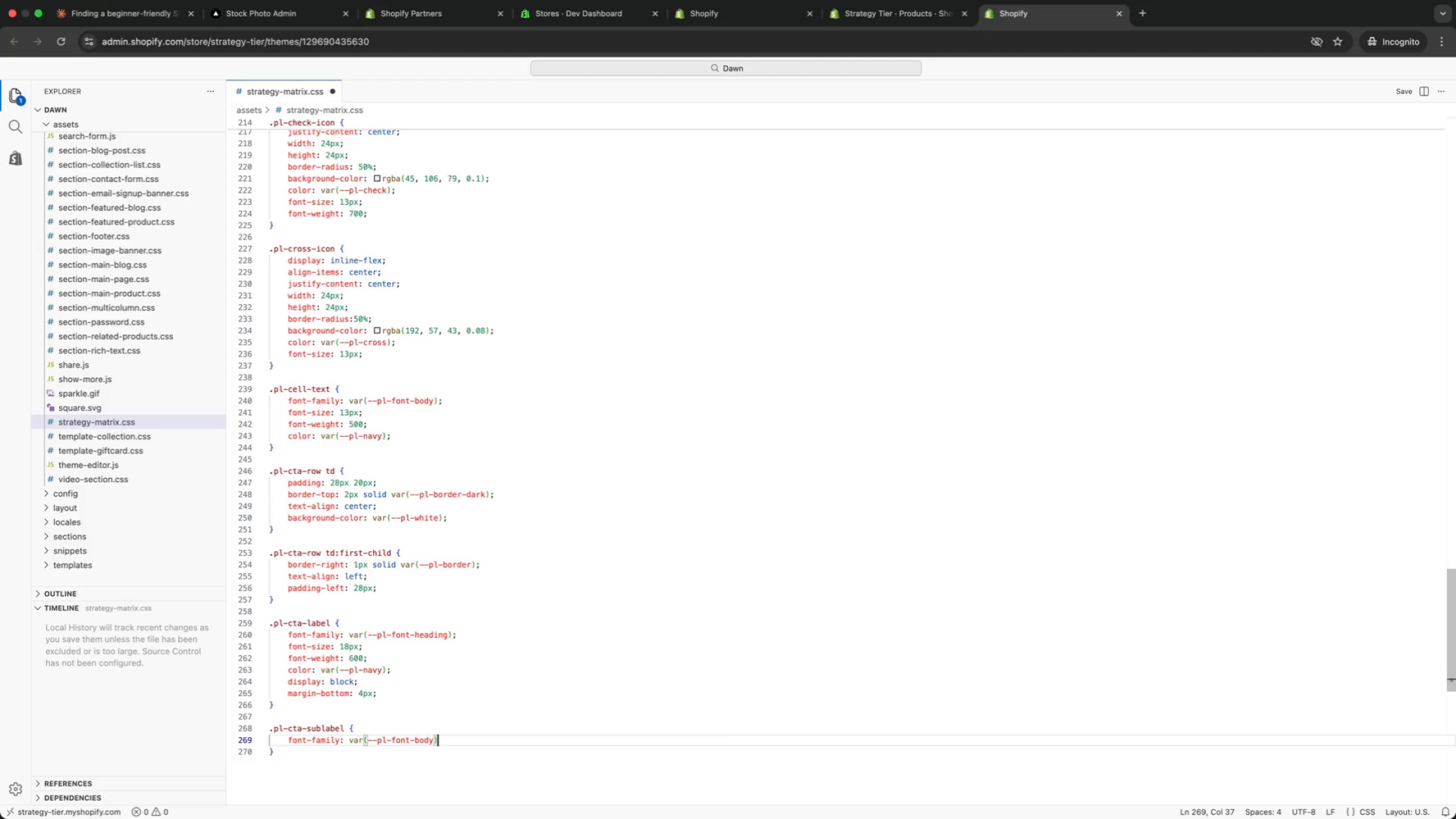 
key(Semicolon)
 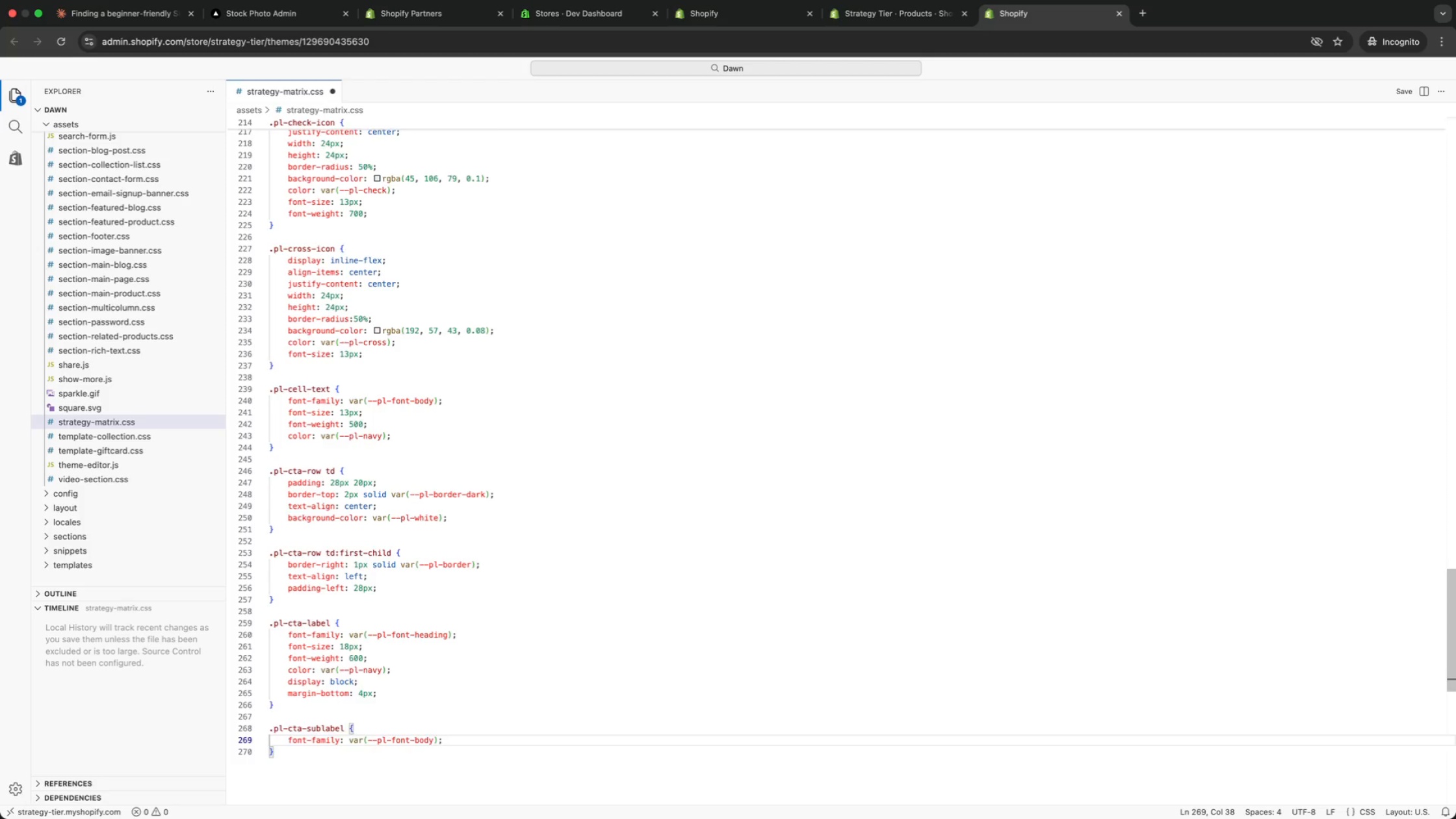 
key(Enter)
 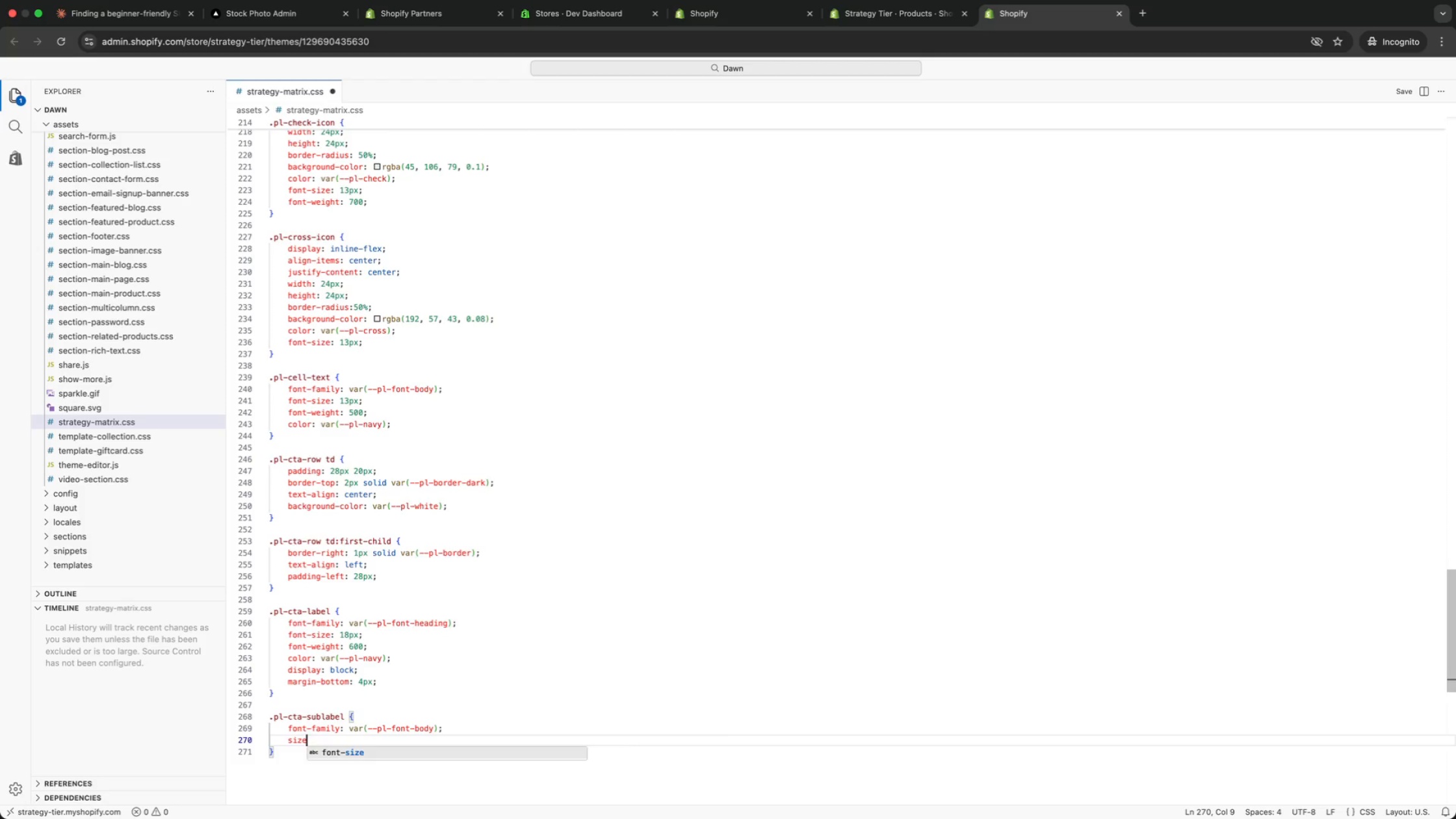 
type(size)
 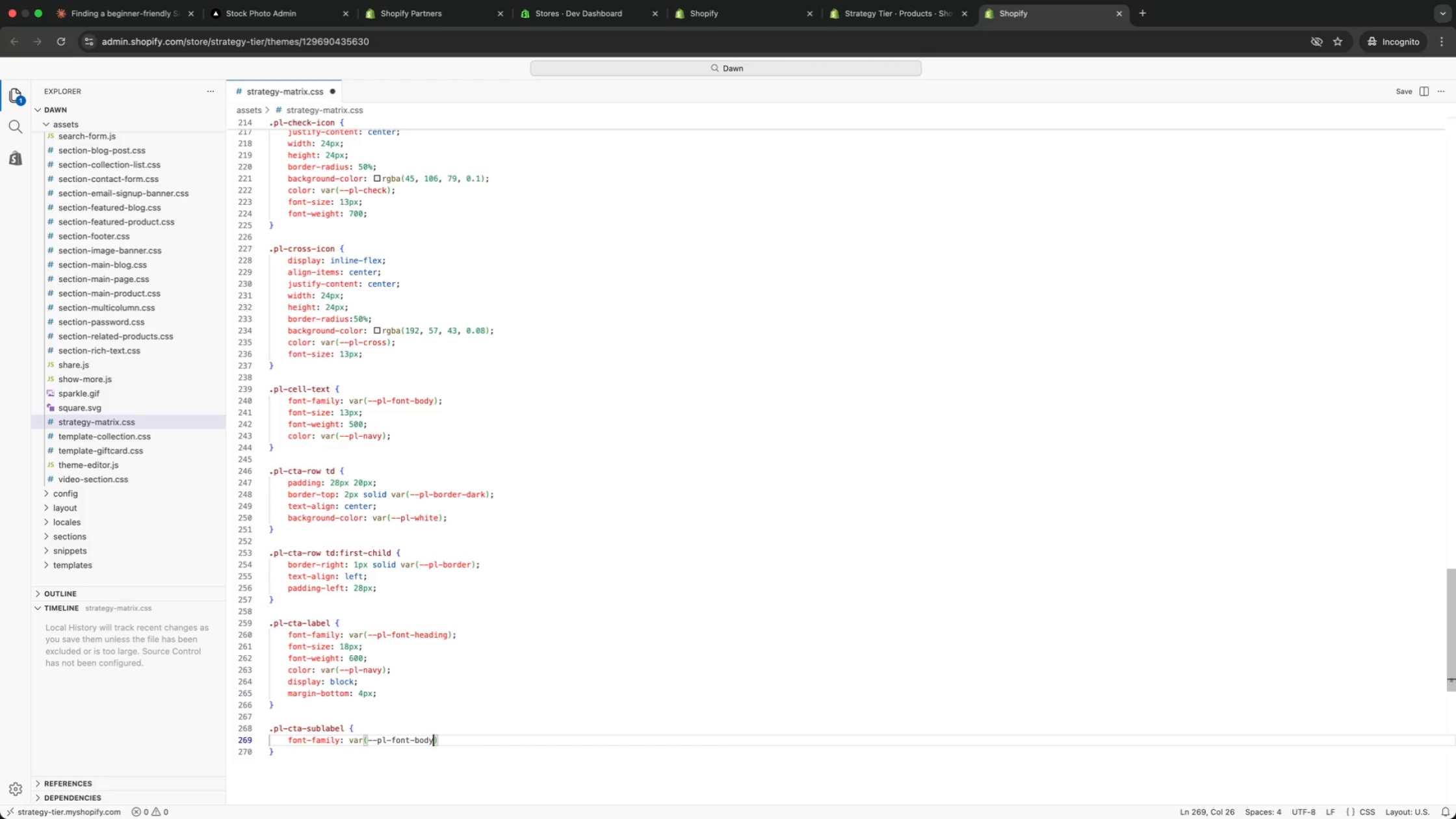 
key(Enter)
 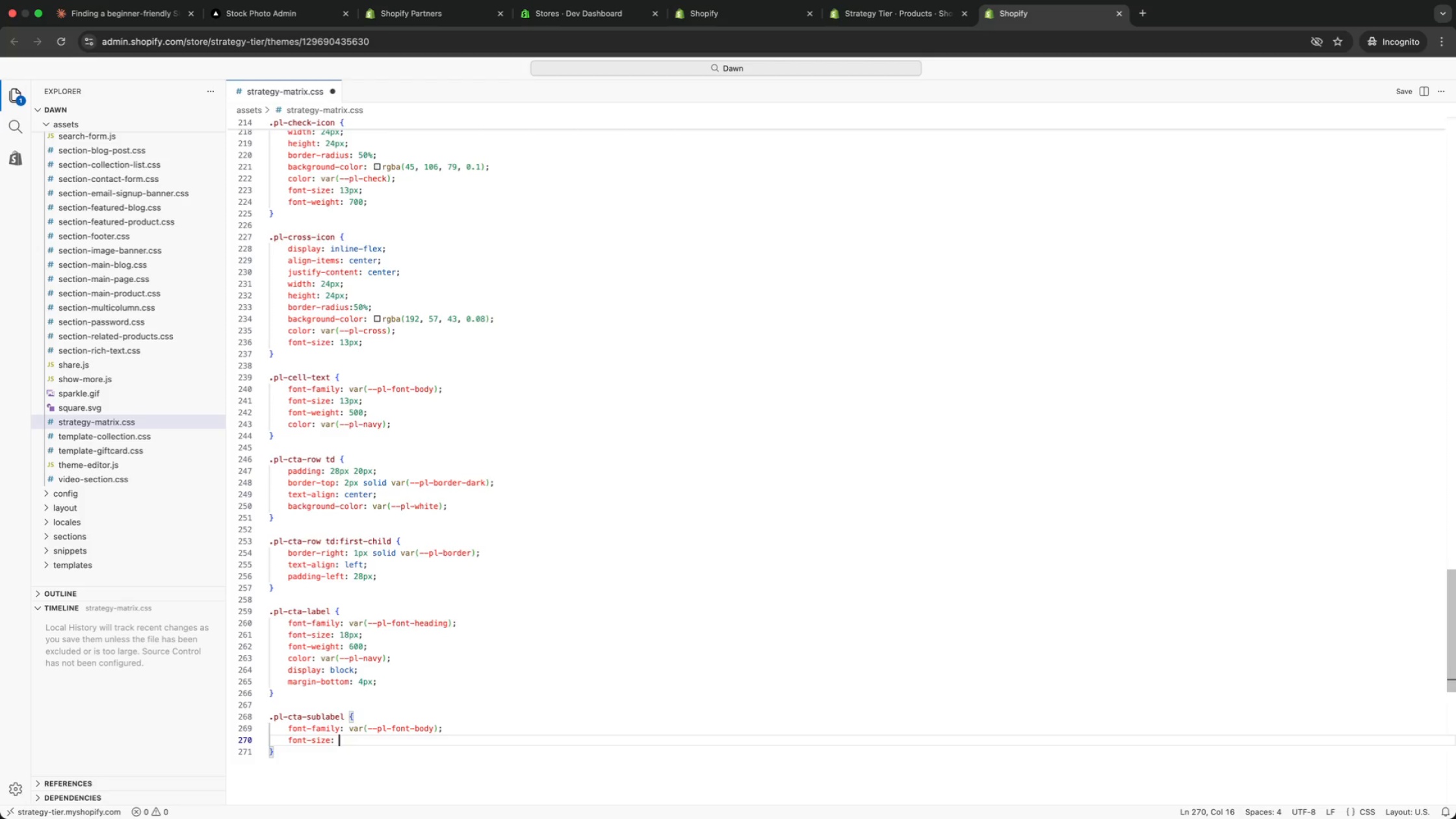 
type(: 12px;)
 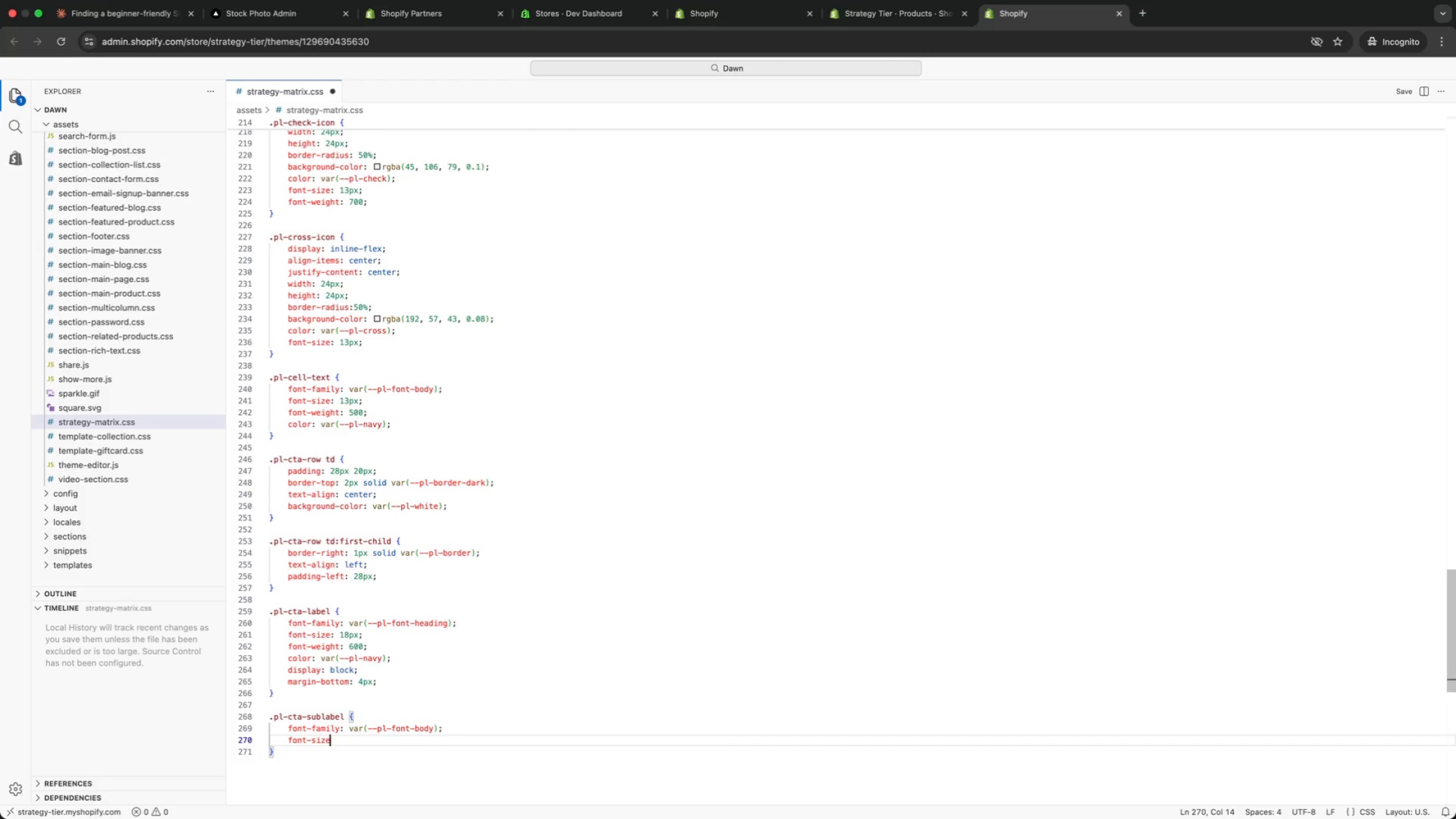 
key(Enter)
 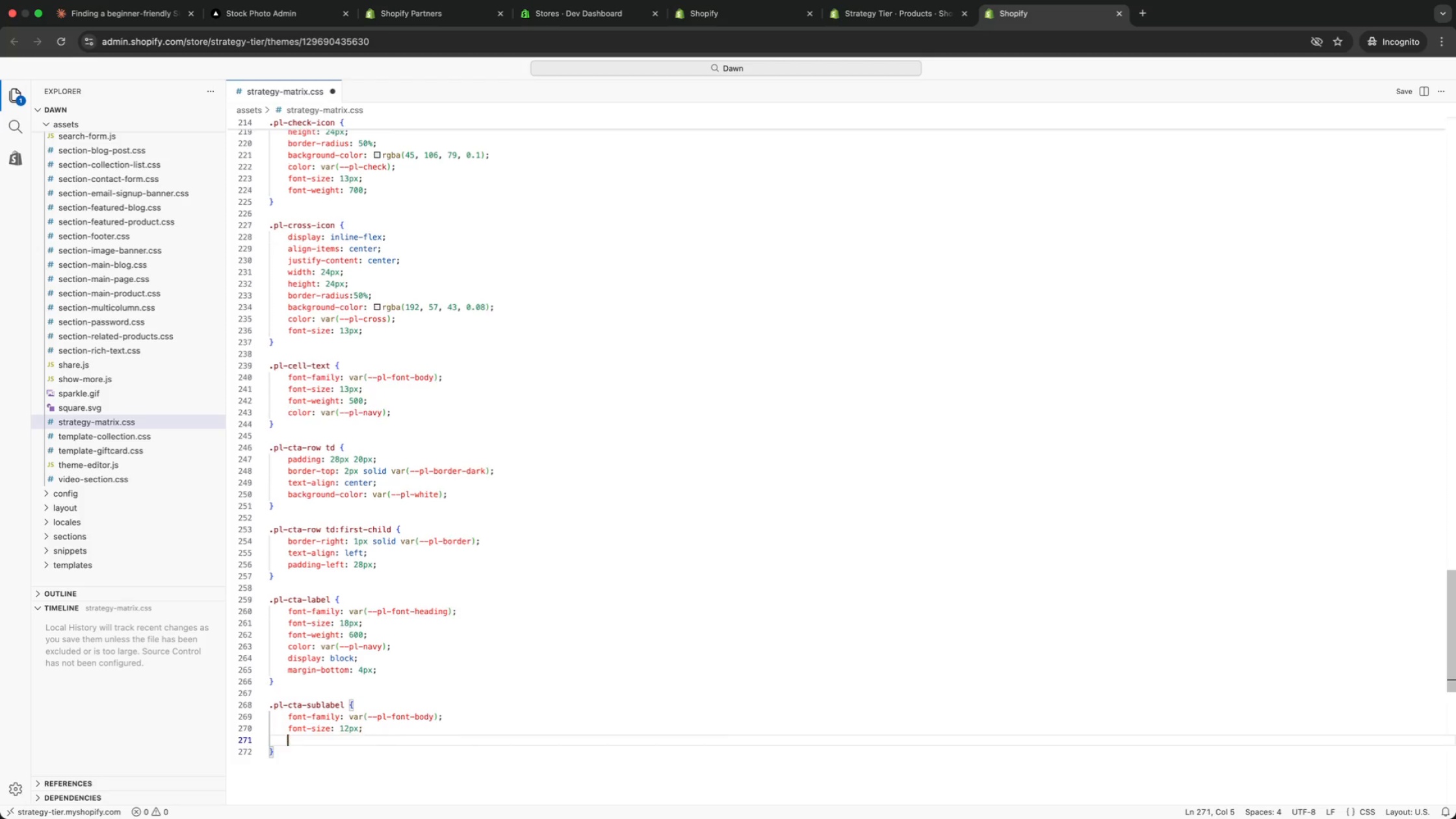 
type(weig)
 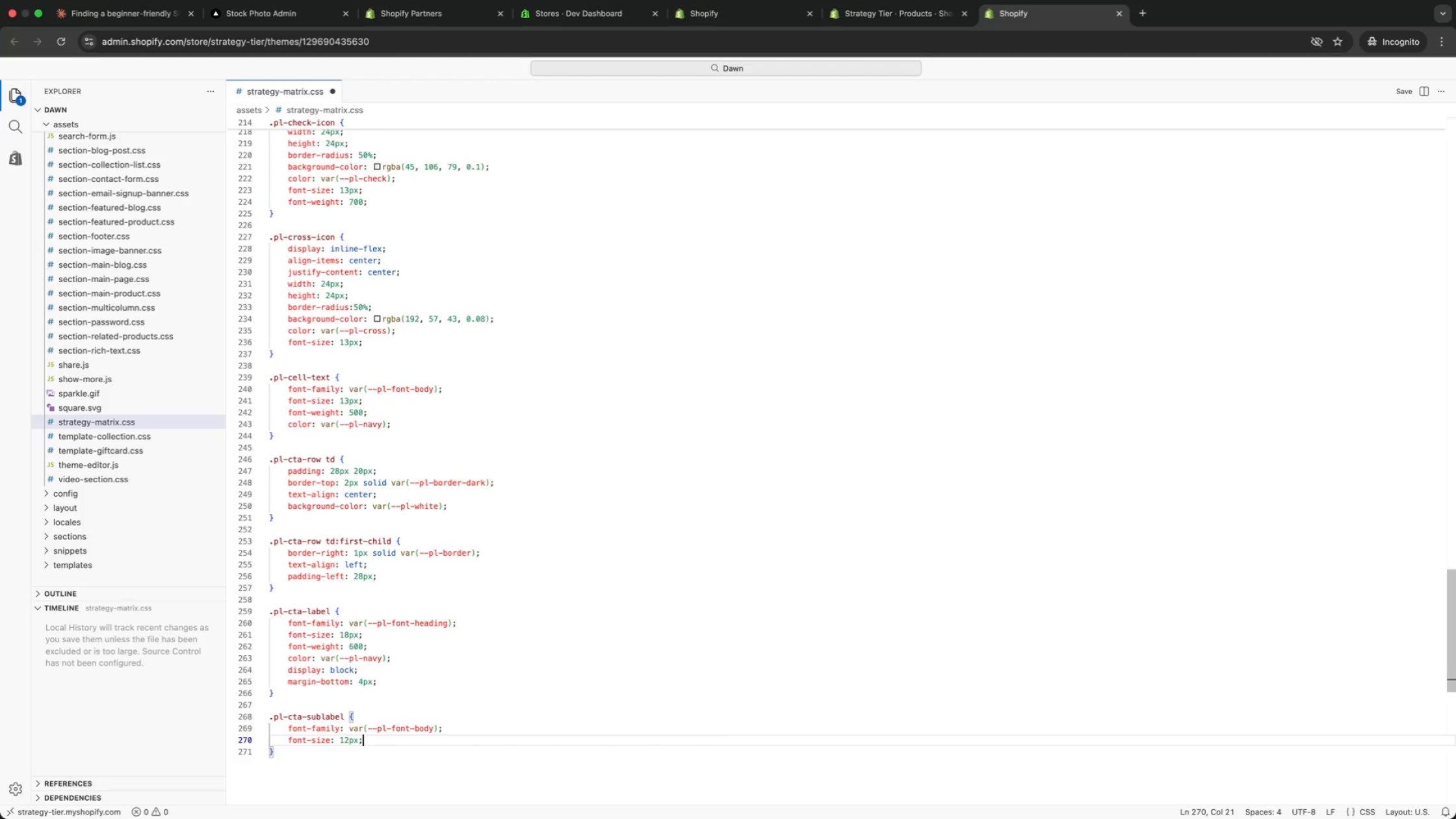 
key(Enter)
 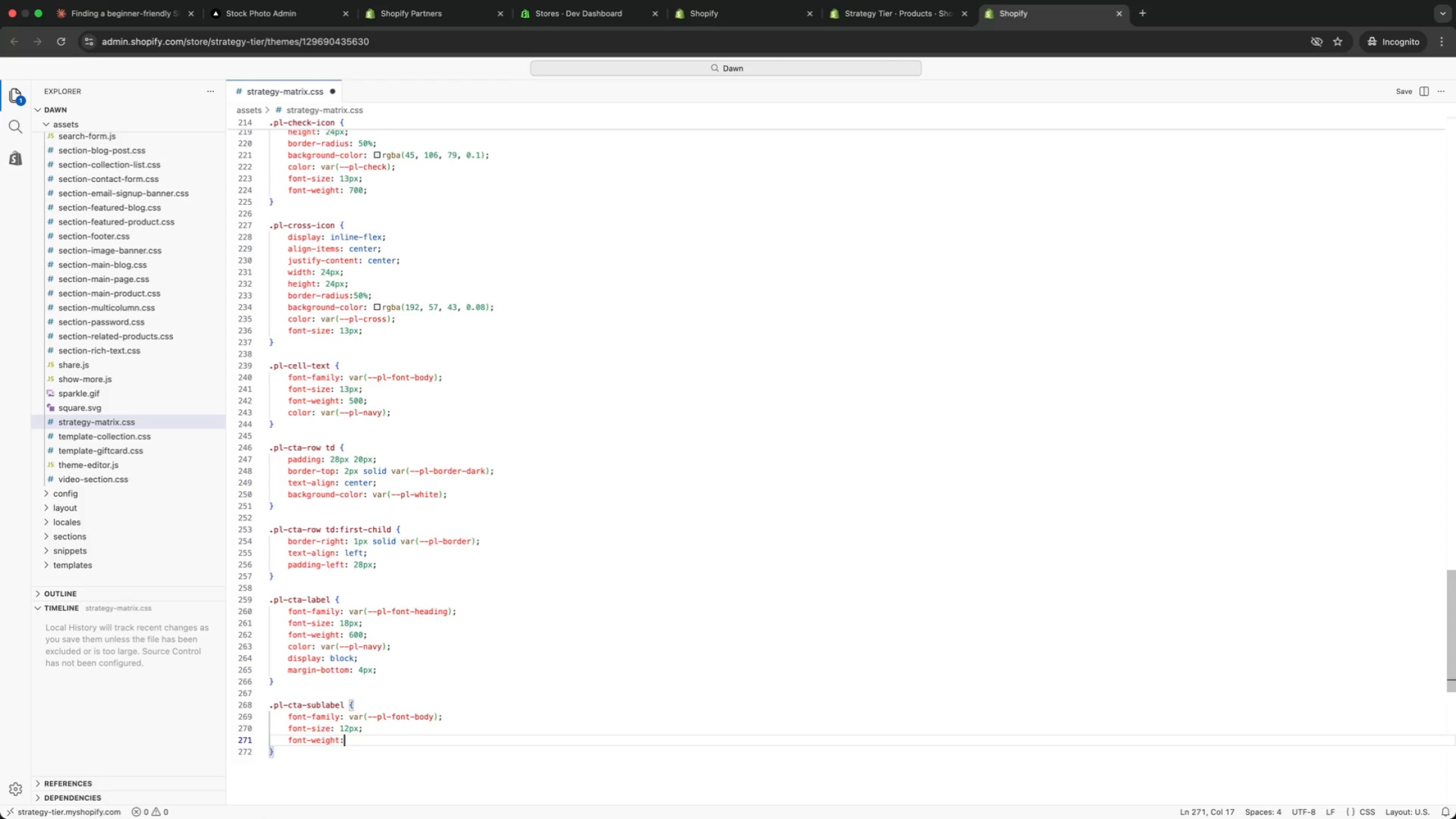 
type(: 300;)
 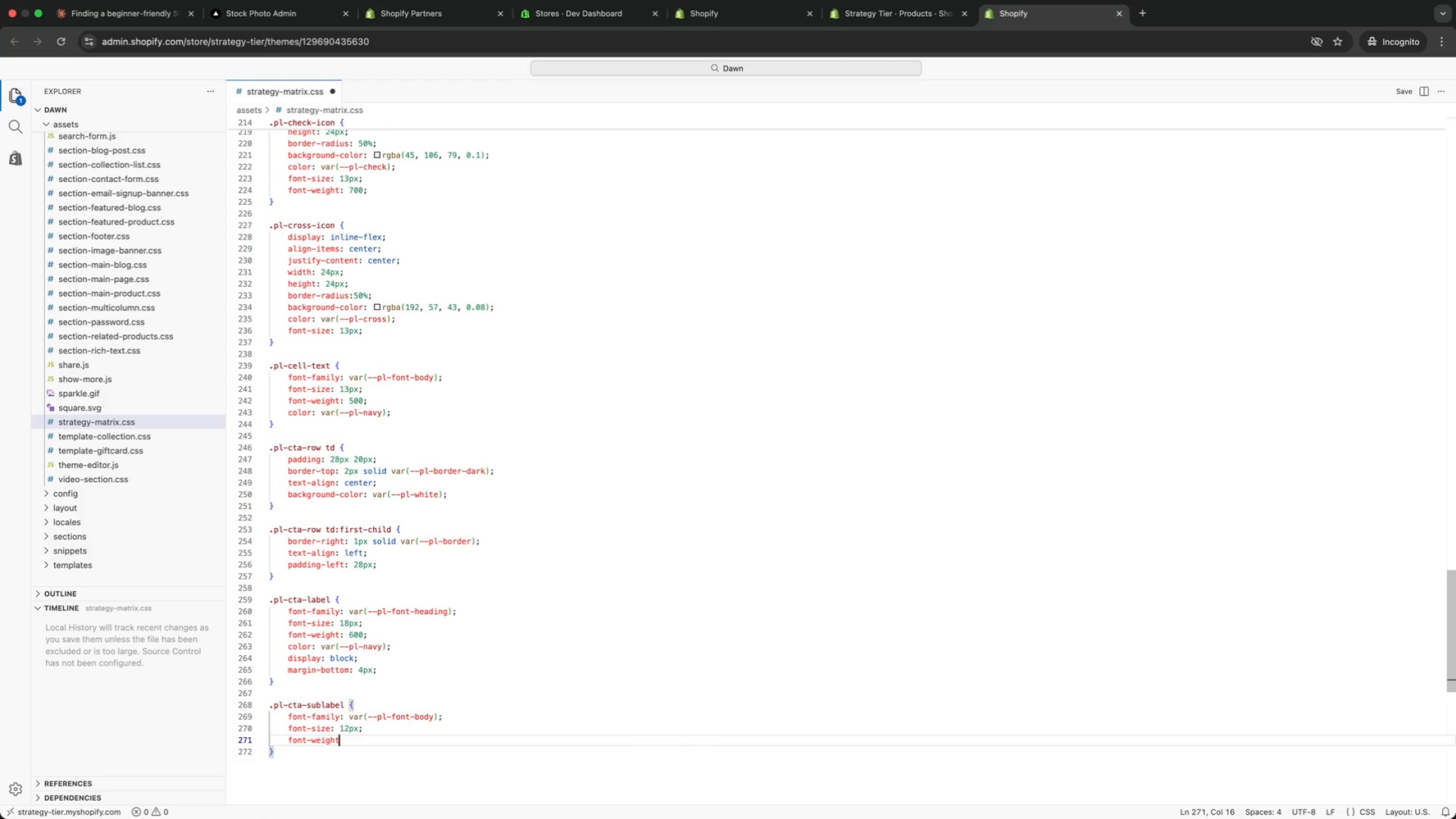 
key(Enter)
 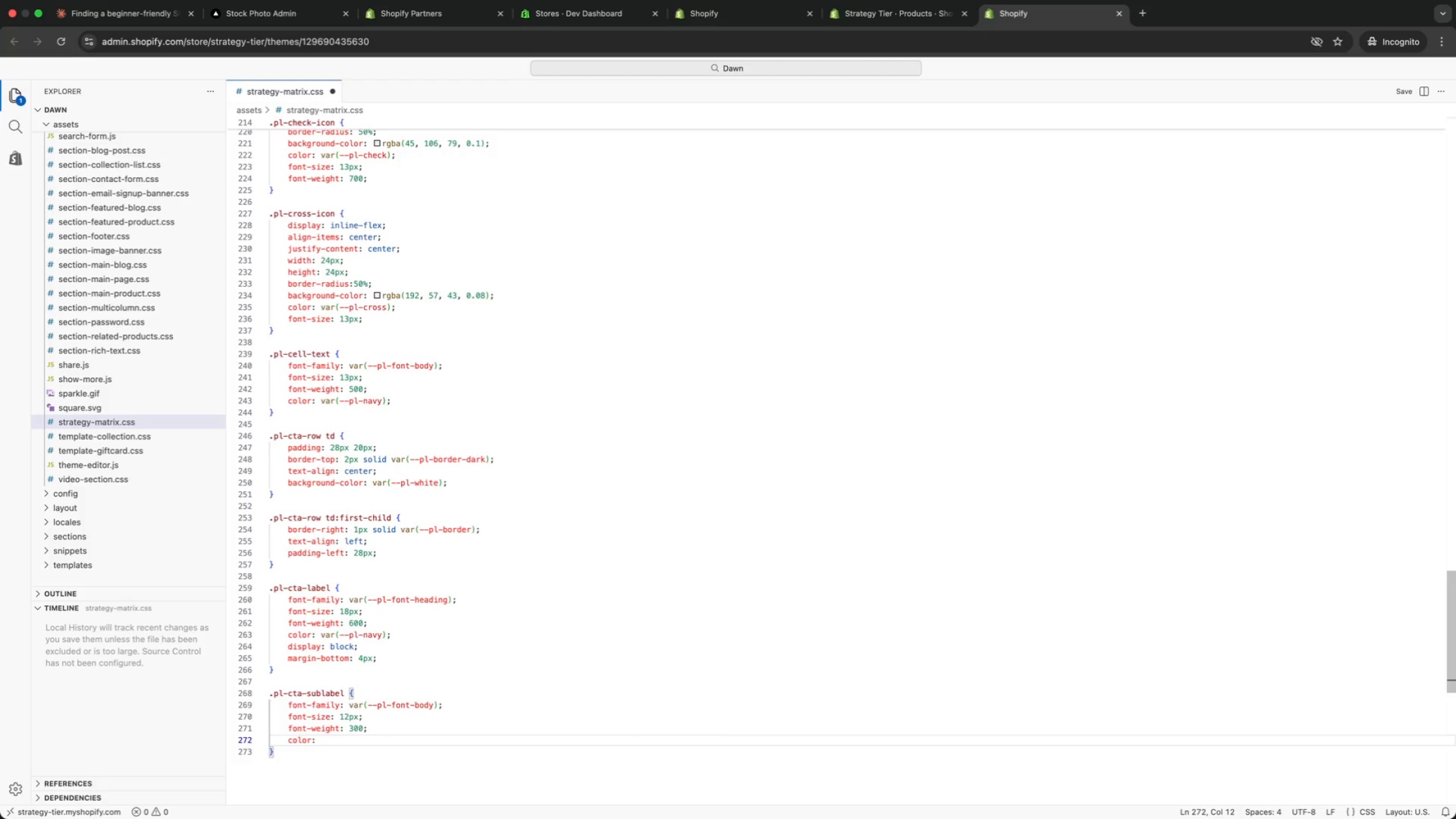 
type(color: )
key(Backspace)
type(var)
key(Backspace)
key(Backspace)
key(Backspace)
type( var(slate)
 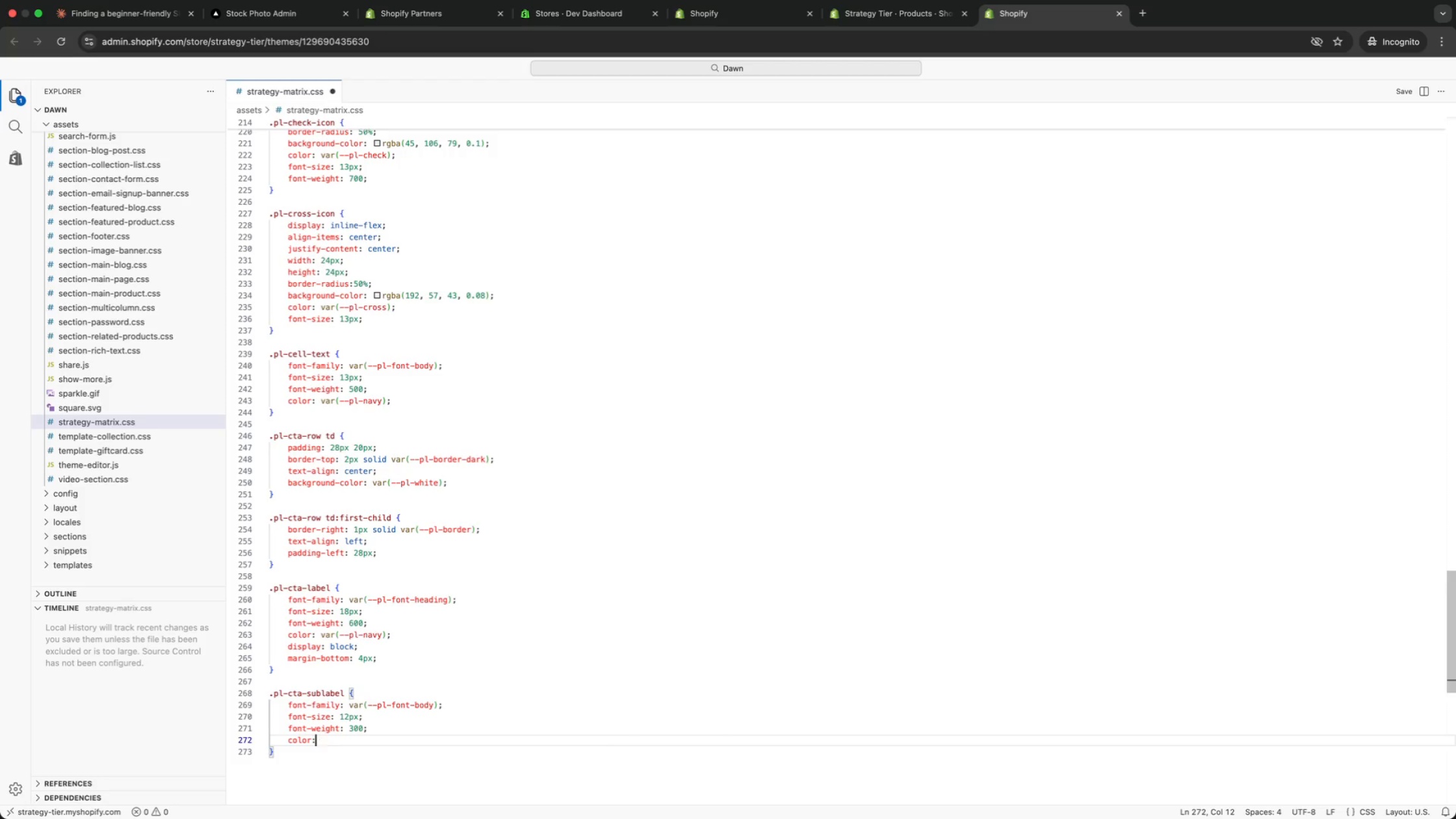 
key(ArrowDown)
 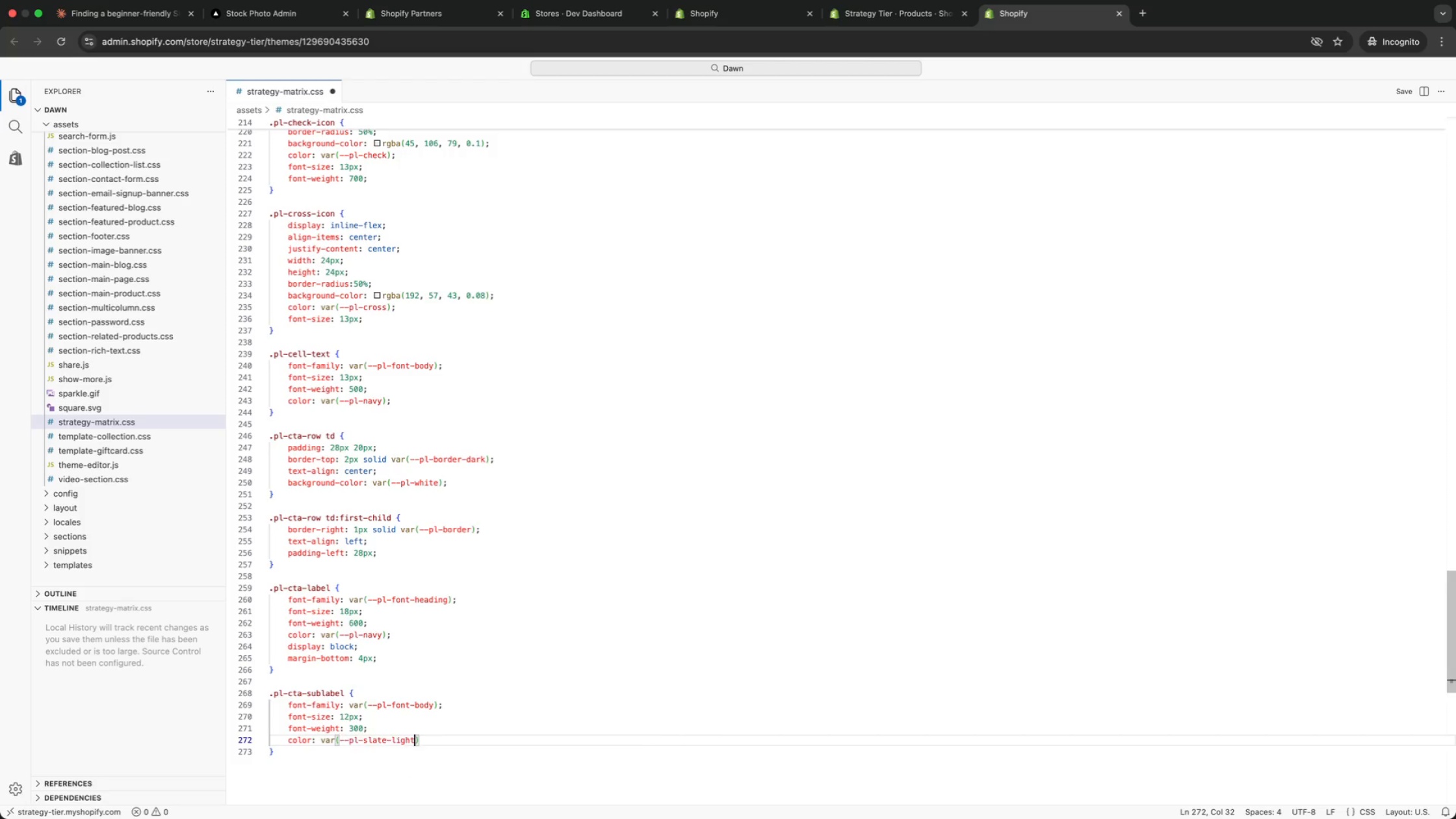 
key(Enter)
 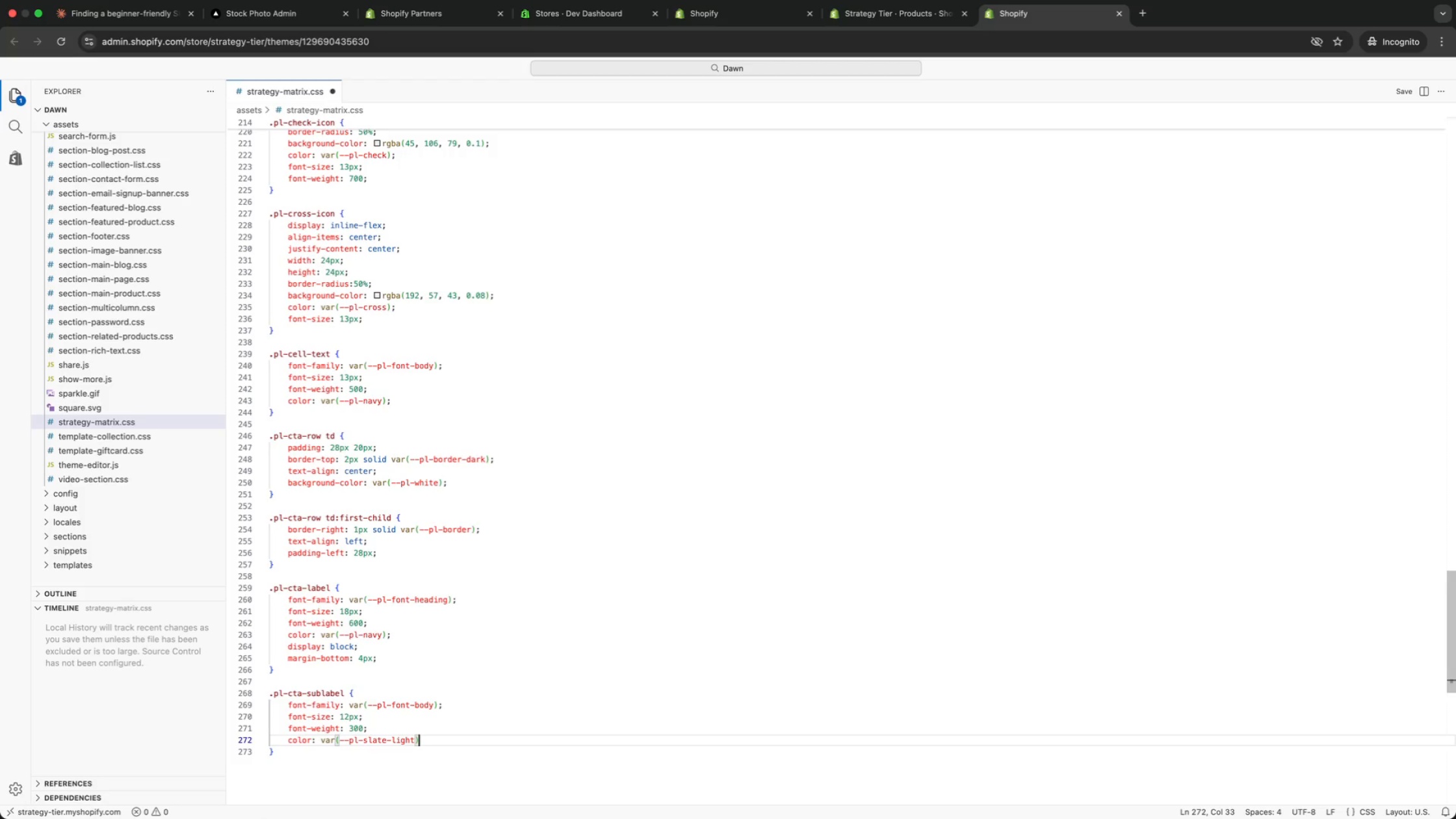 
key(ArrowRight)
 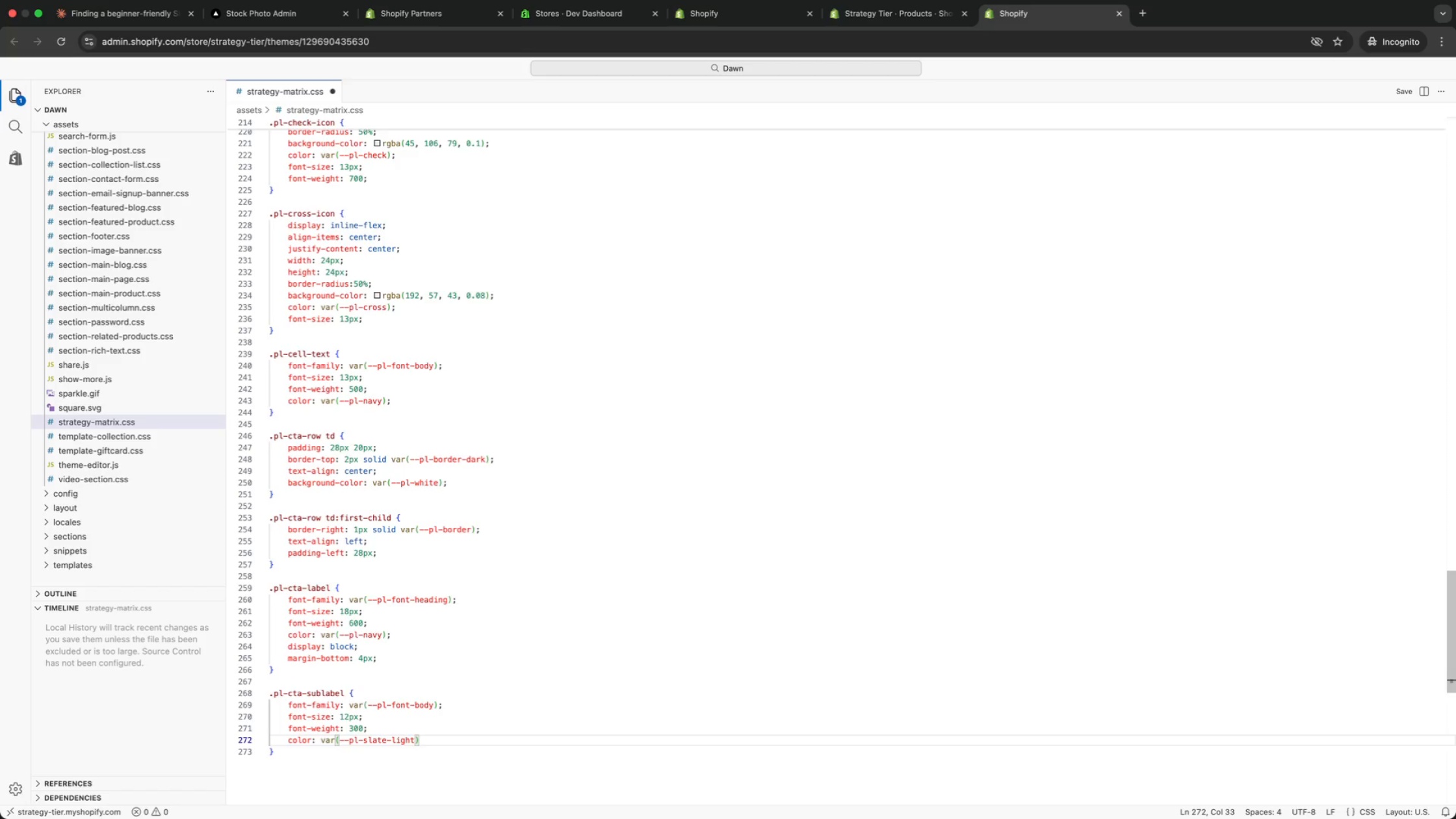 
key(Semicolon)
 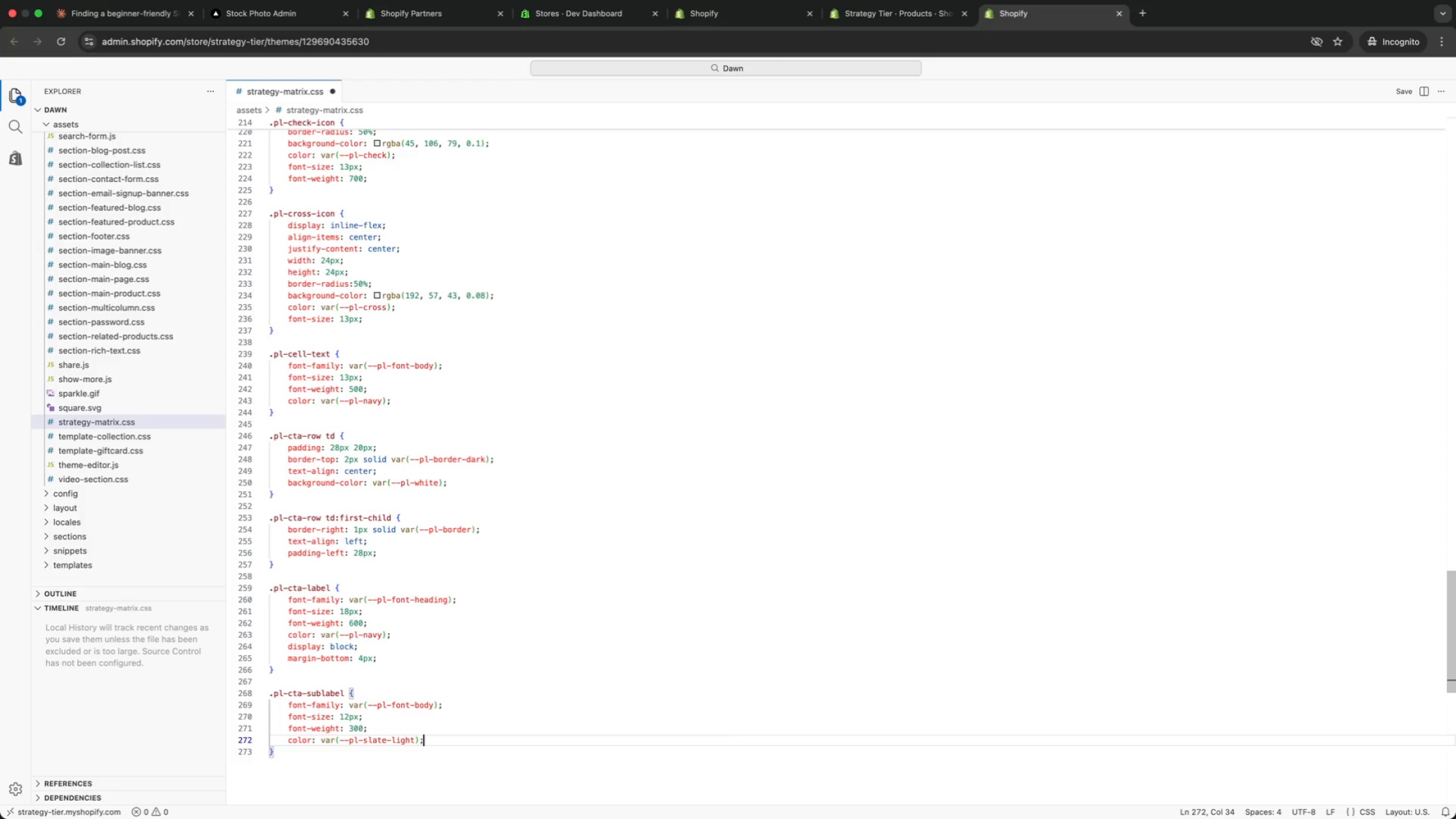 
key(ArrowDown)
 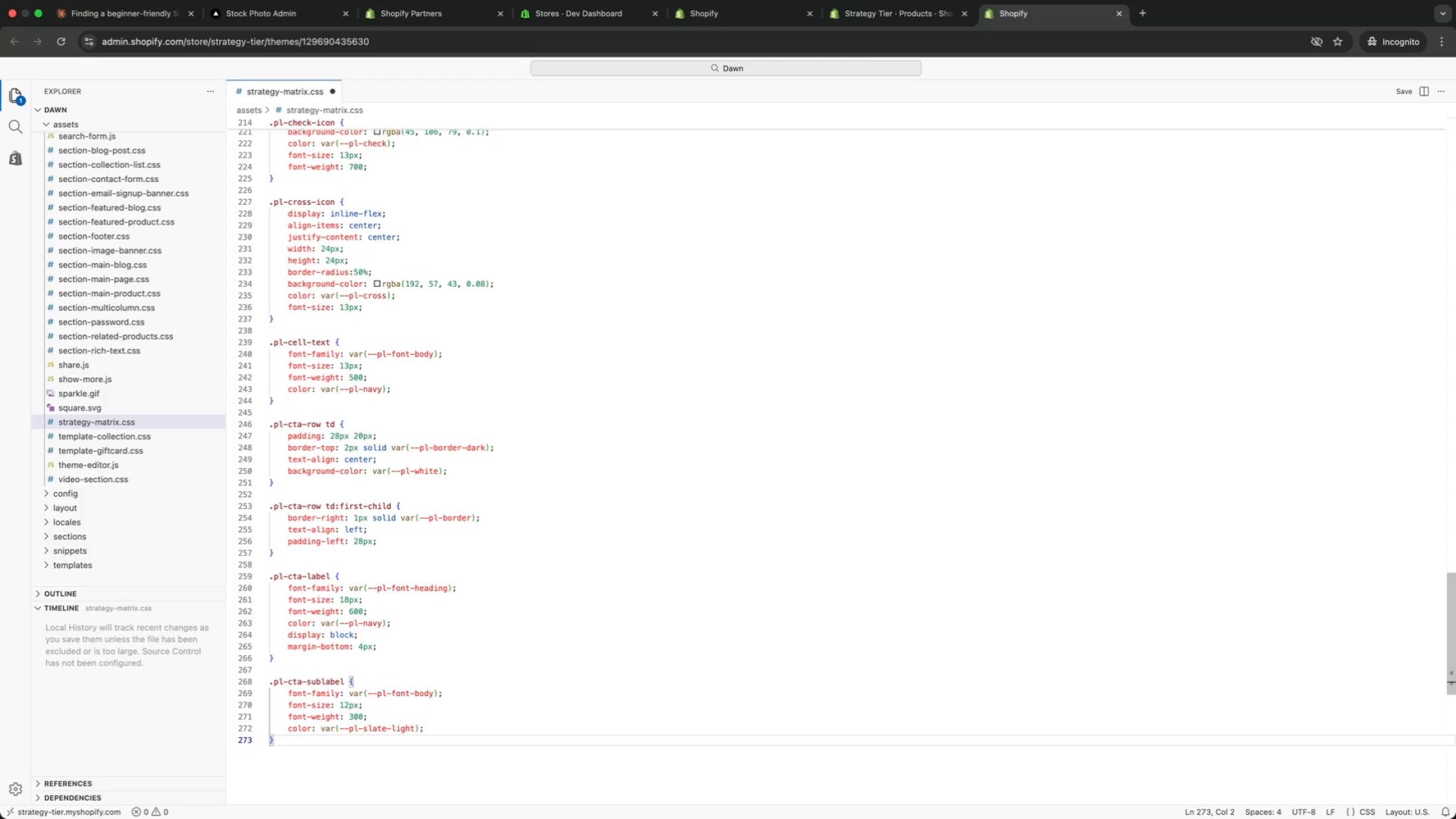 
key(Enter)
 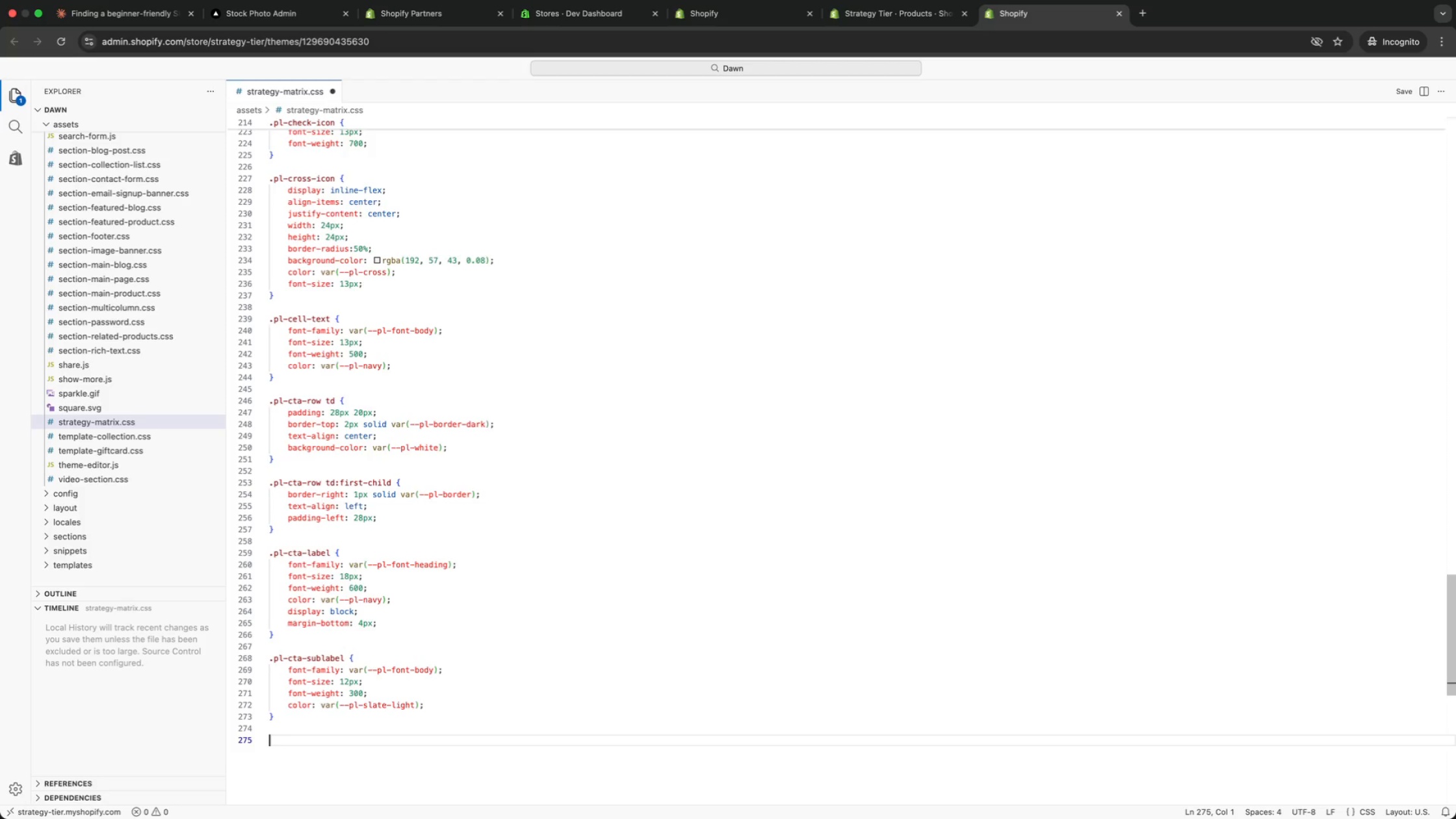 
key(Enter)
 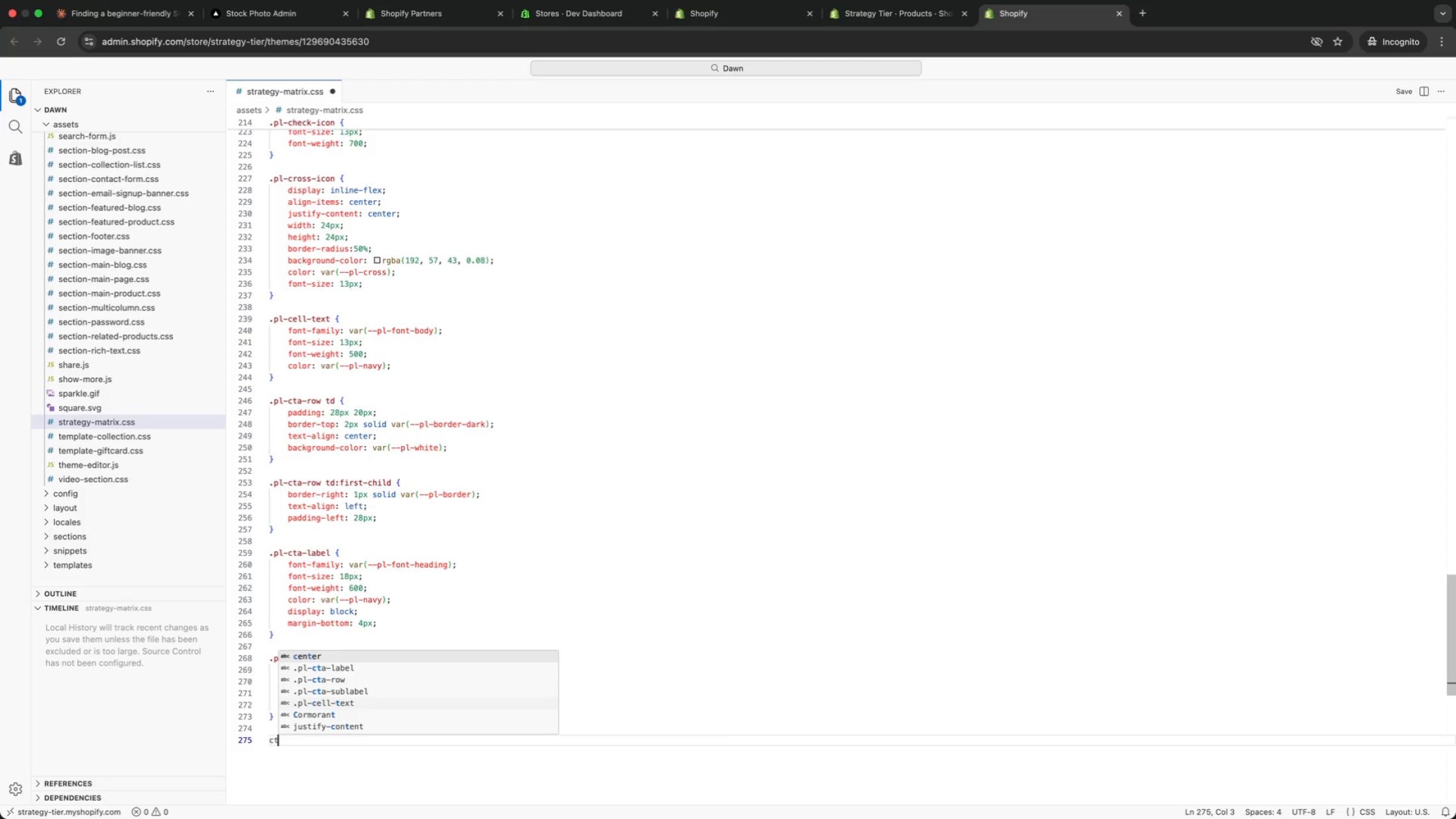 
type(cta)
 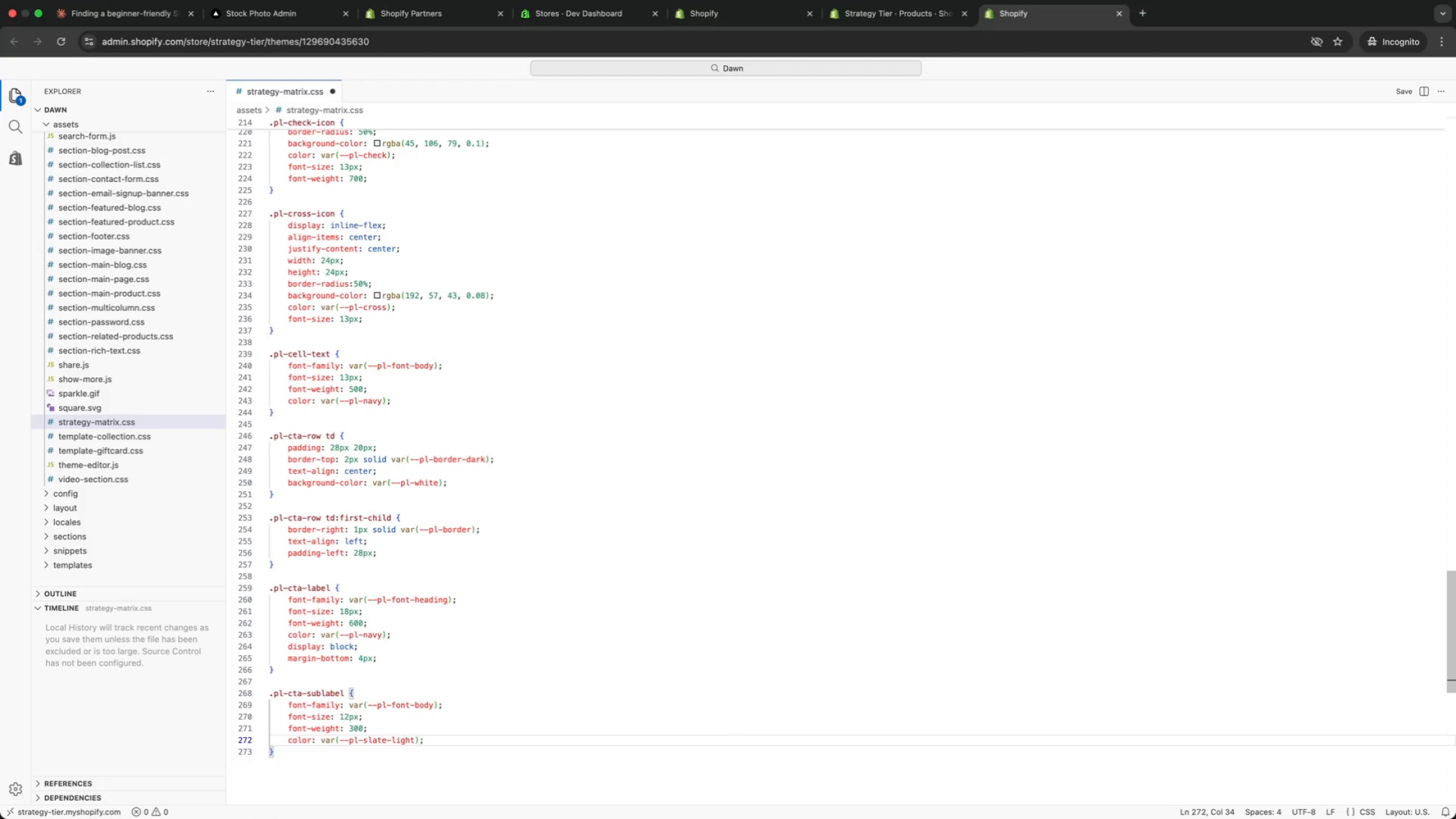 
key(ArrowDown)
 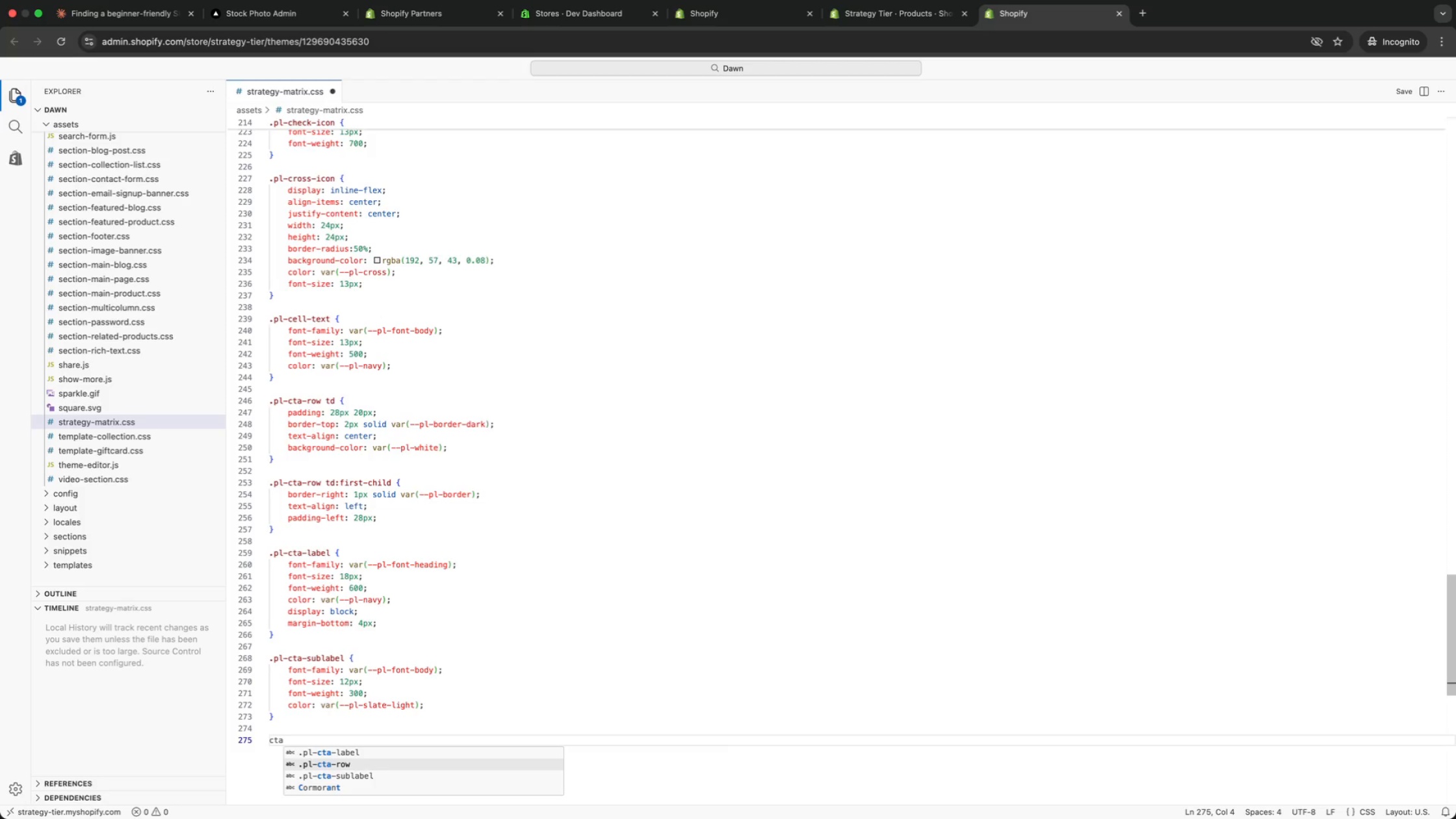 
key(Enter)
 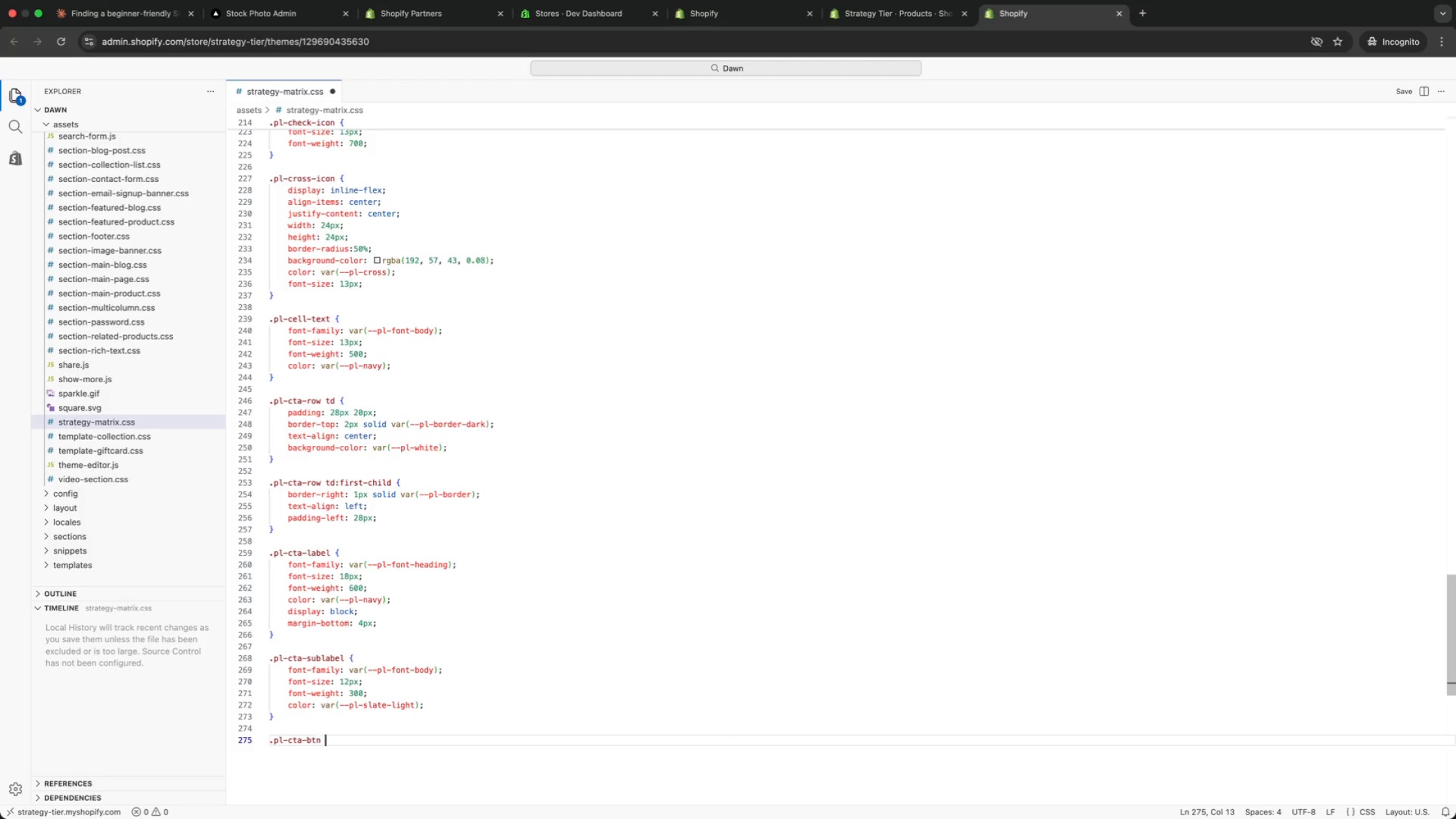 
key(Backspace)
key(Backspace)
key(Backspace)
type(btn {)
 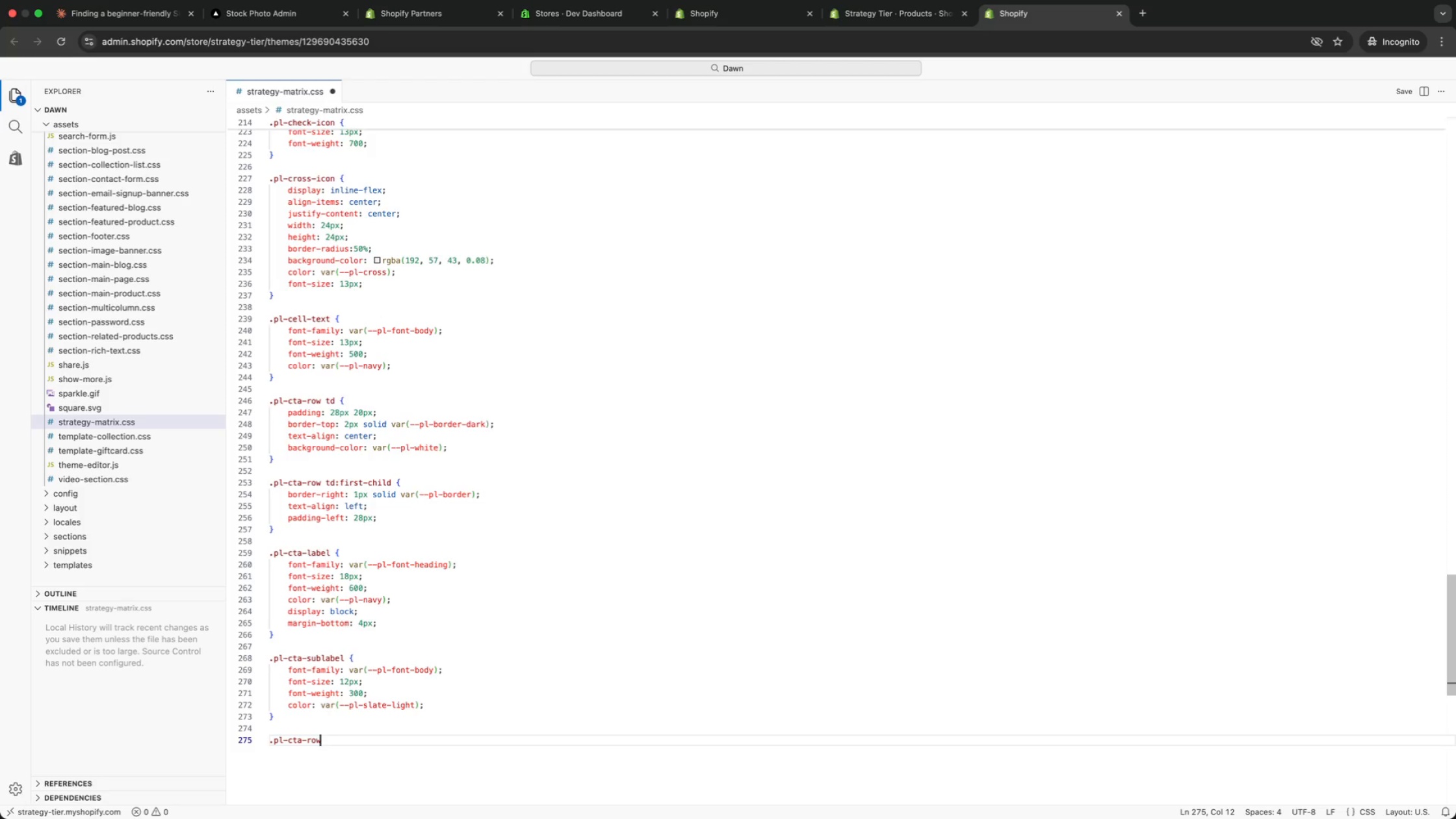 
 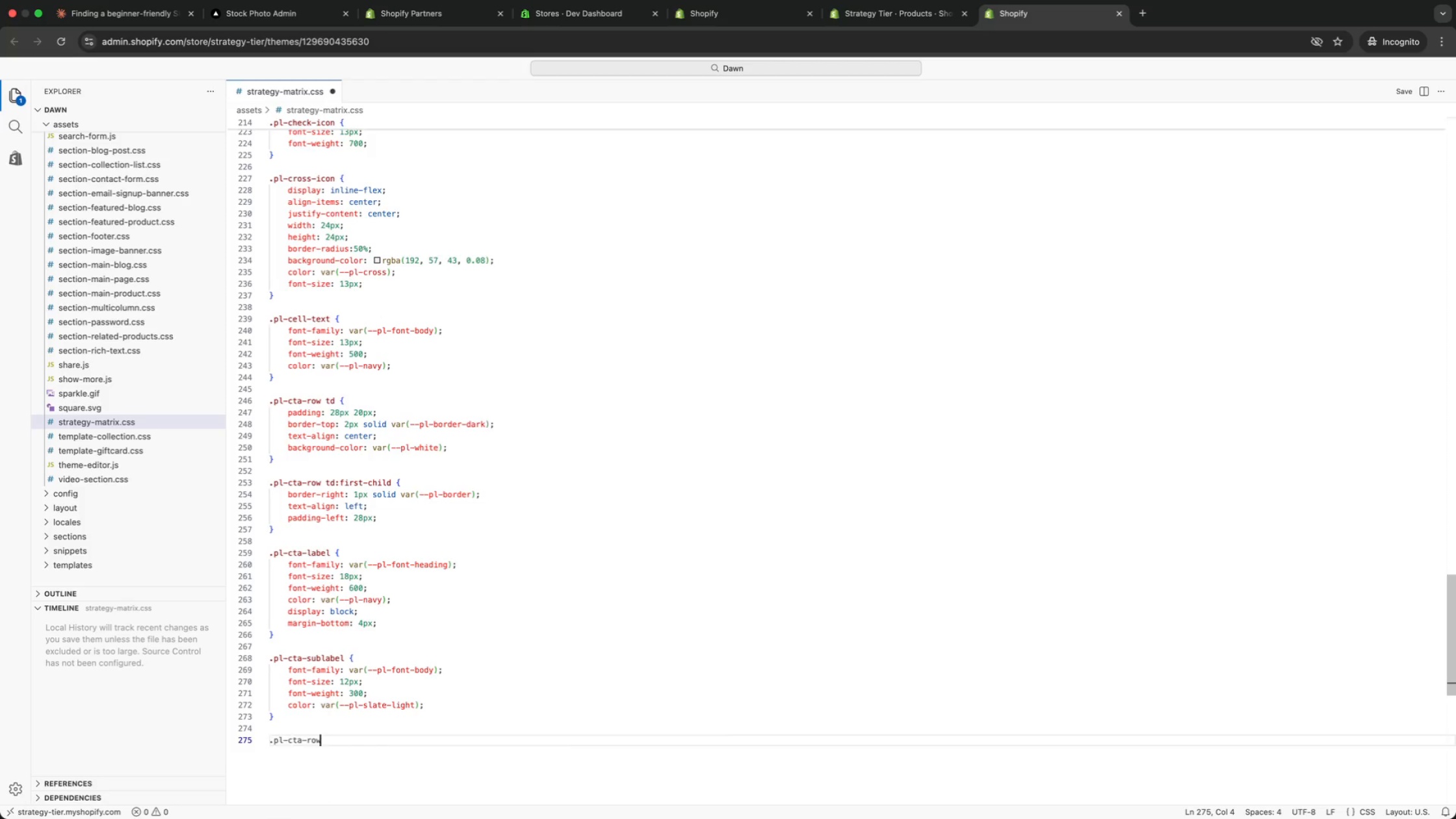 
key(Enter)
 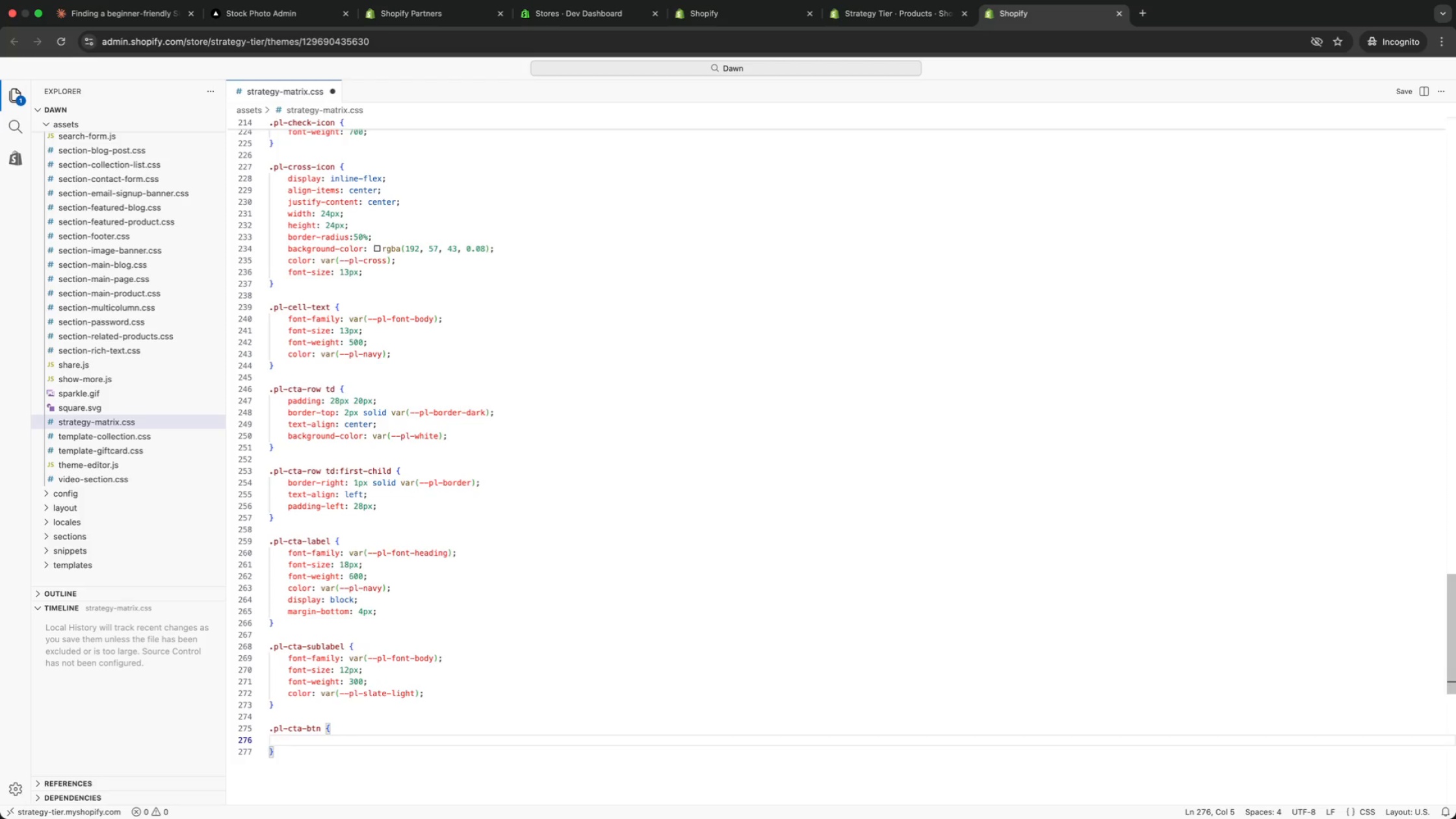 
type(dis)
 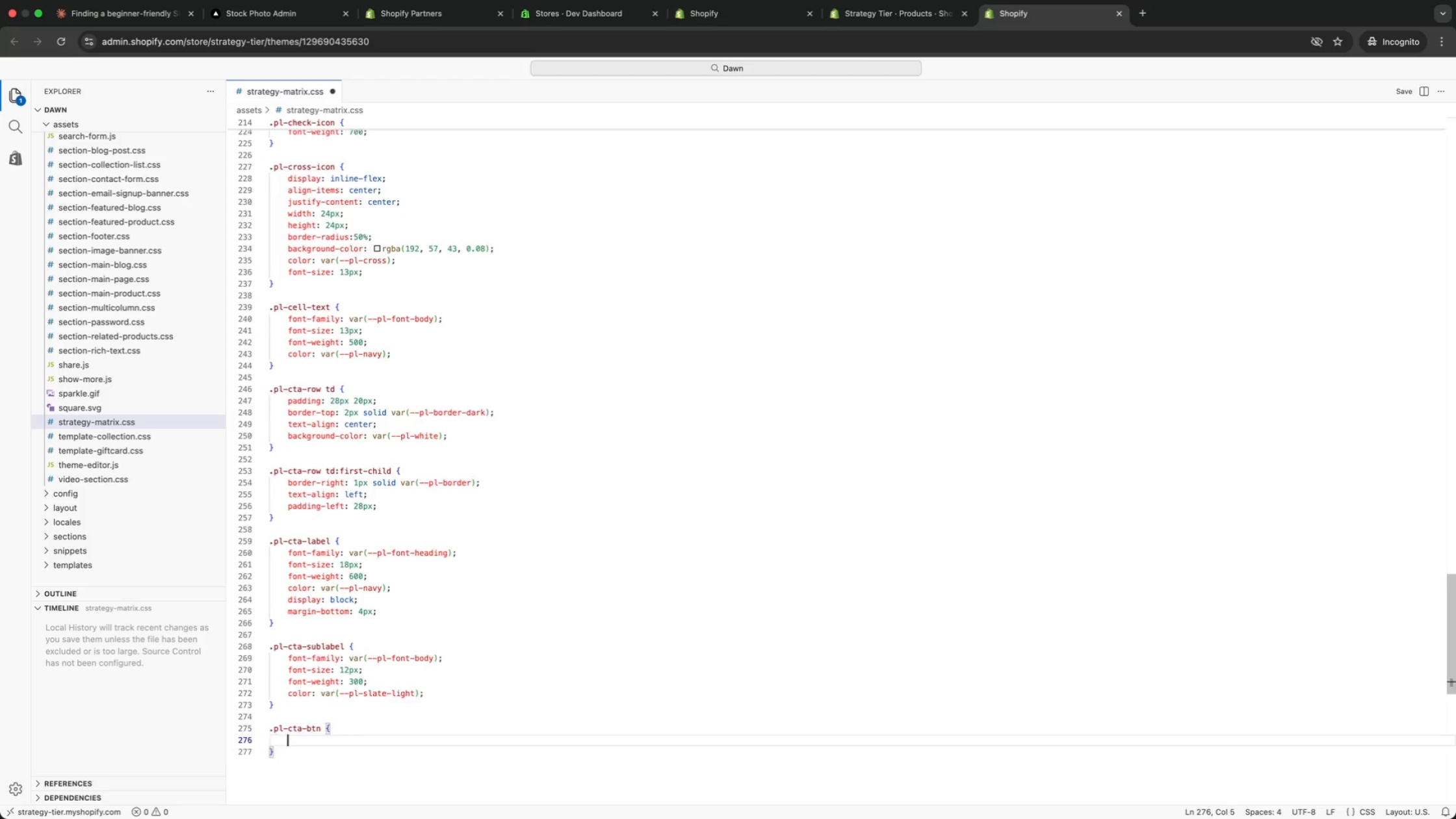 
key(Enter)
 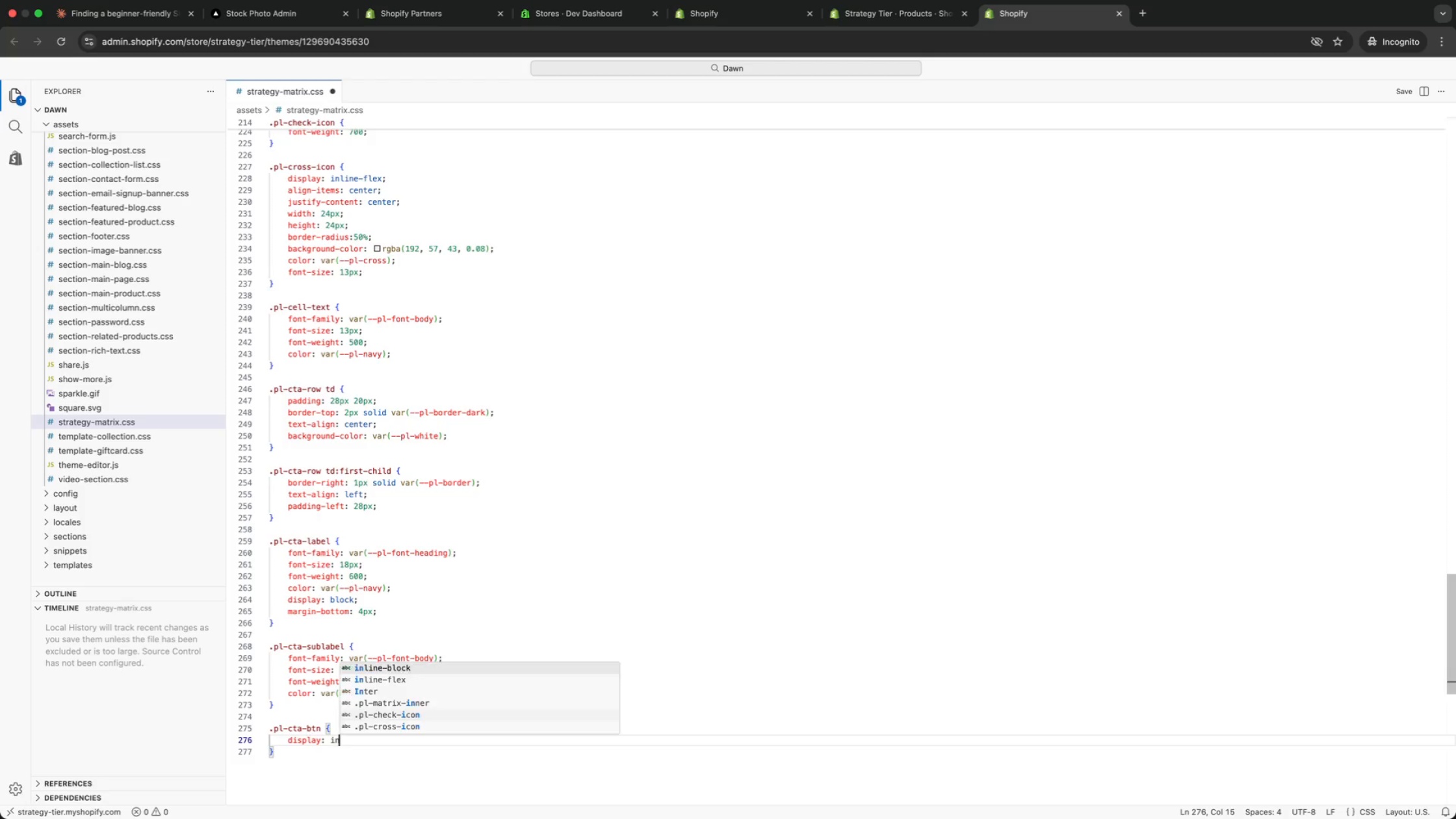 
type(: in)
 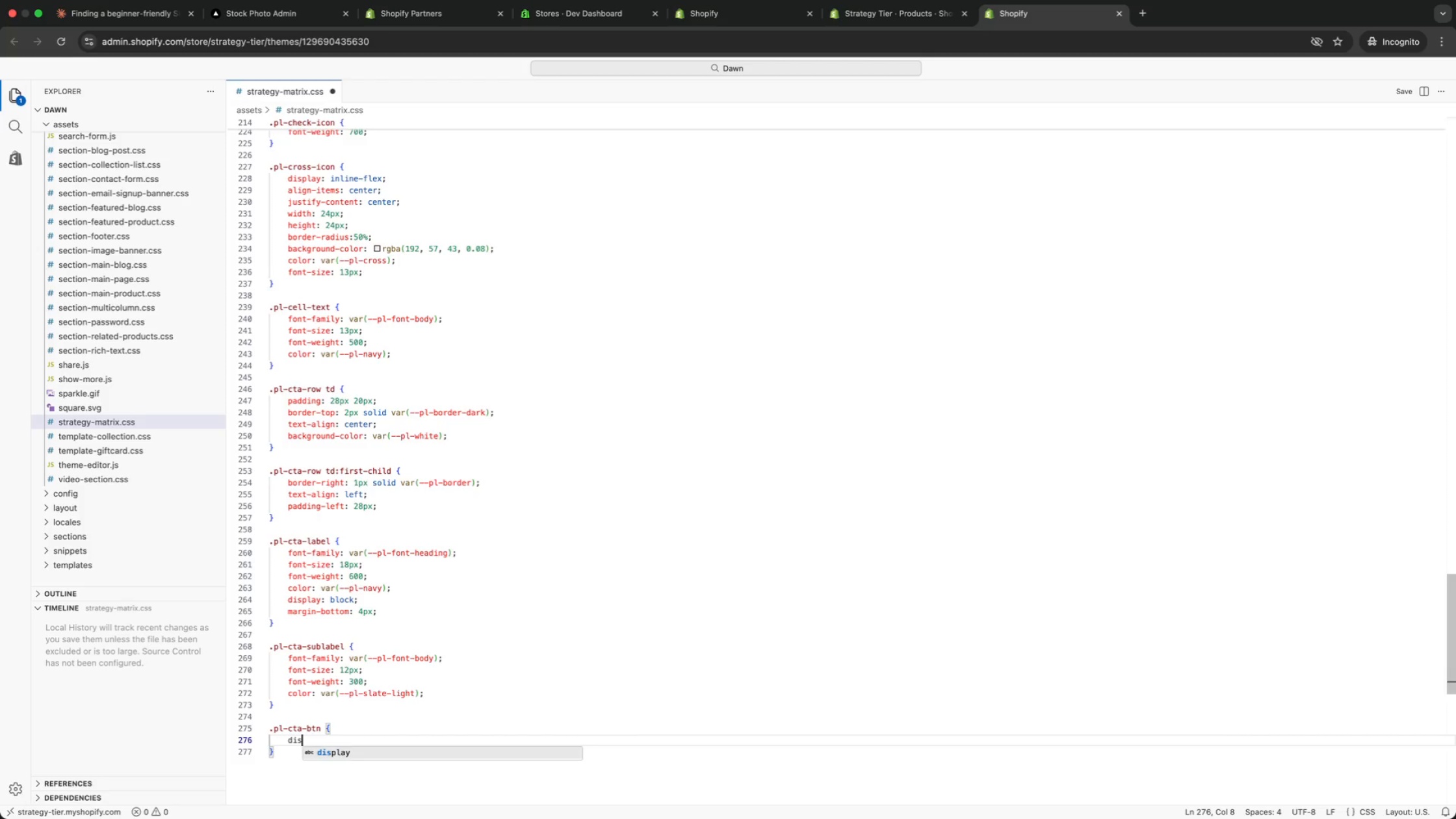 
key(Enter)
 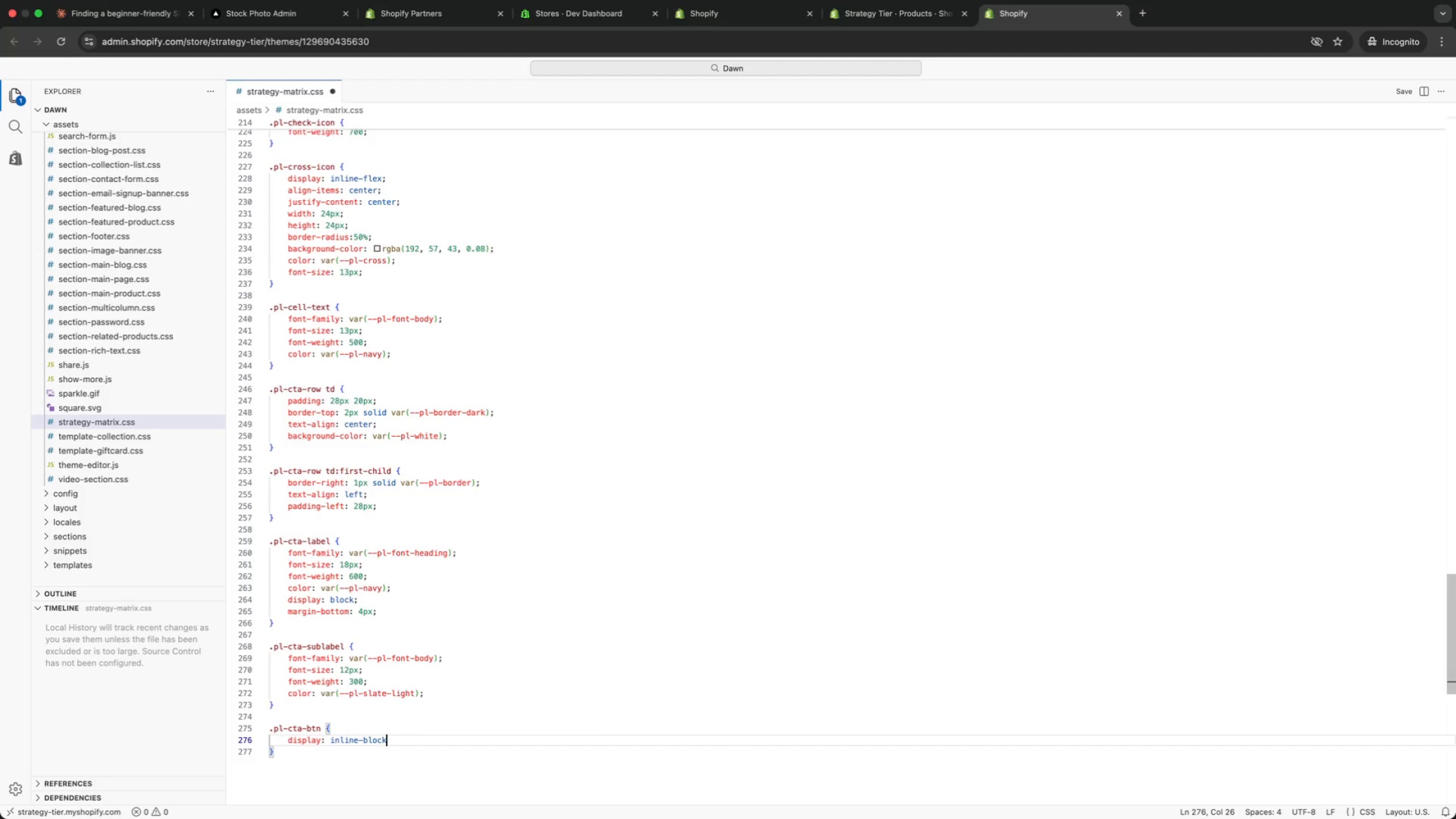 
key(Semicolon)
 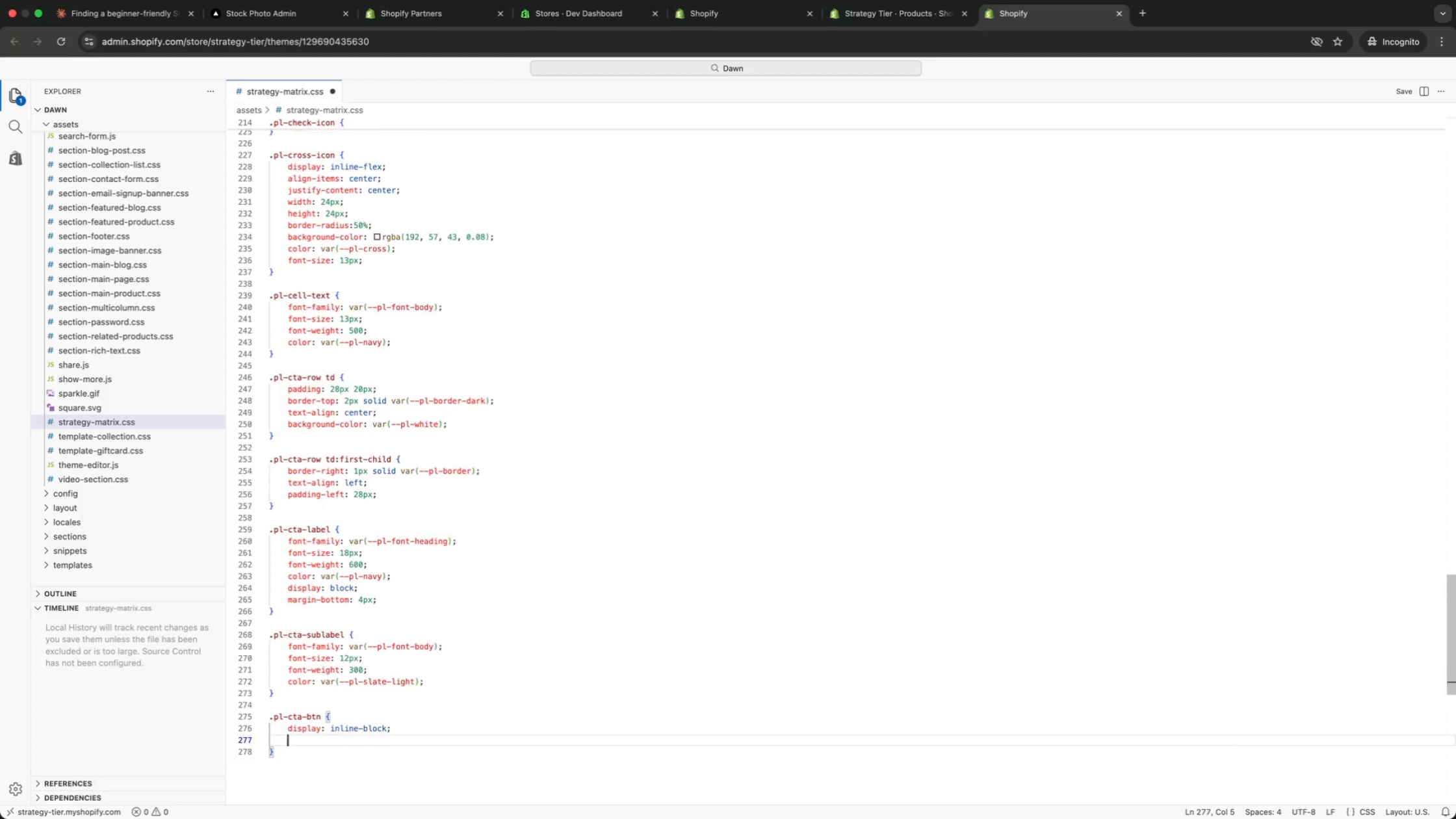 
key(Enter)
 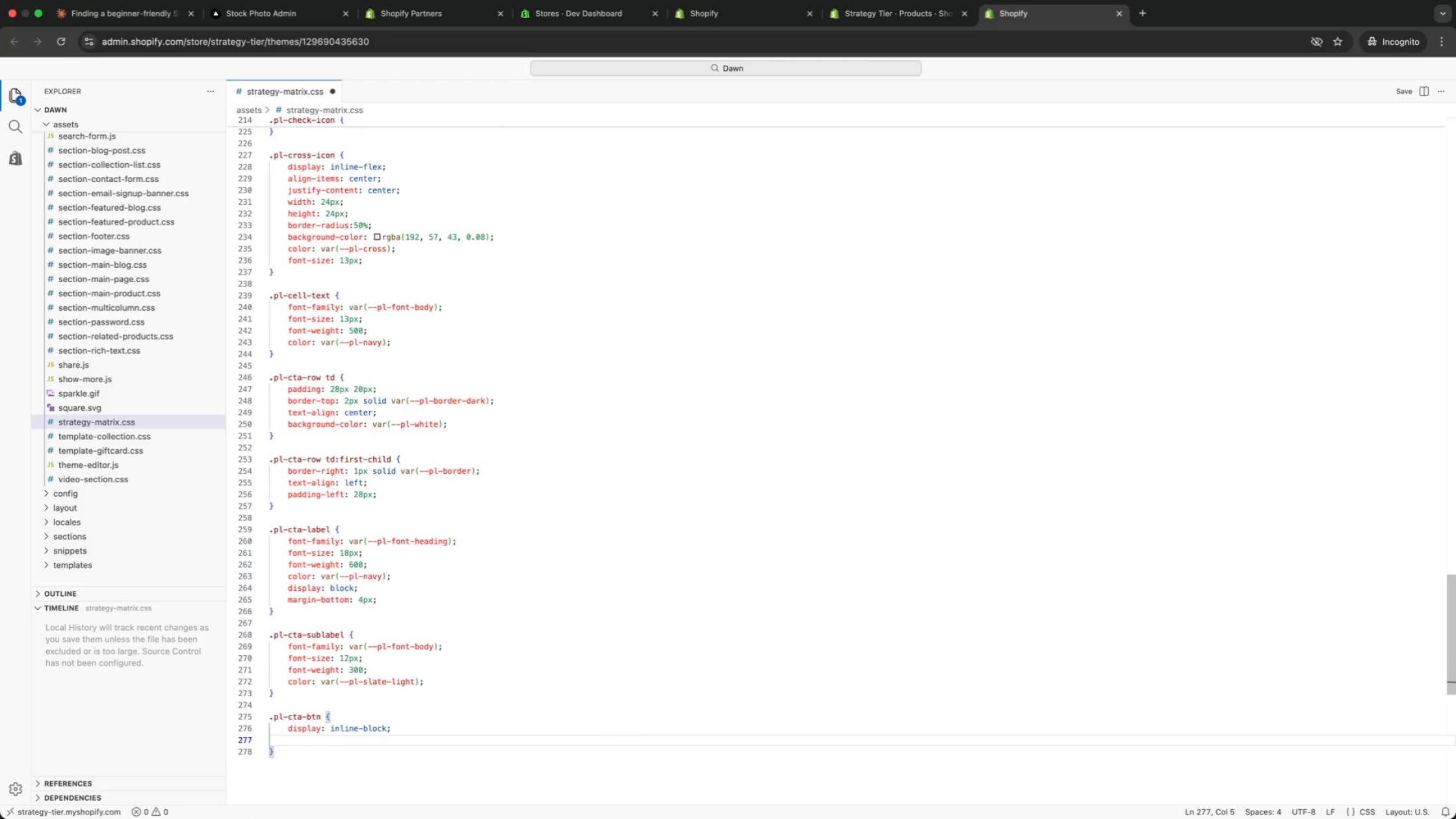 
type(pad)
 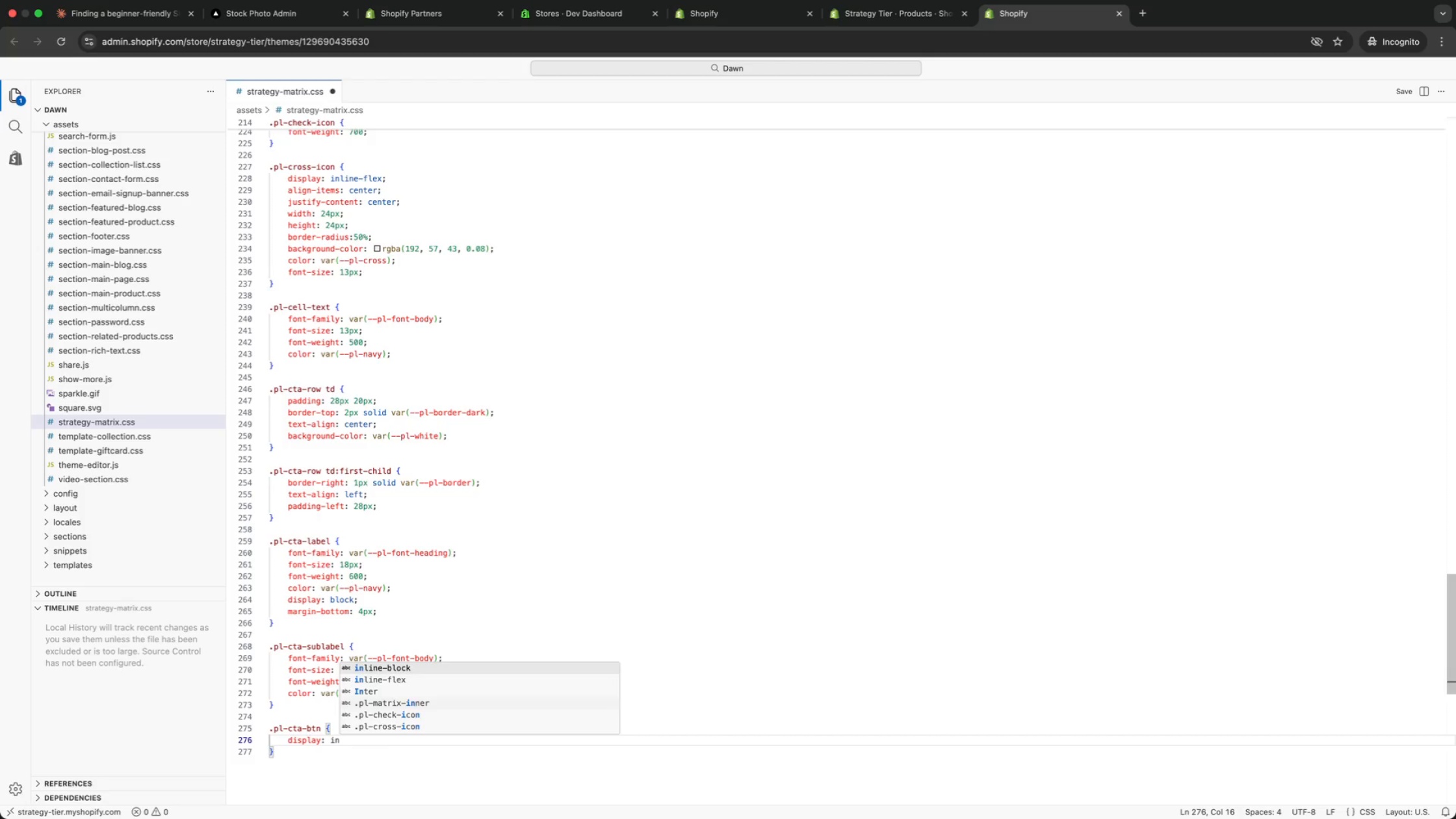 
key(Enter)
 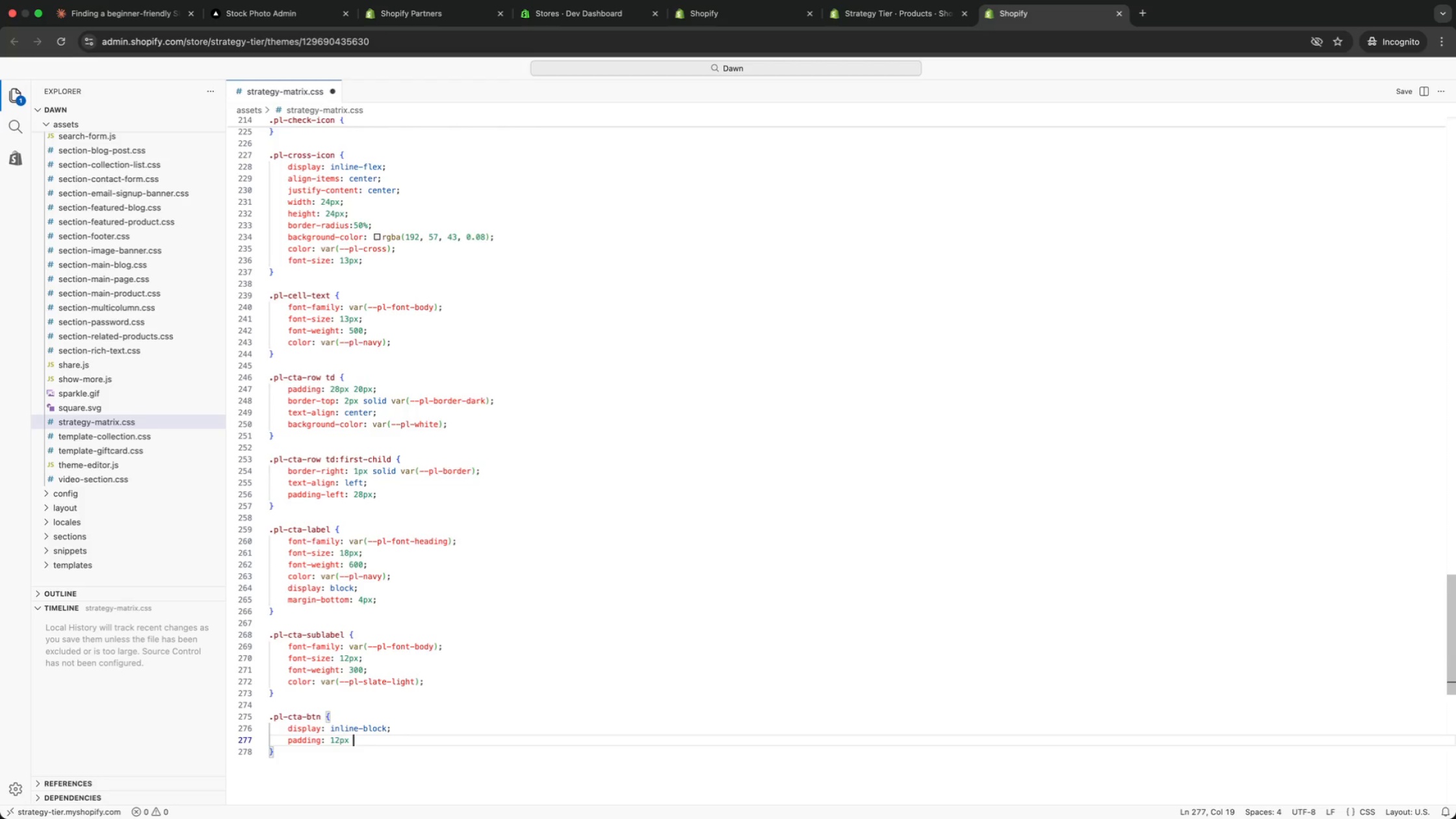 
type(: 12px 24px;)
 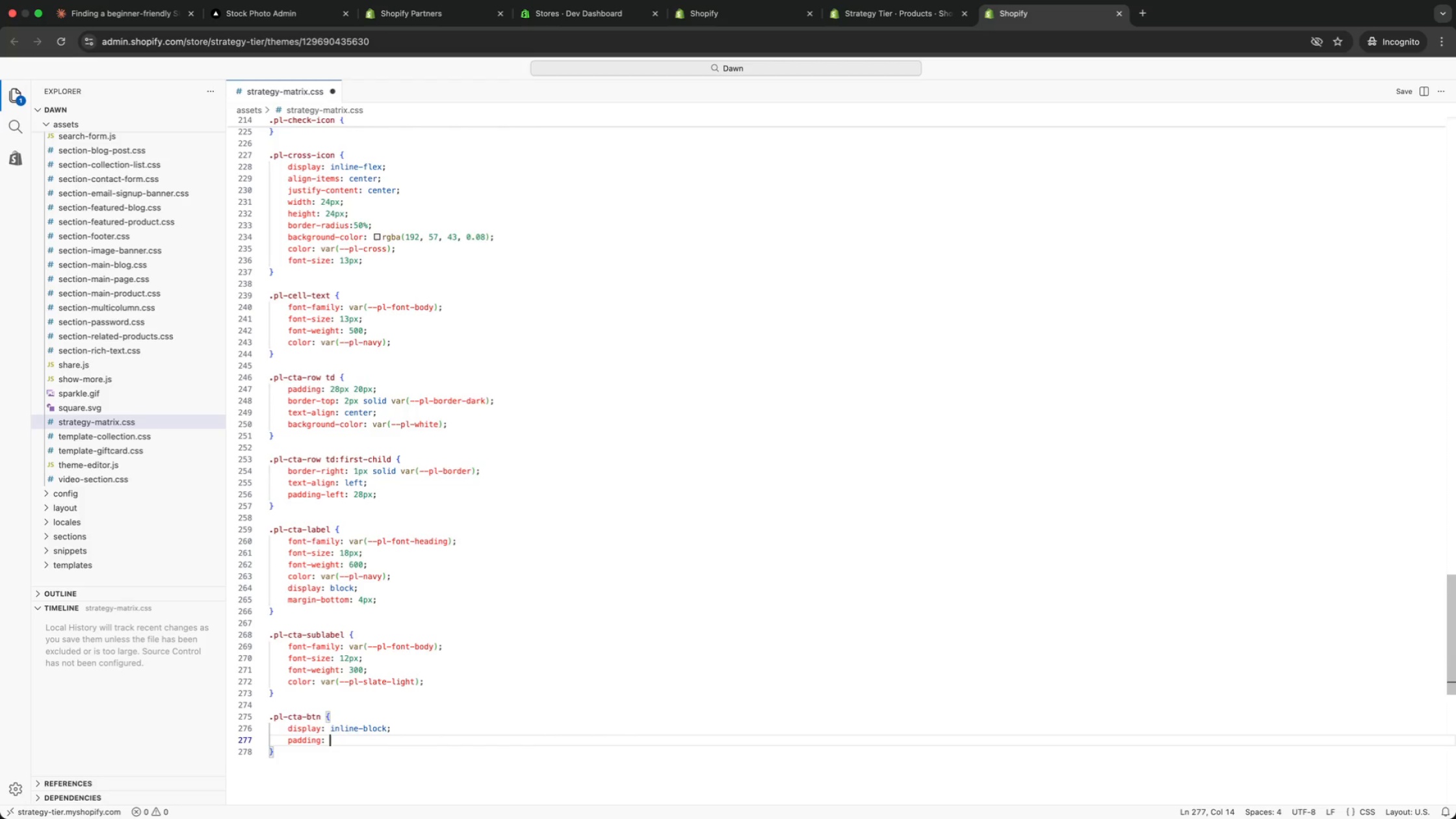 
key(Enter)
 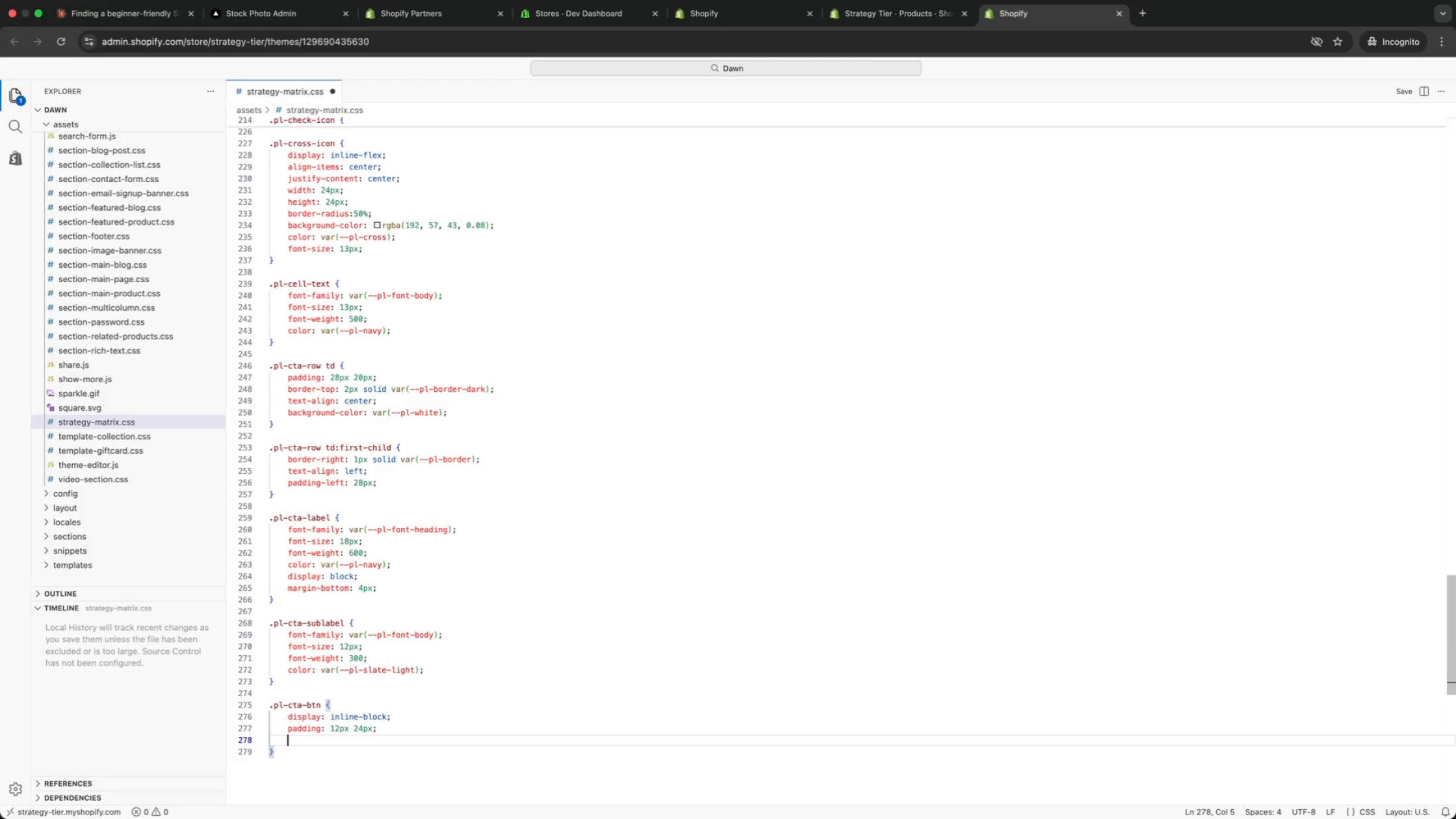 
type(font)
 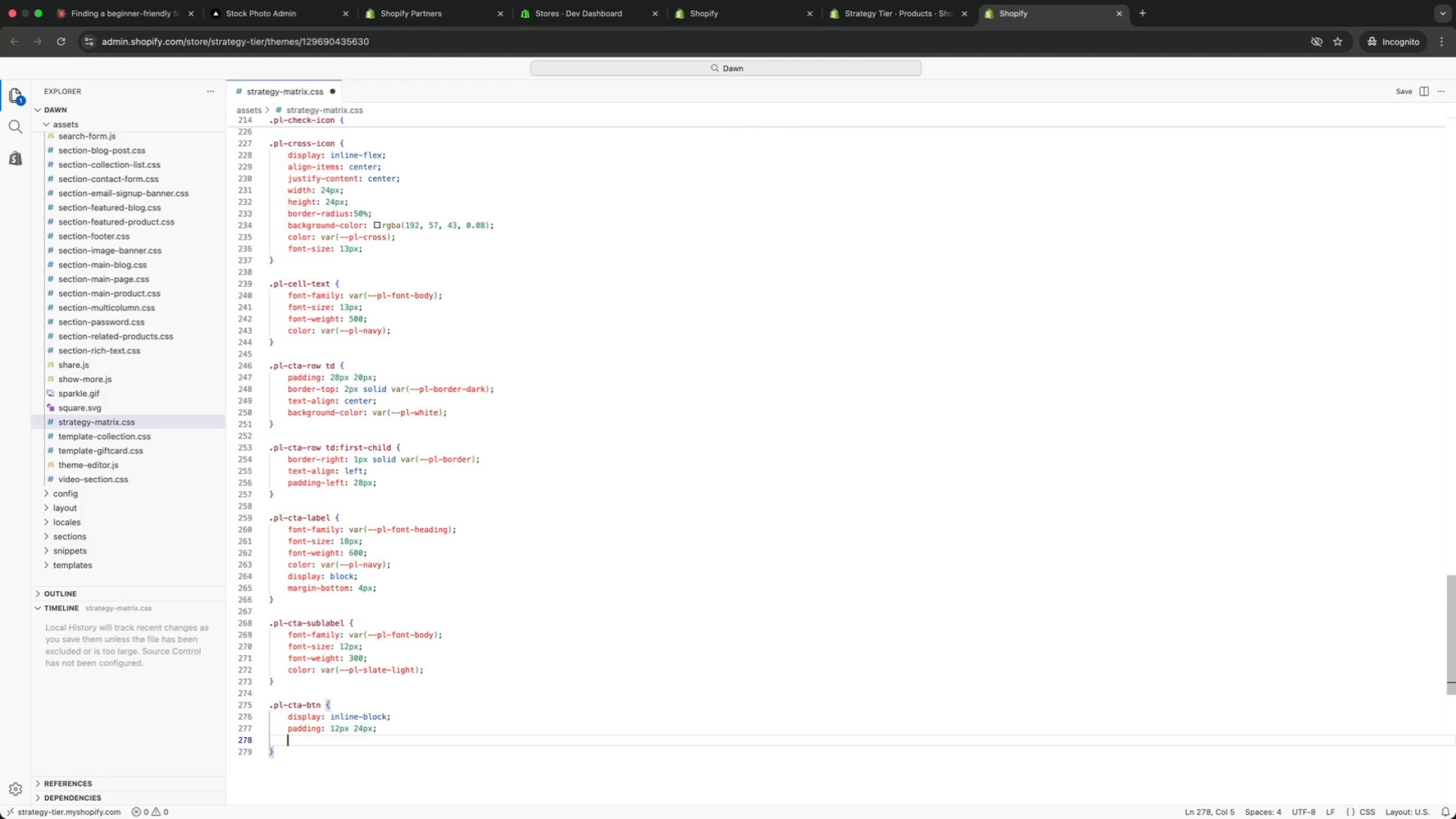 
key(Enter)
 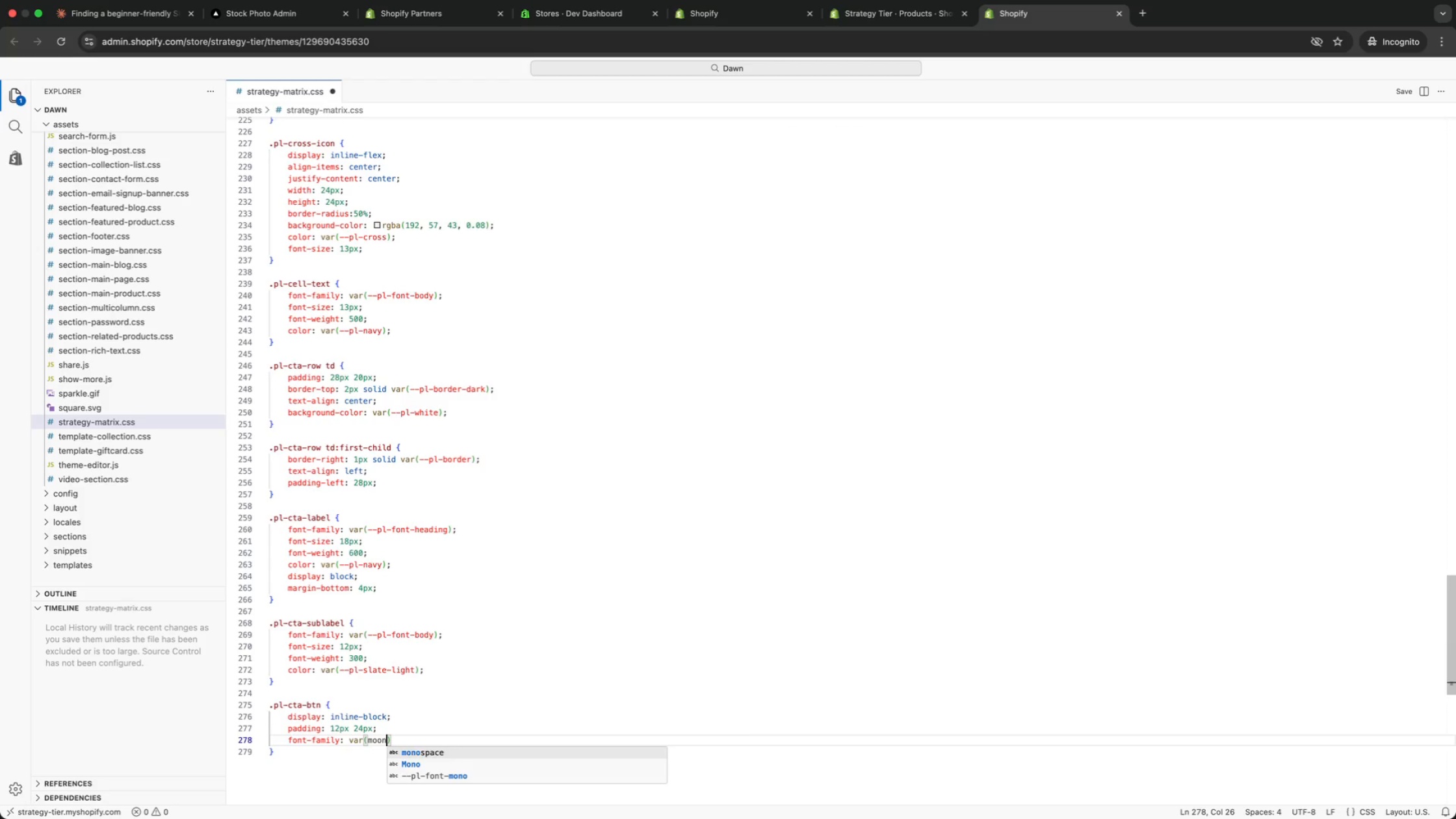 
type(: var(moon)
key(Backspace)
key(Backspace)
type(no)
 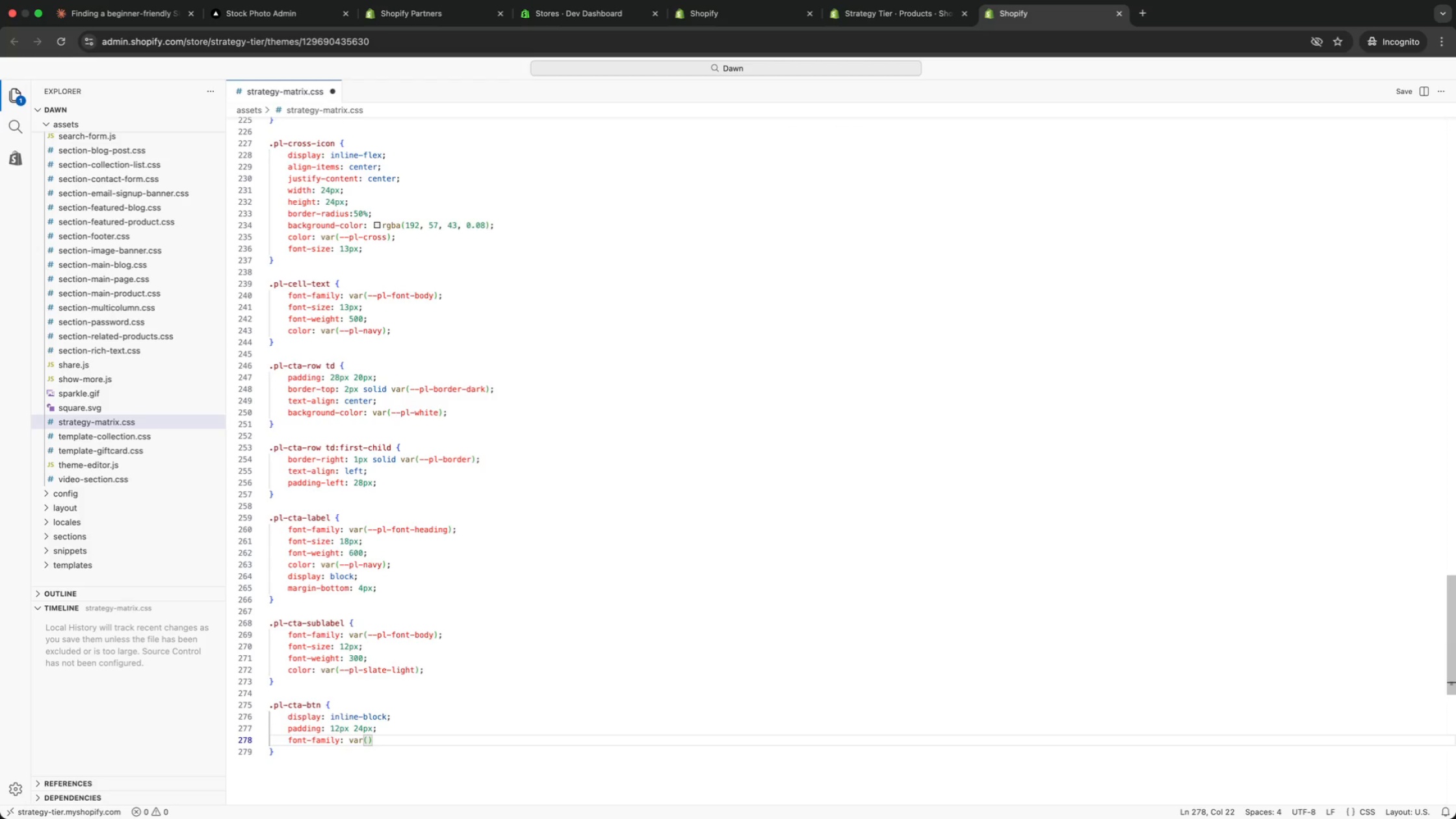 
 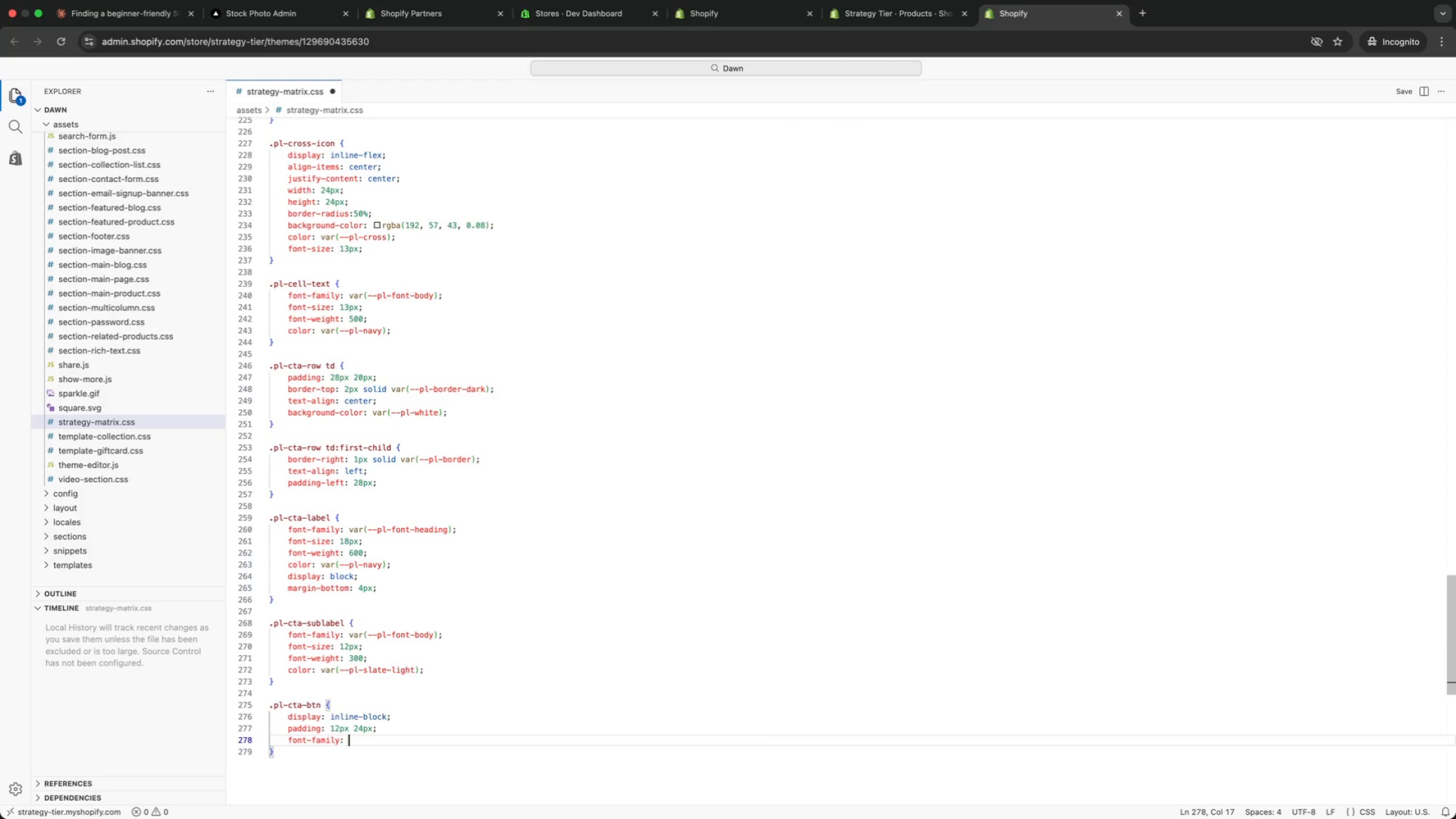 
key(ArrowDown)
 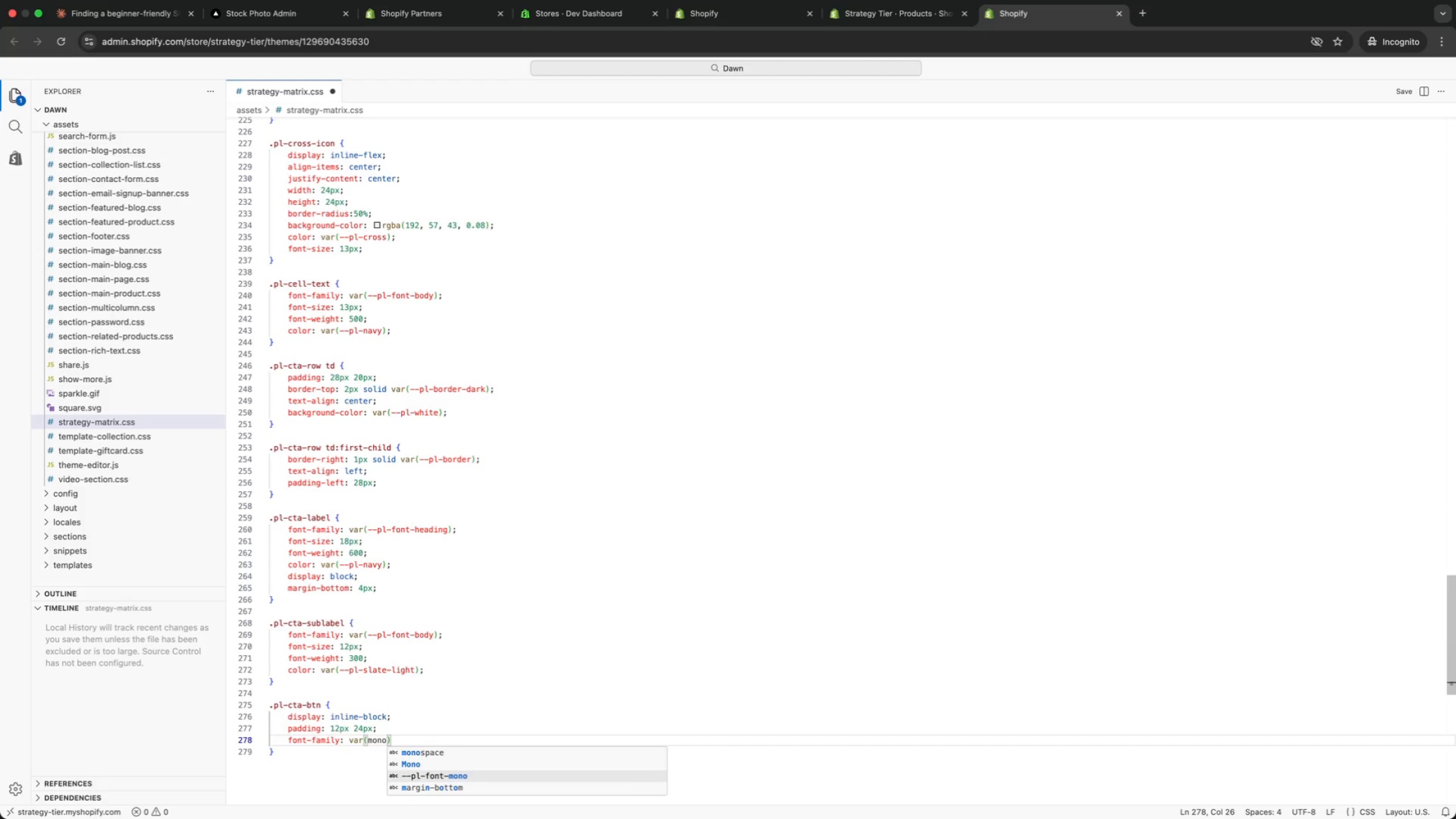 
key(ArrowDown)
 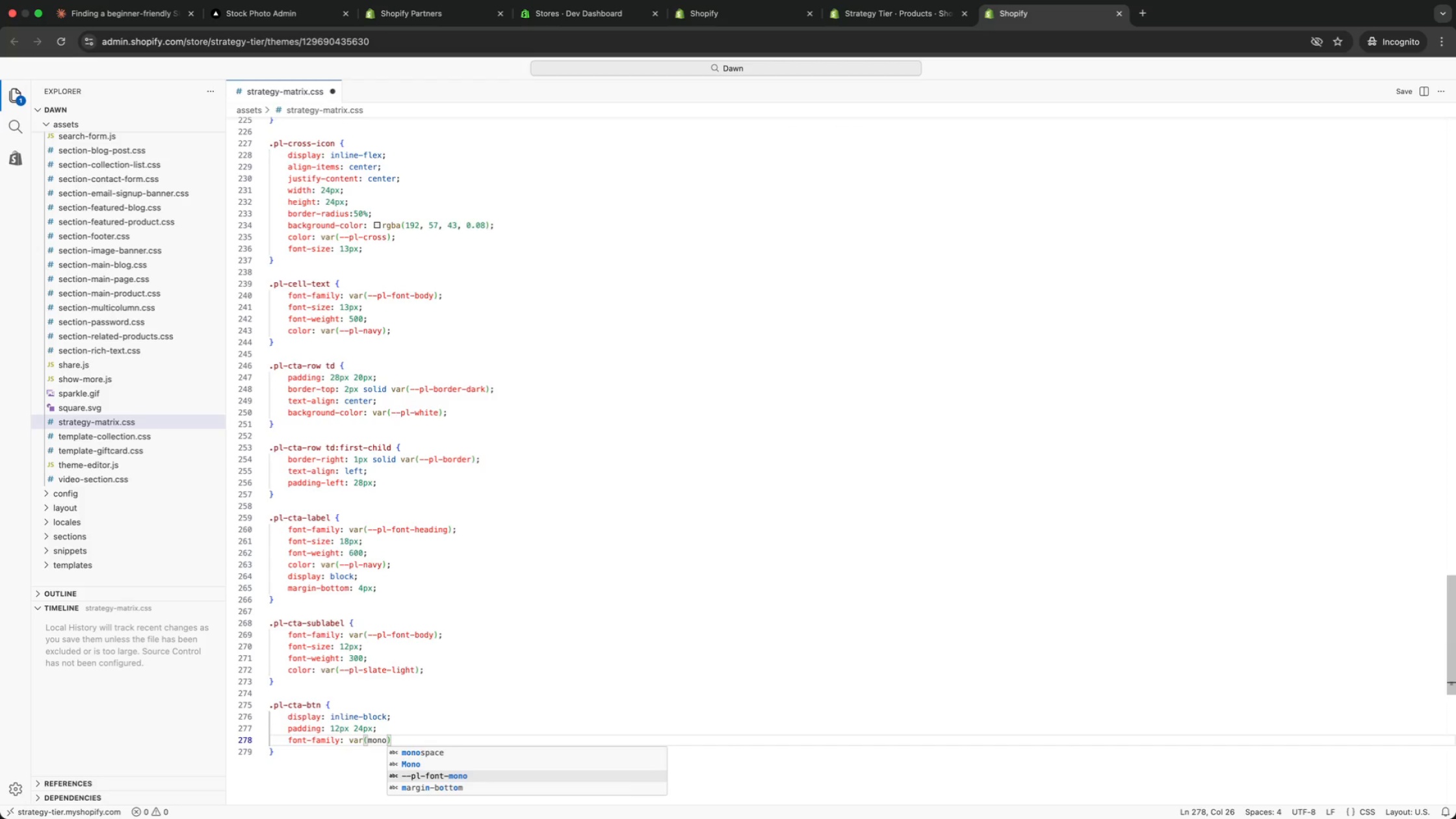 
key(Enter)
 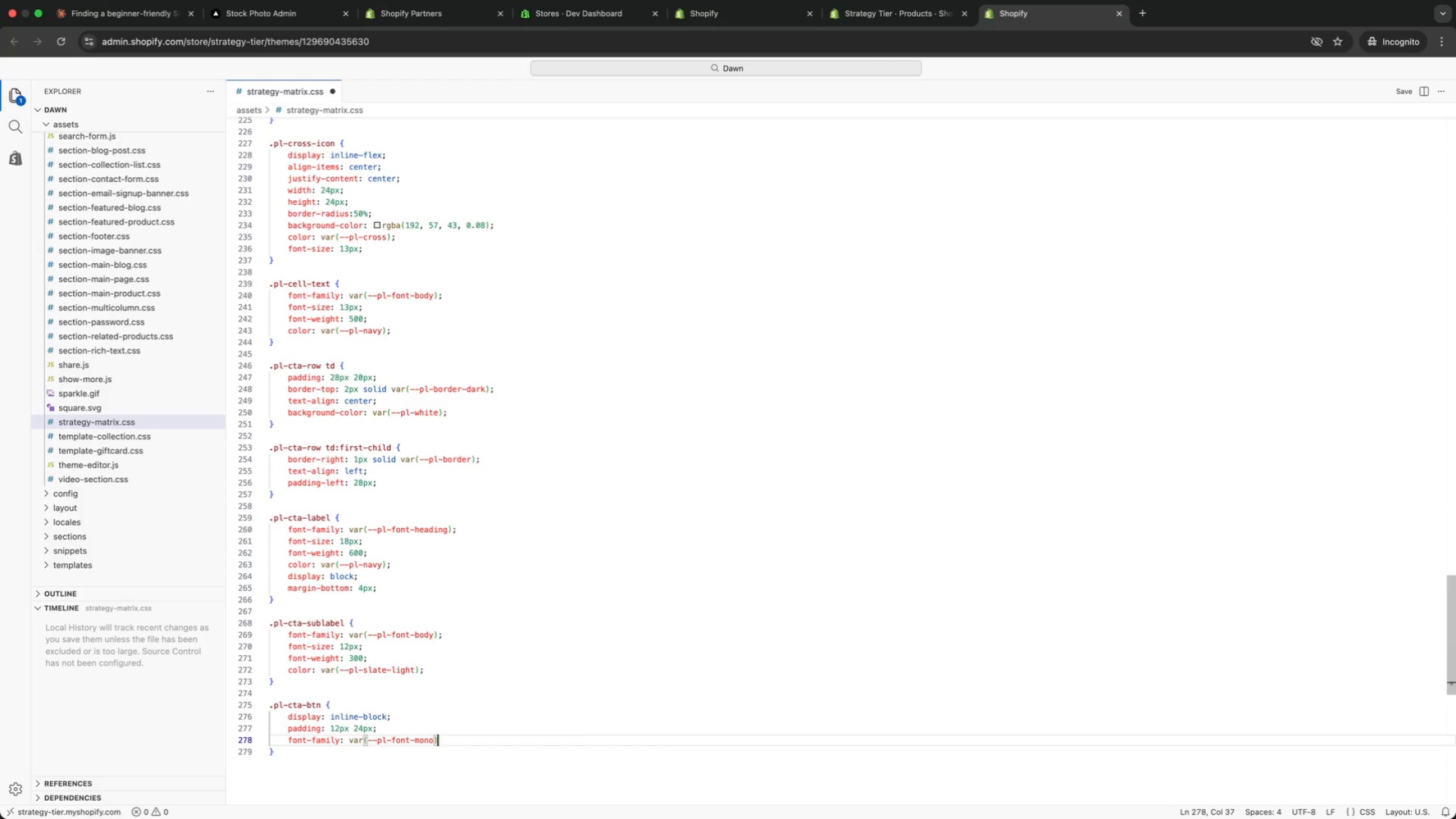 
key(ArrowRight)
 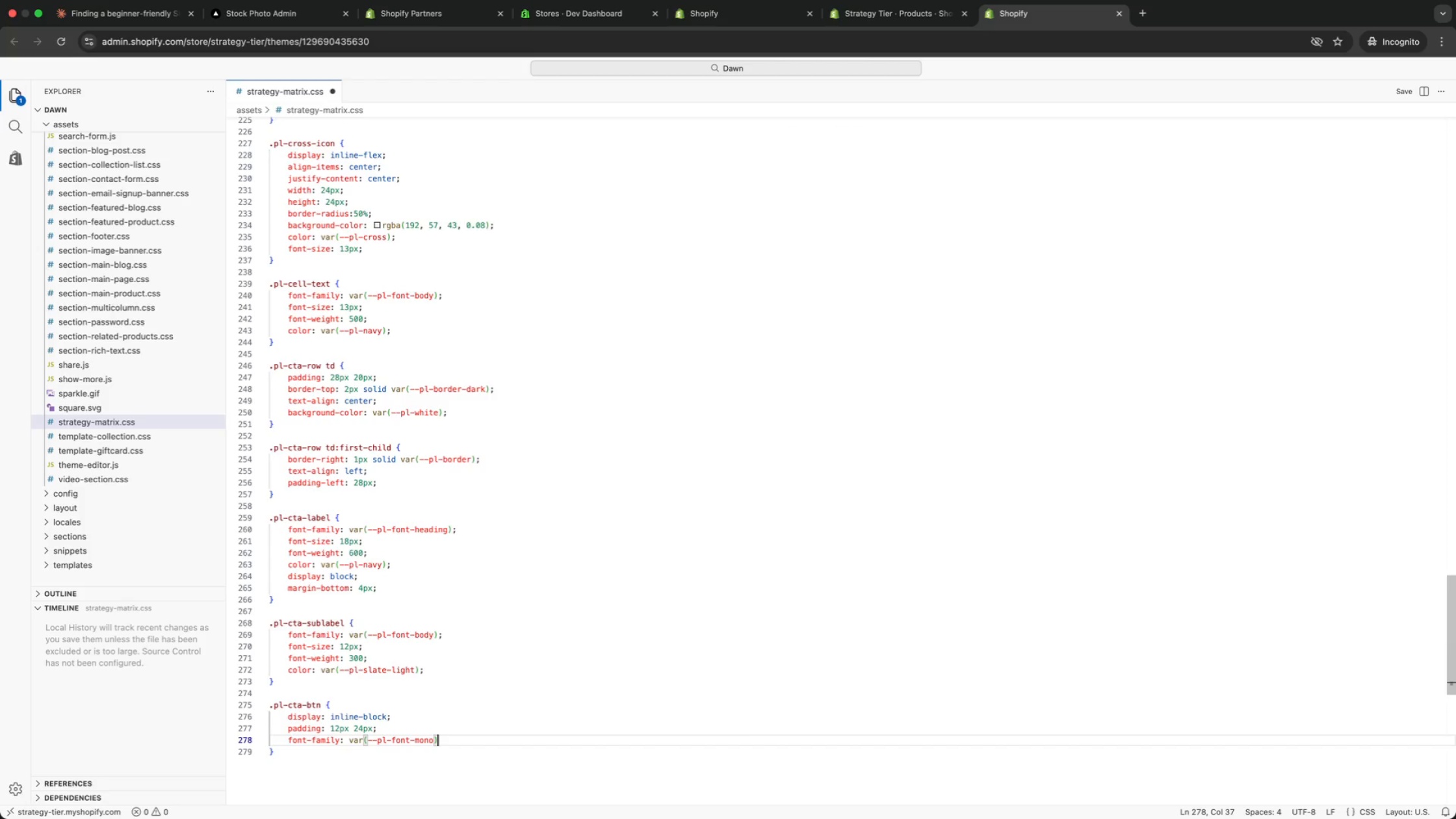 
key(Semicolon)
 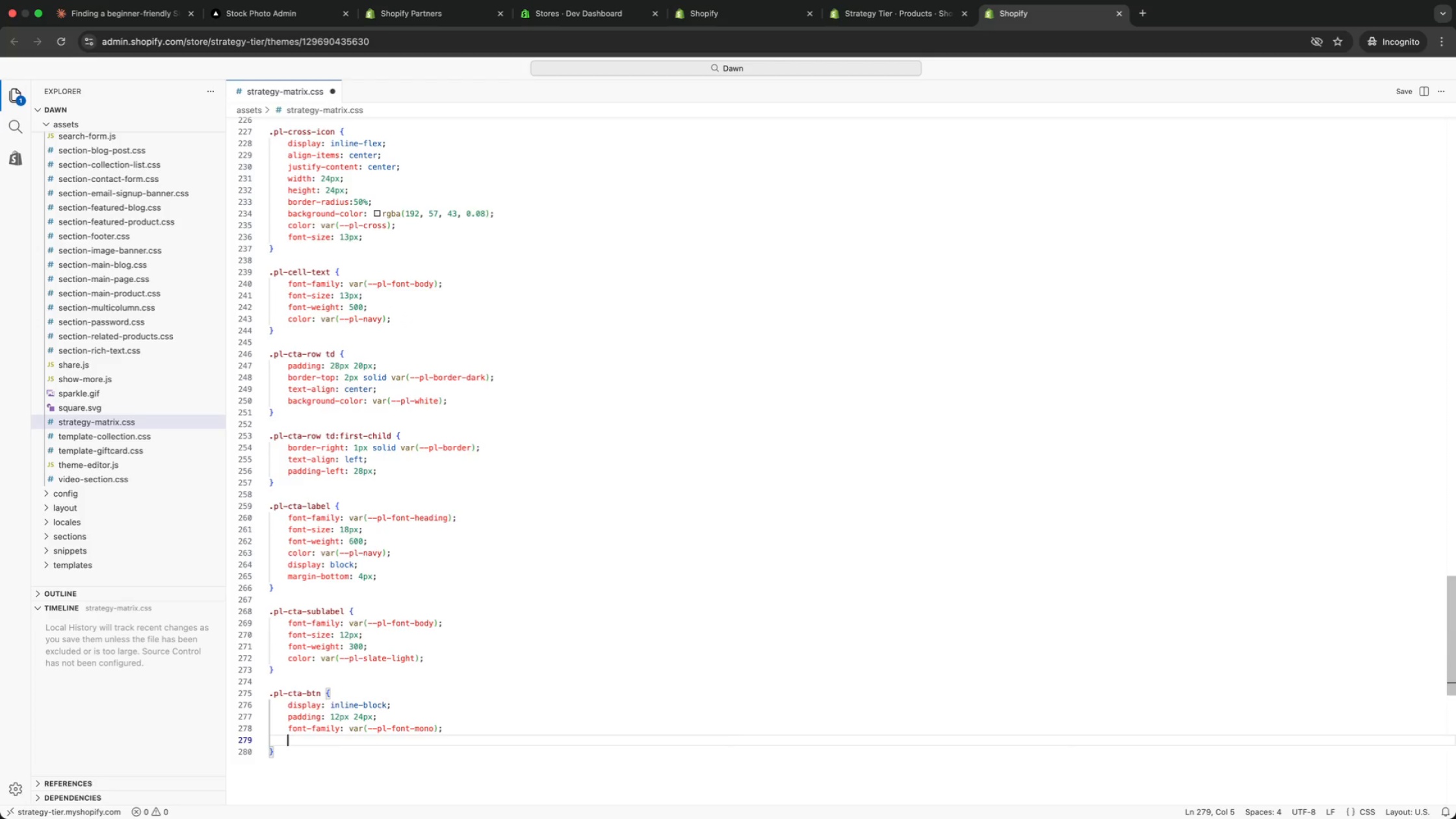 
key(Enter)
 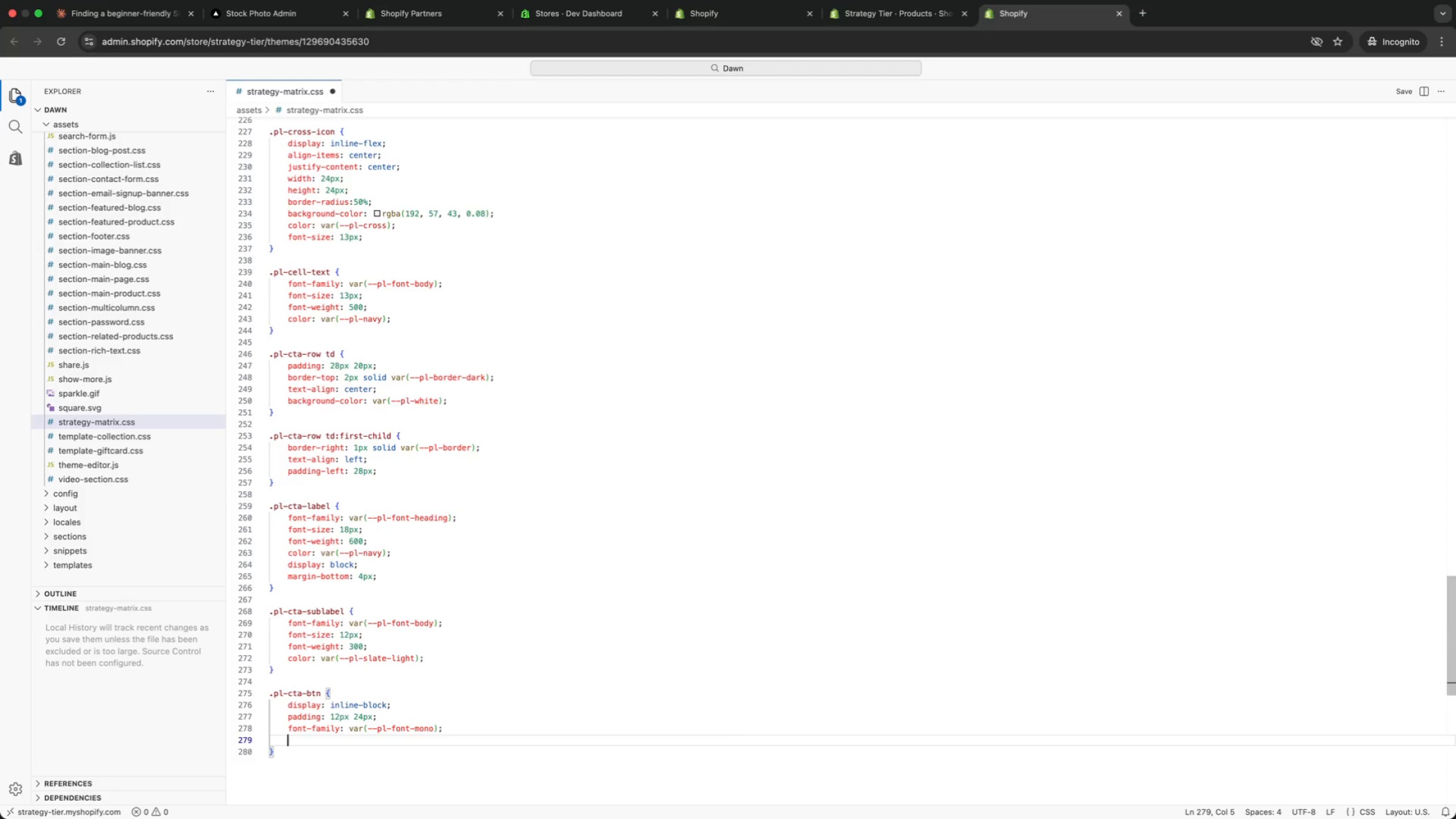 
type(size)
 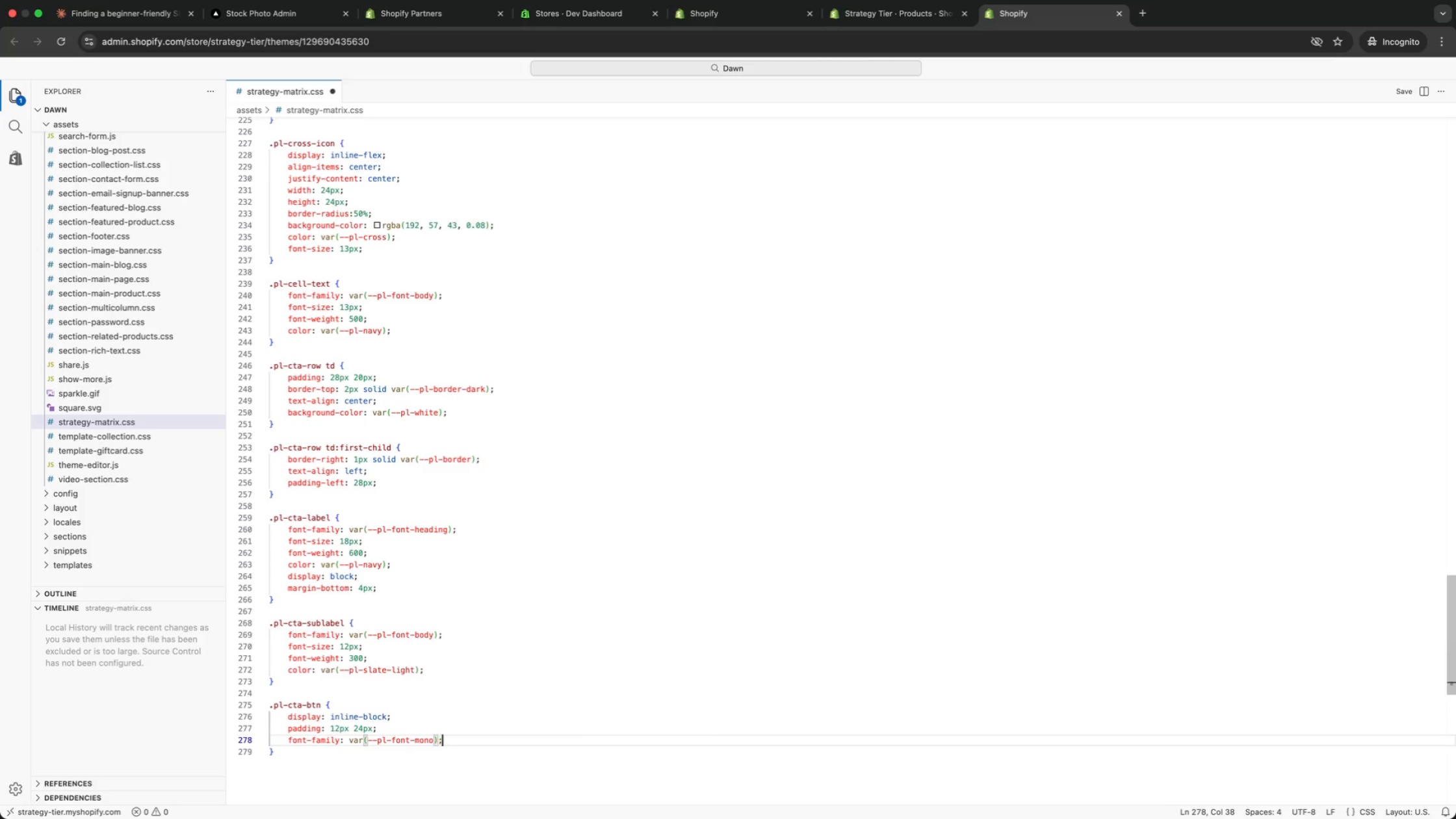 
key(Enter)
 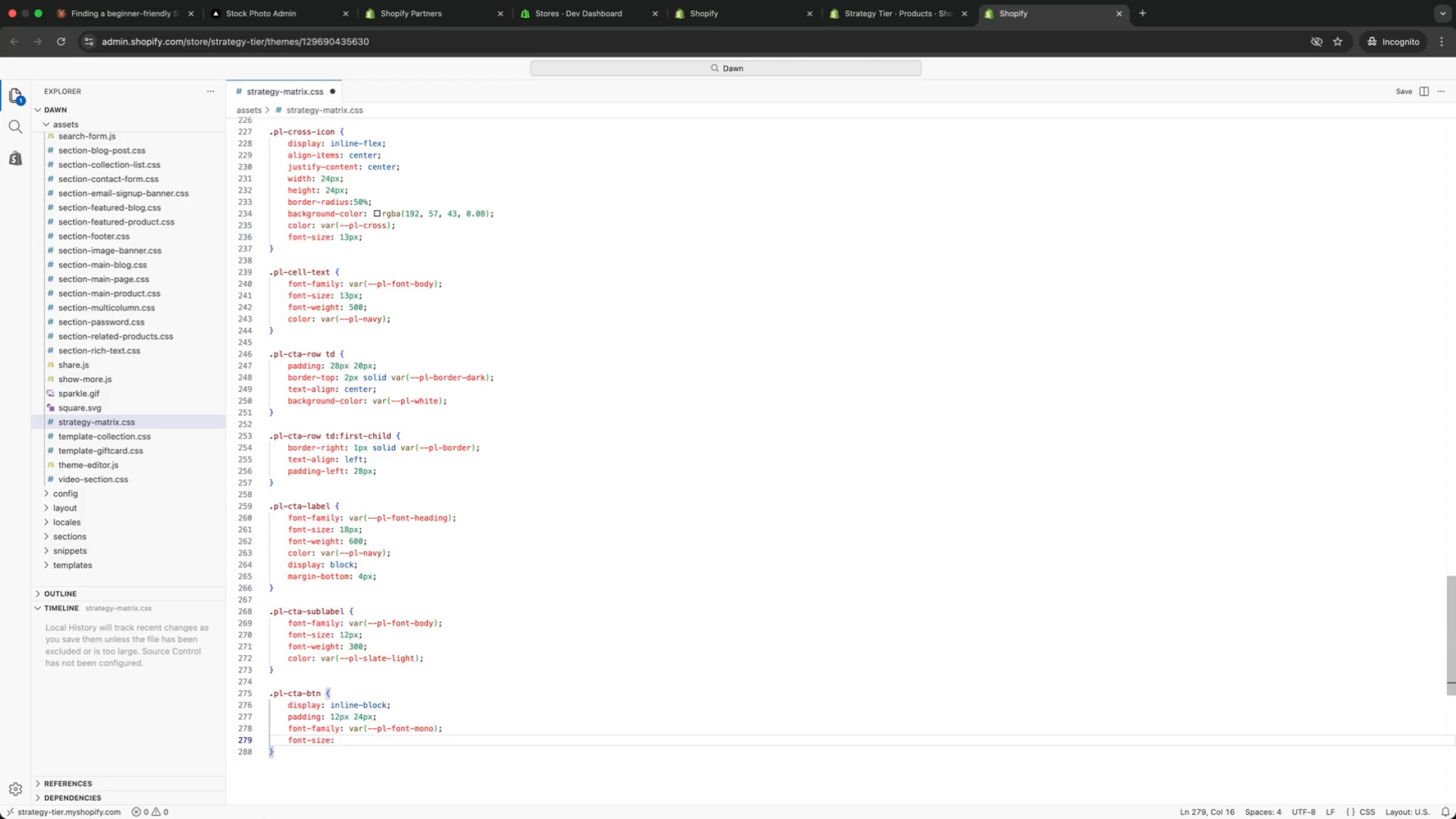 
type(: 10px;)
 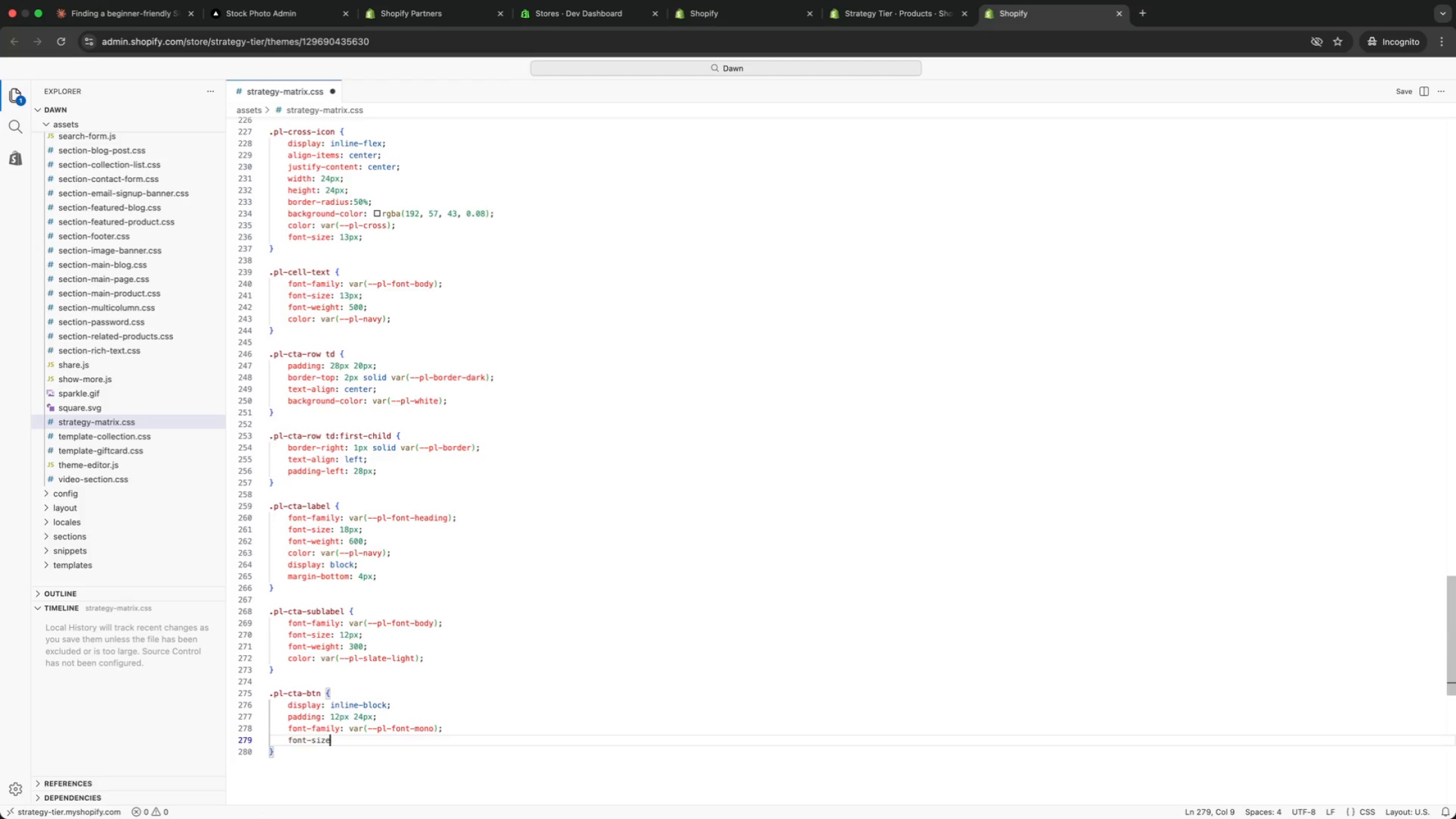 
key(Enter)
 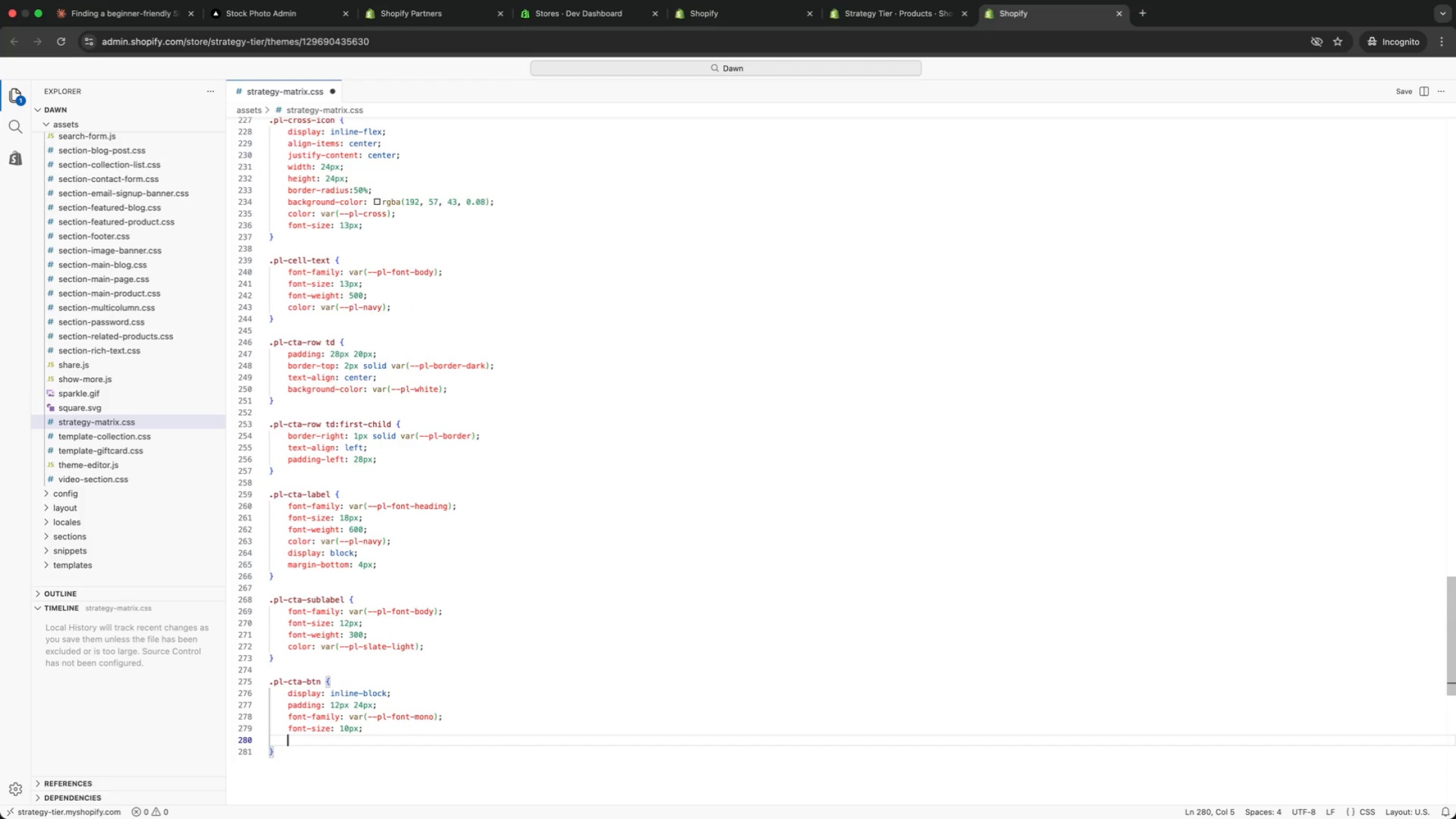 
type(let)
 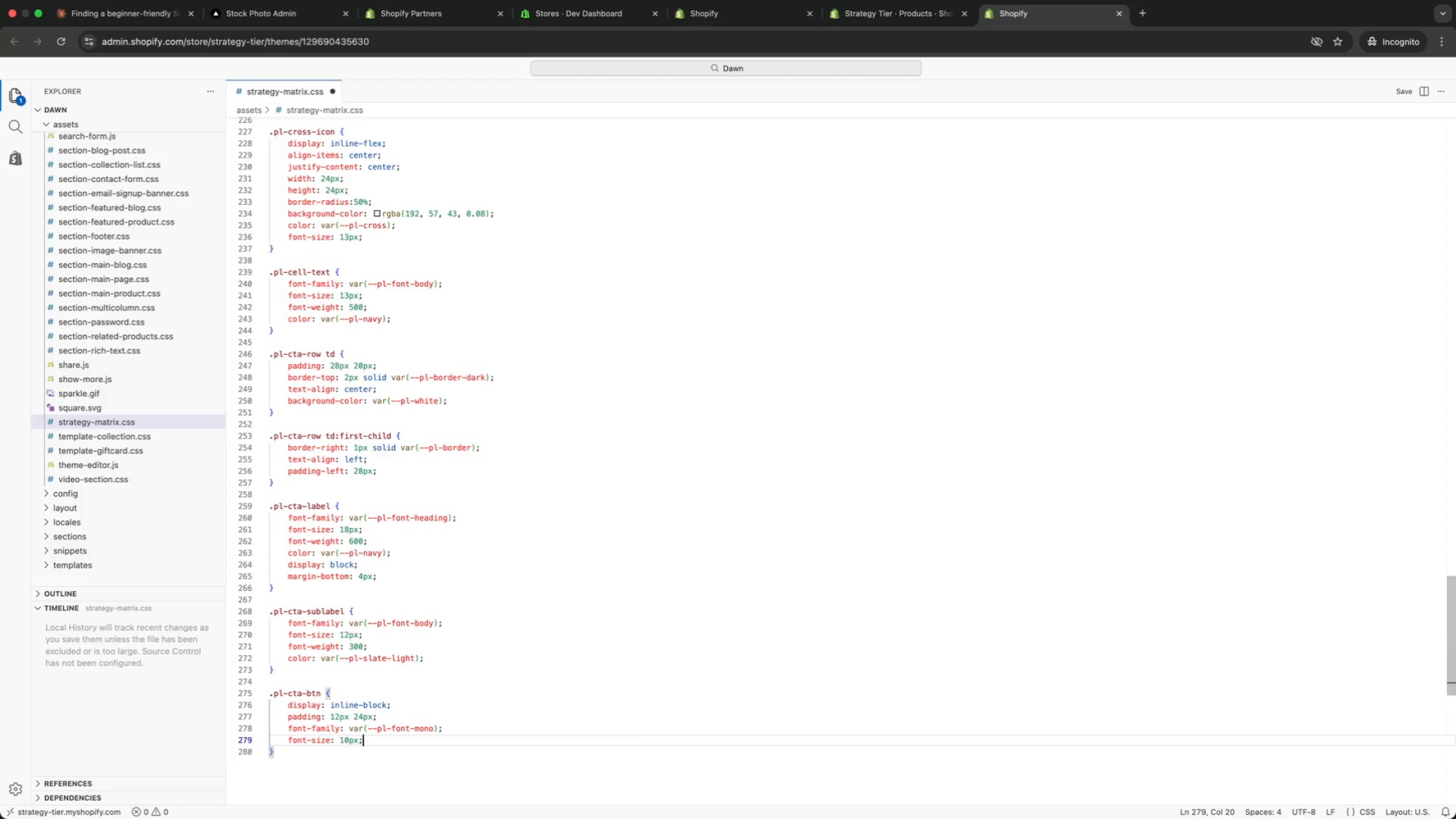 
key(Enter)
 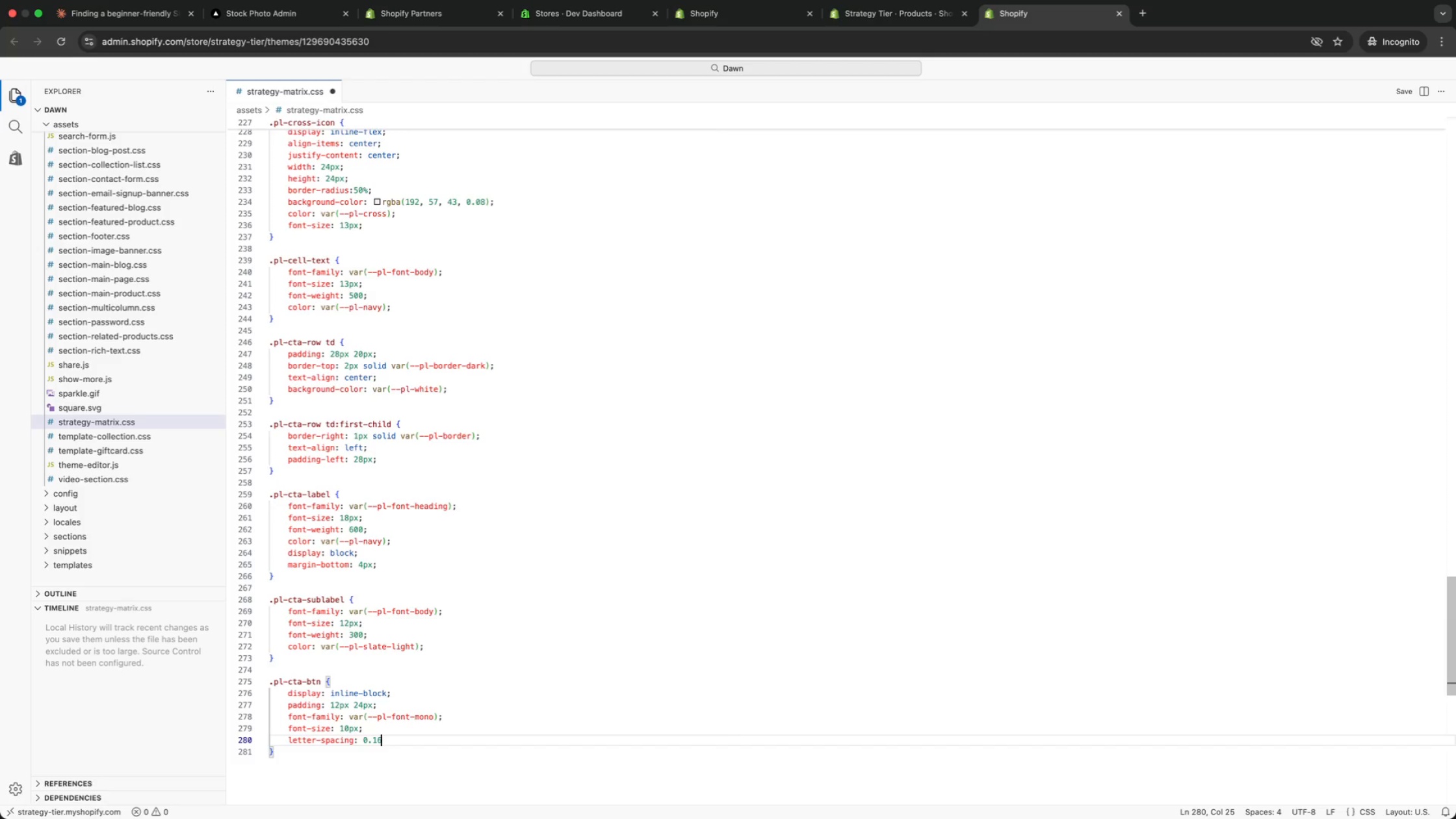 
type(: 0.16em;)
 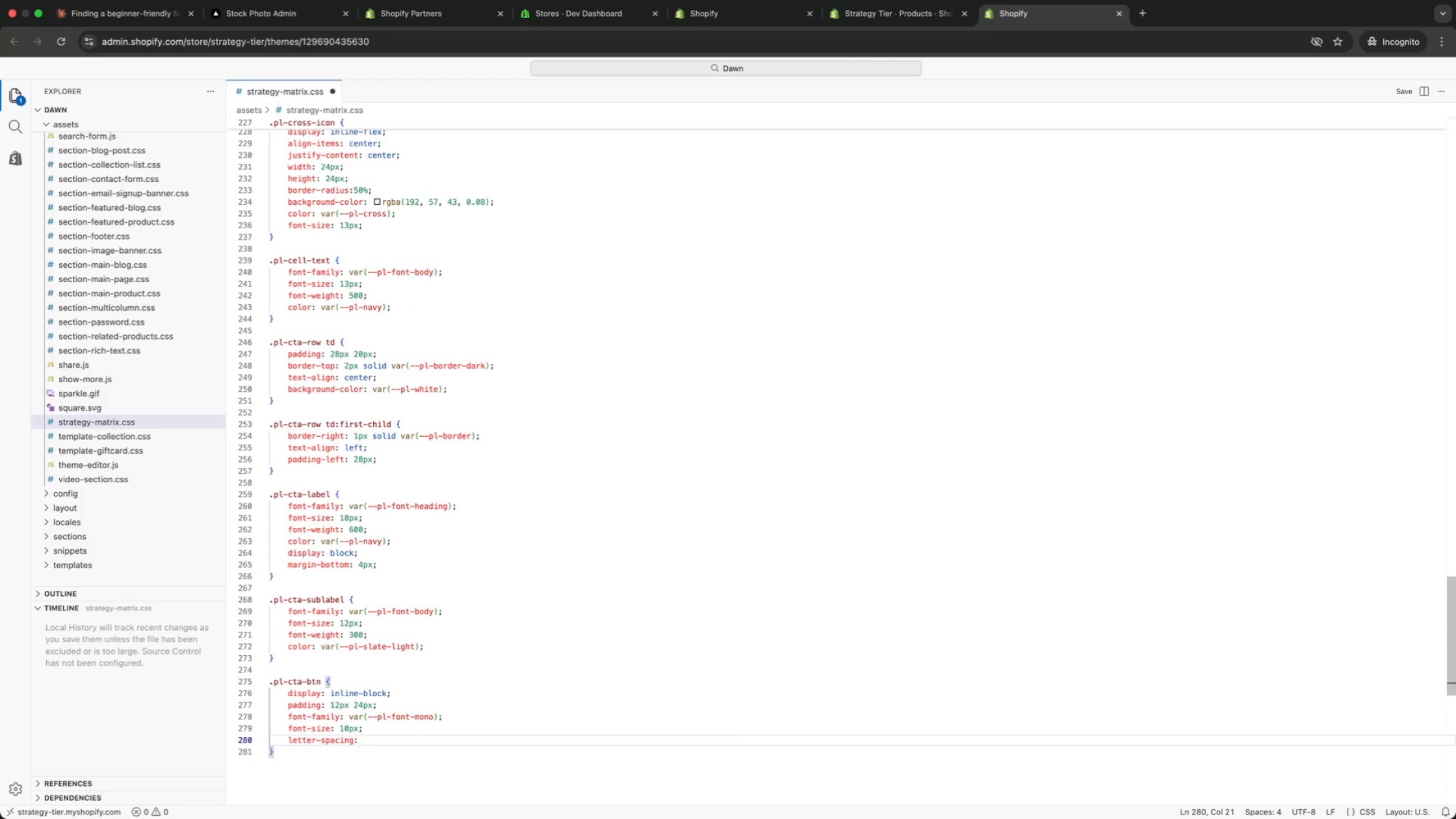 
key(Enter)
 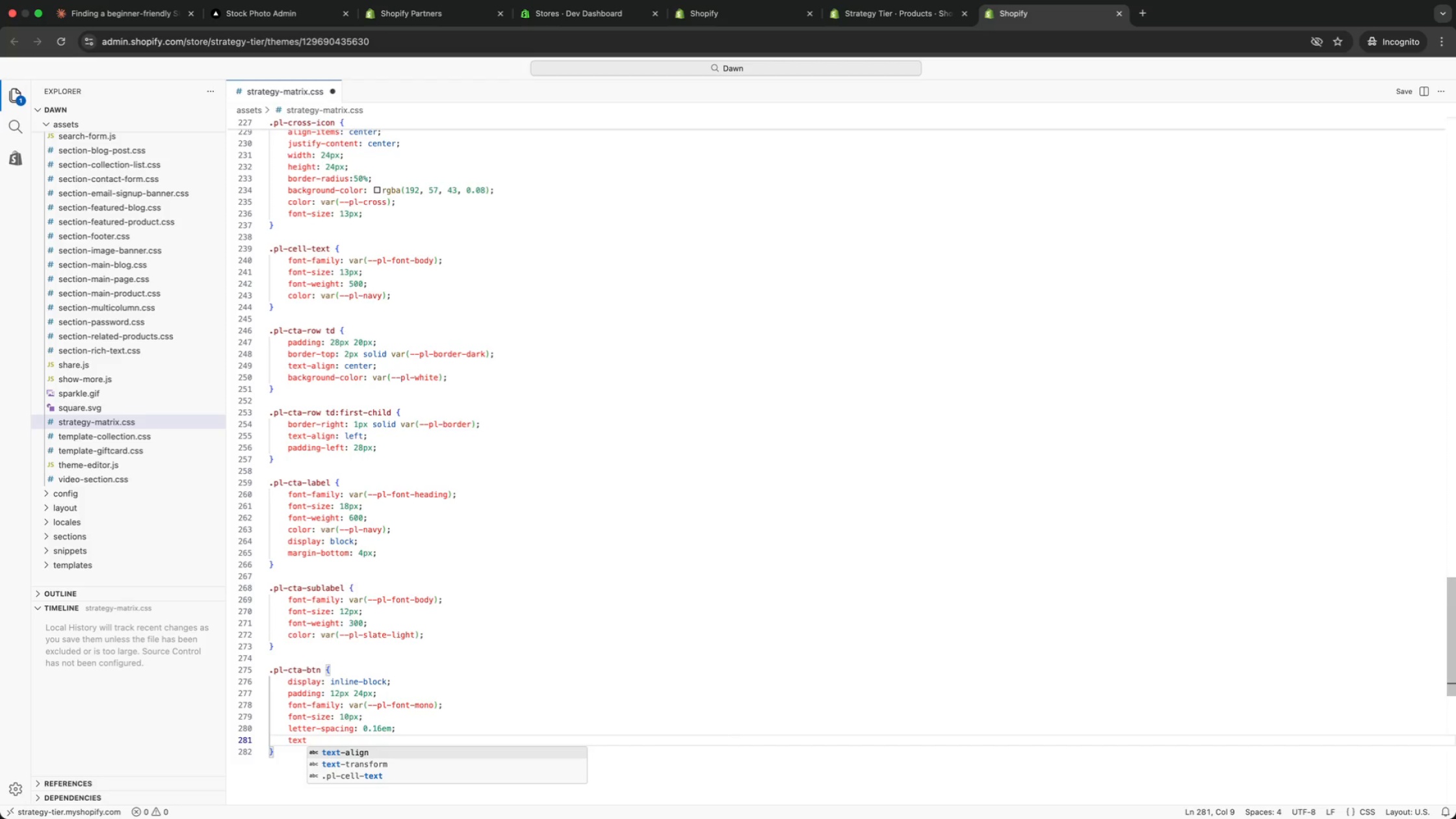 
type(text)
 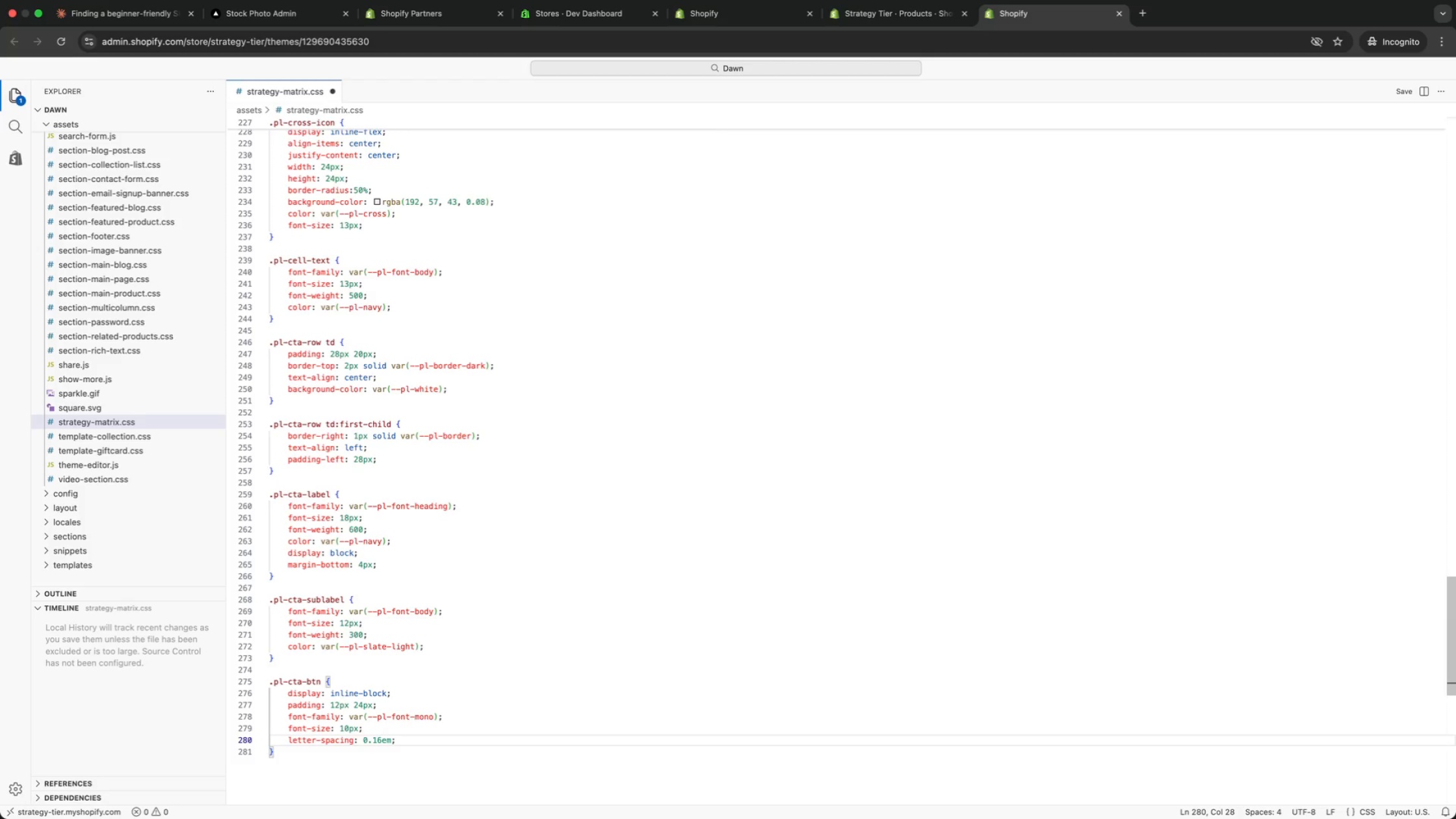 
key(ArrowDown)
 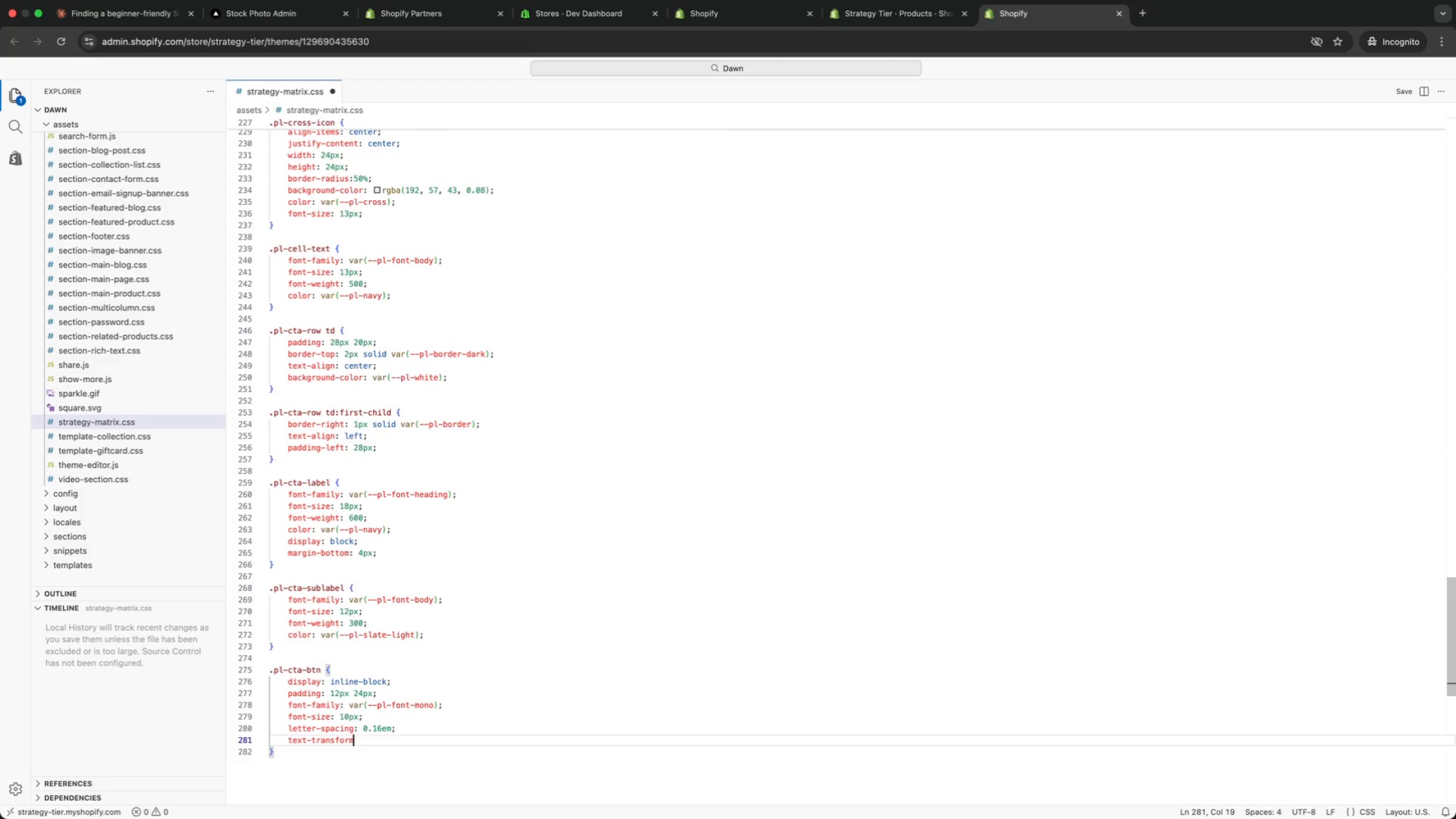 
key(Enter)
 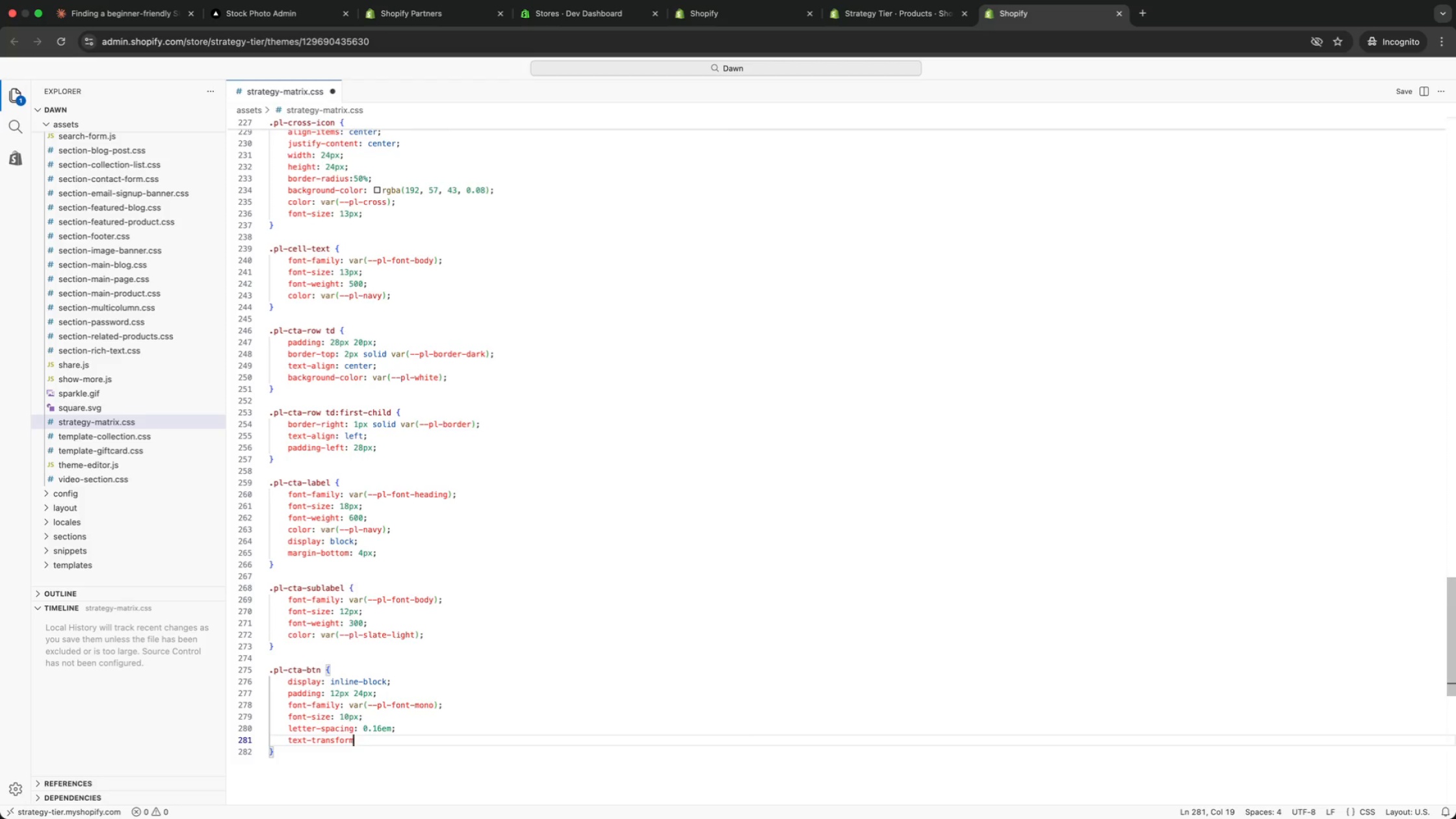 
key(Shift+ShiftRight)
 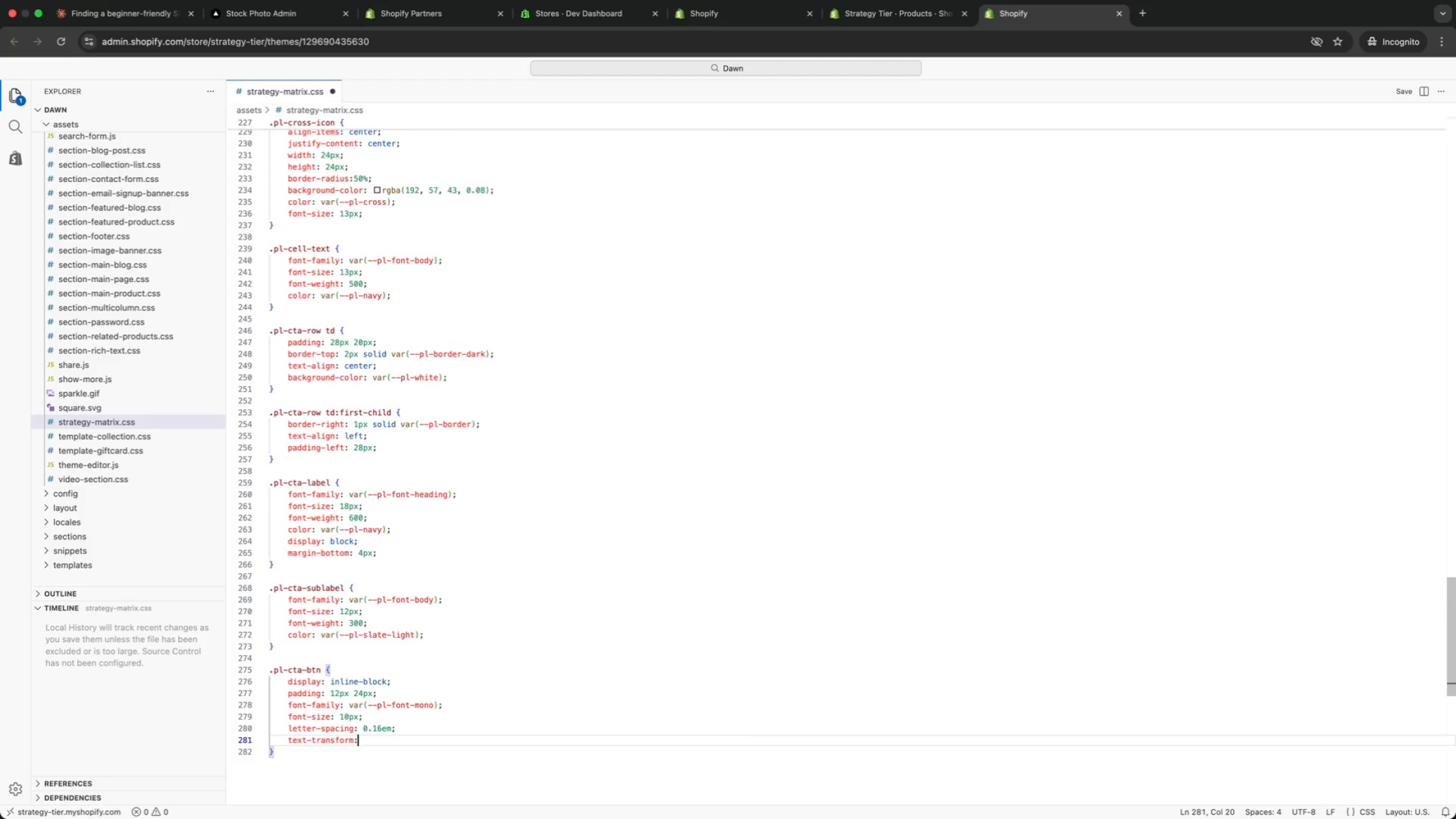 
key(Shift+Semicolon)
 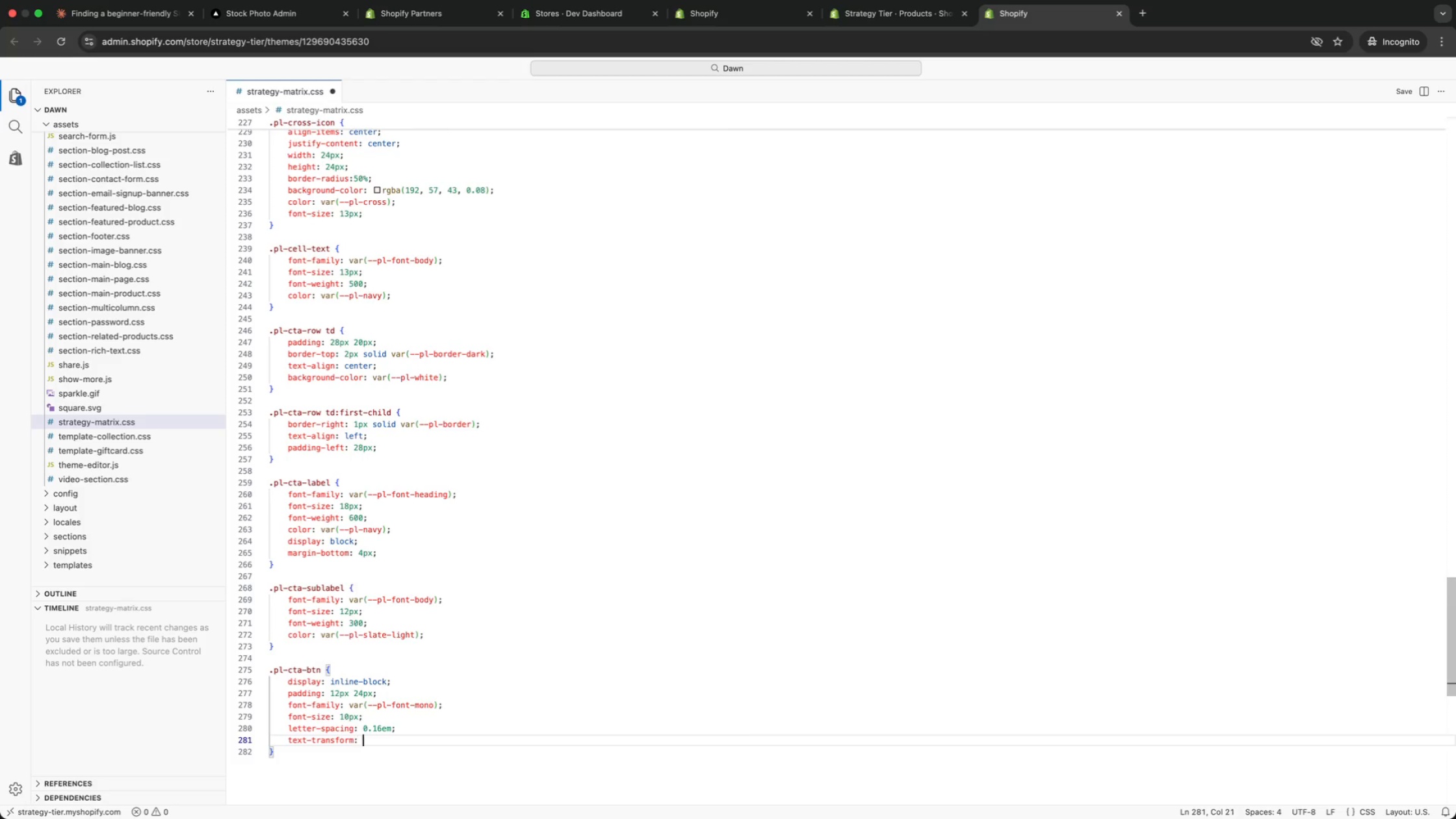 
key(Space)
 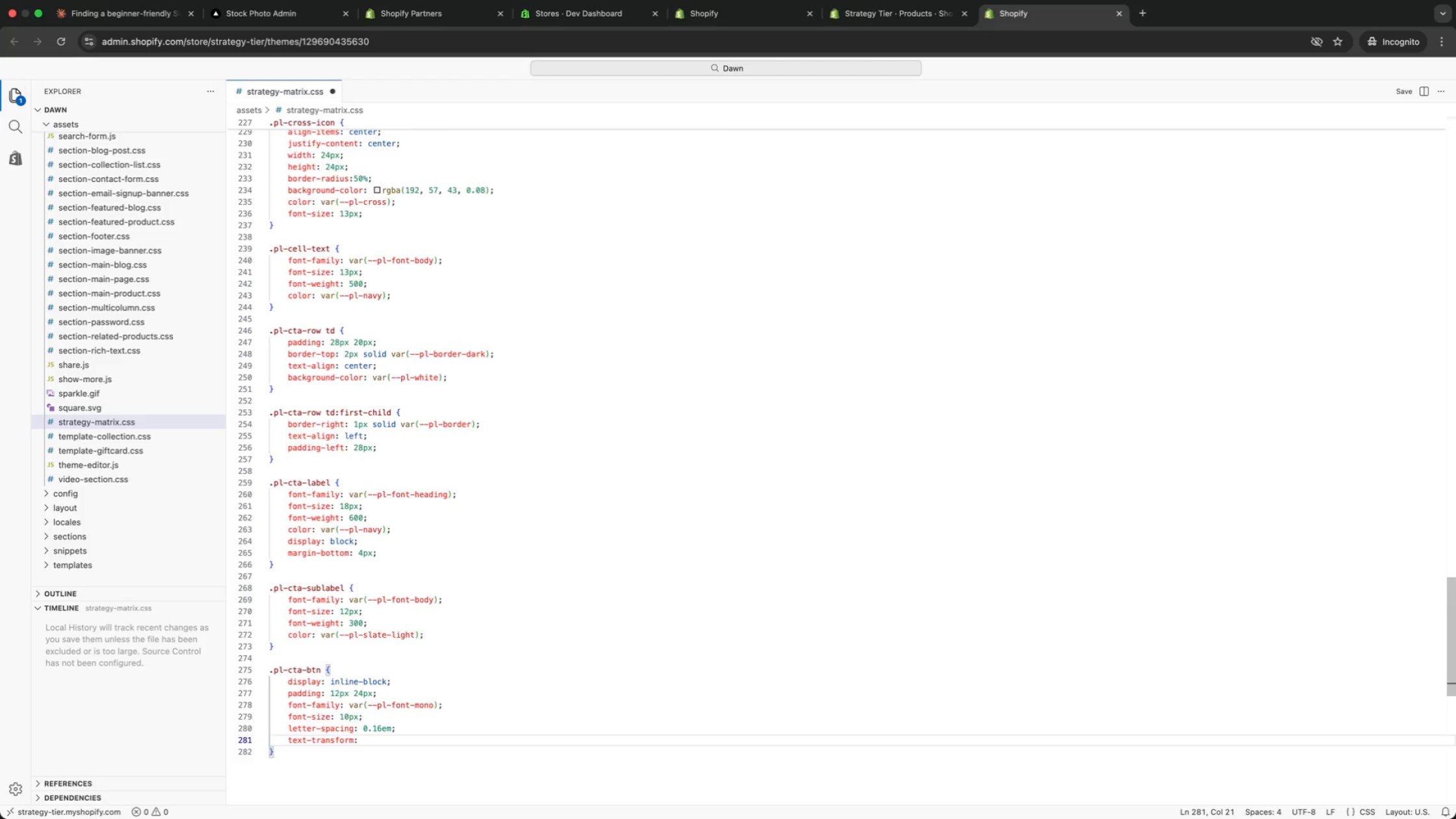 
key(U)
 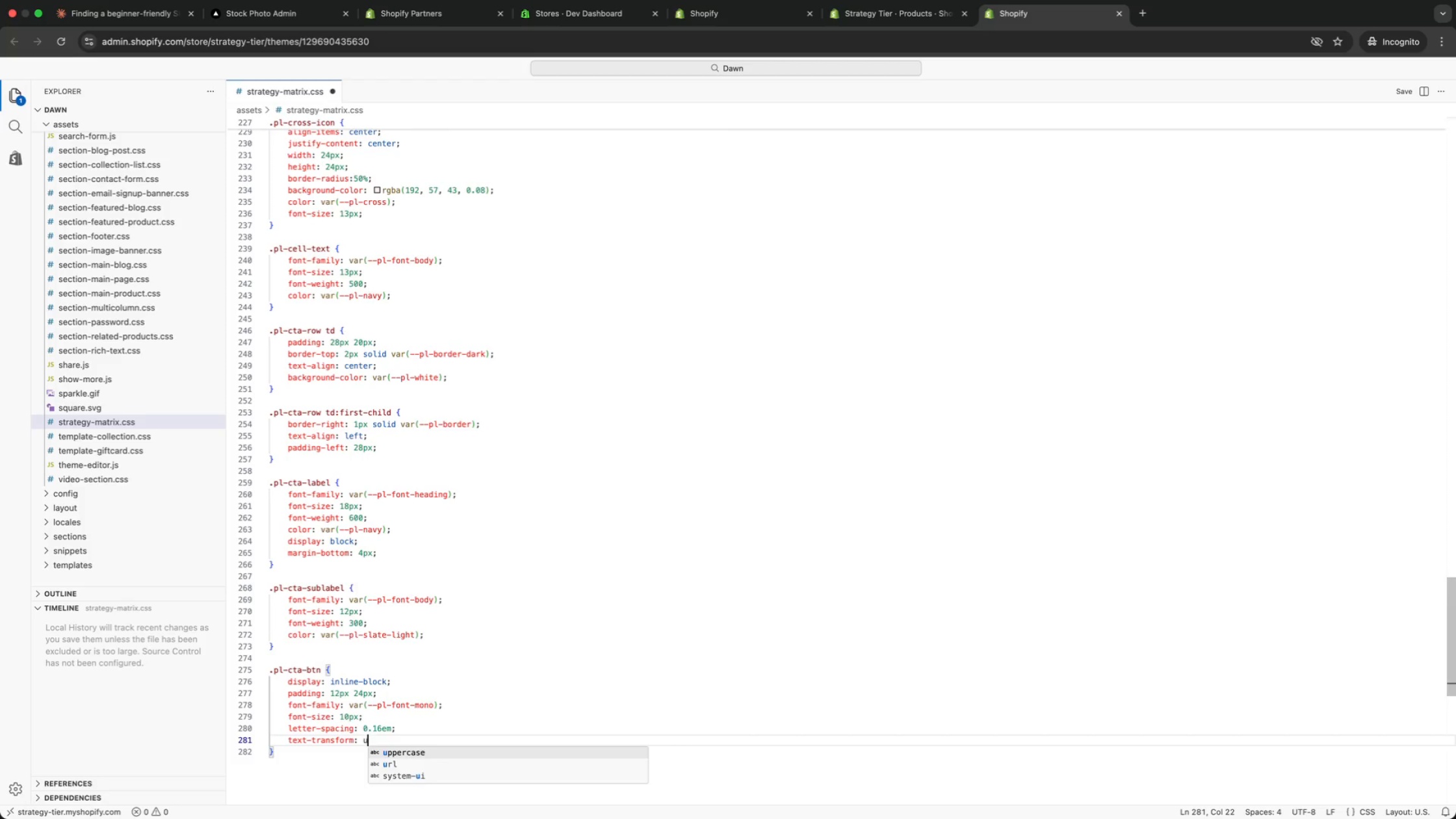 
key(Enter)
 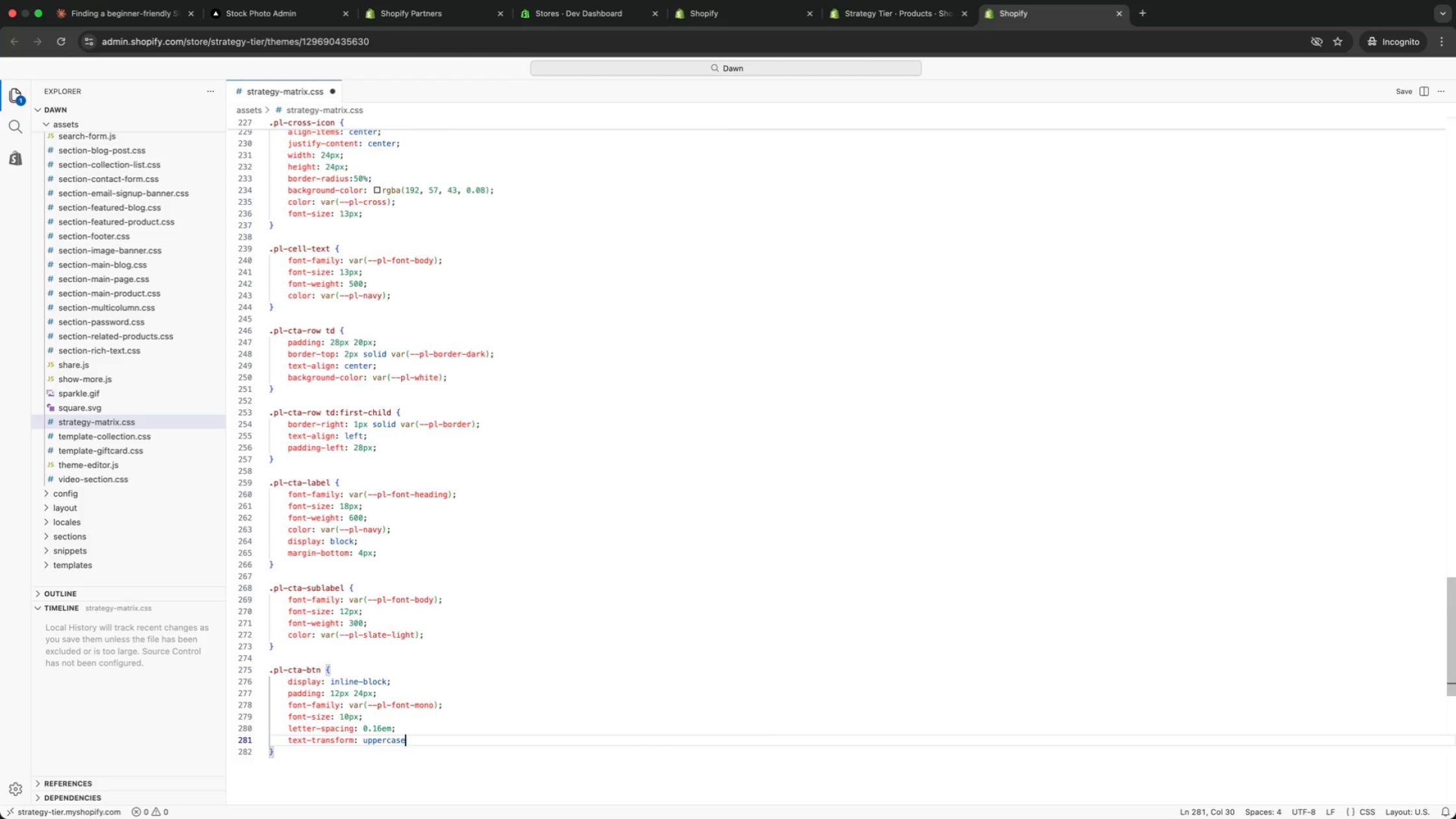 
key(Semicolon)
 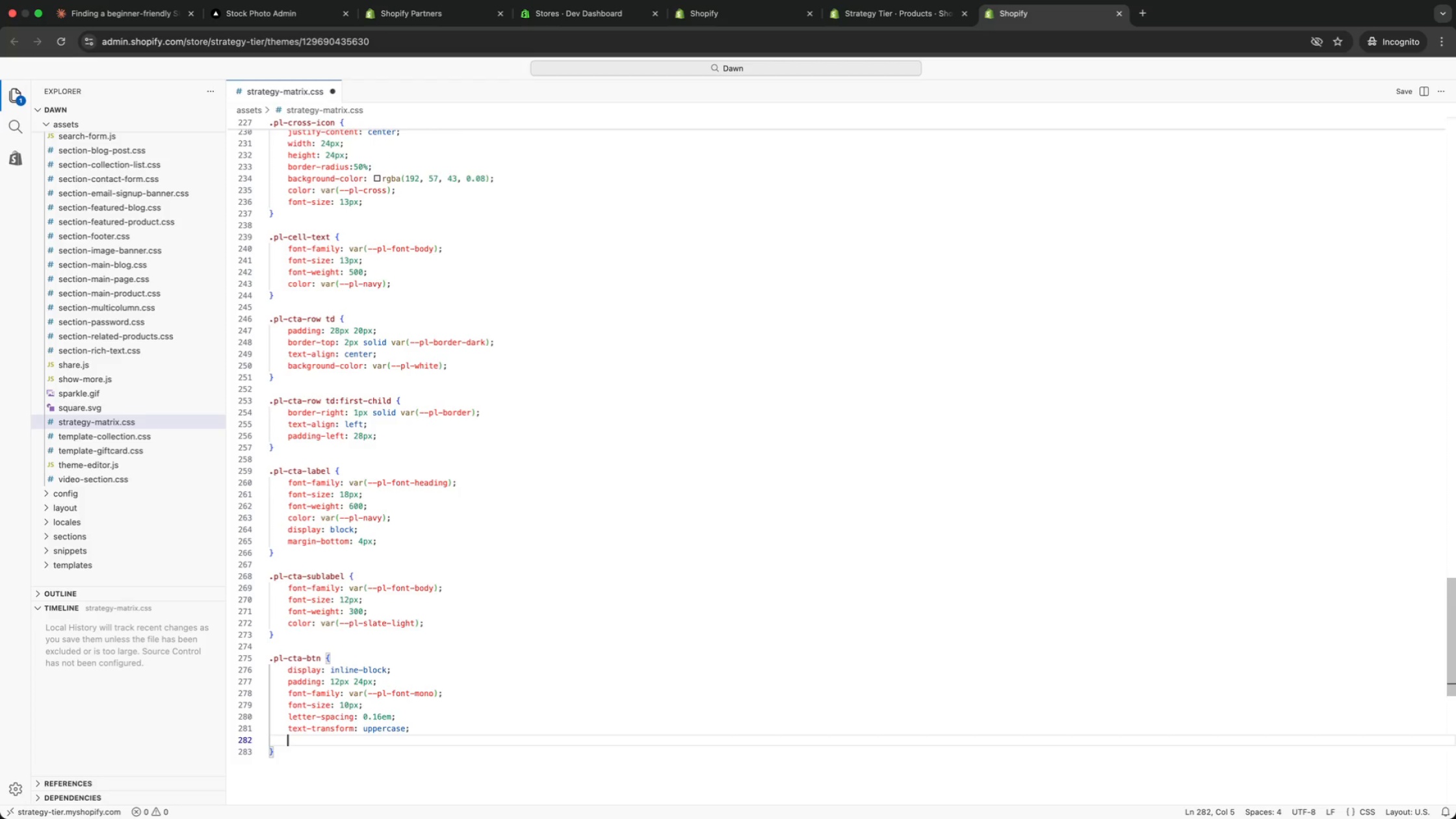 
key(Enter)
 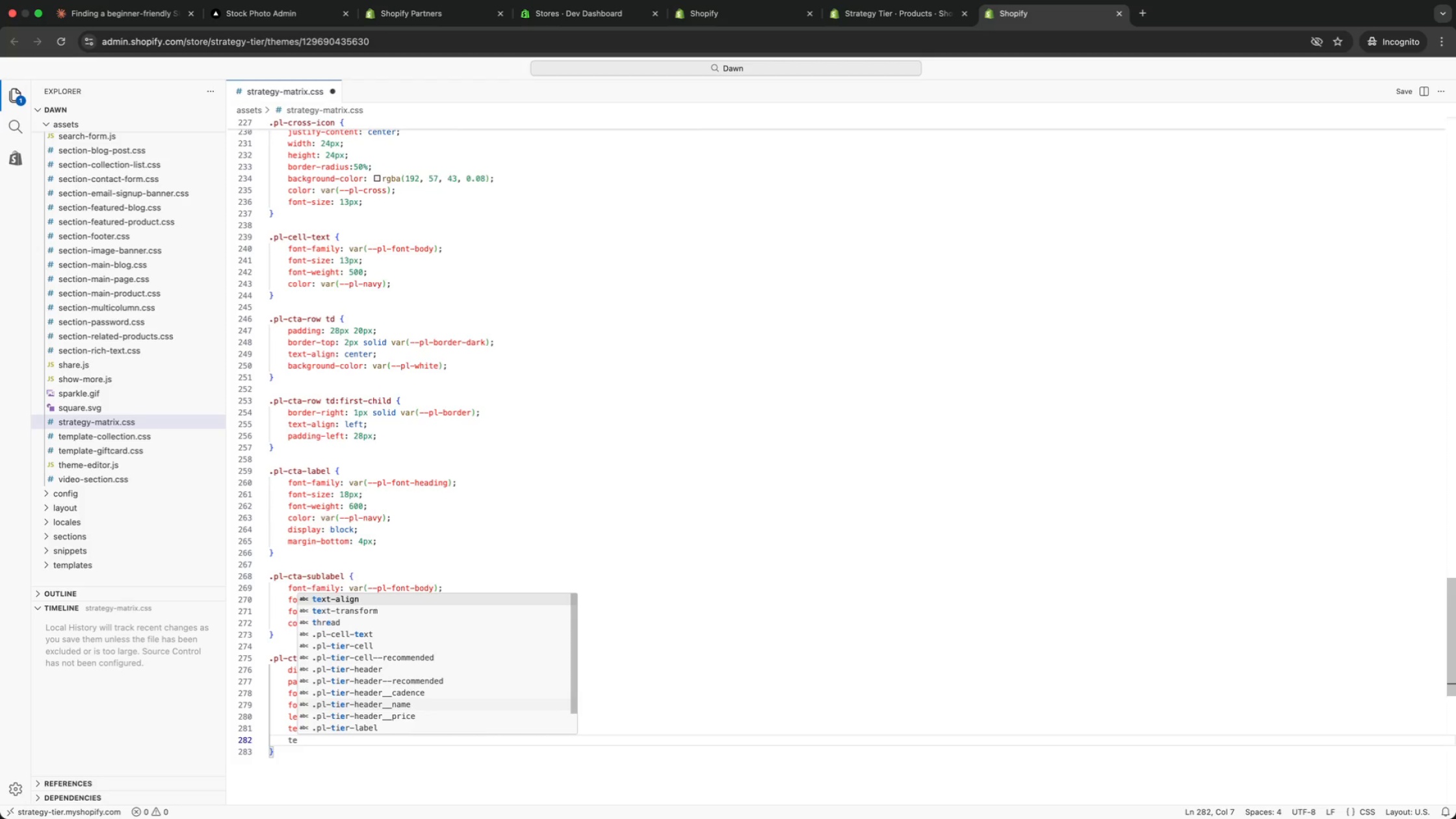 
type(text-decoration: none;)
 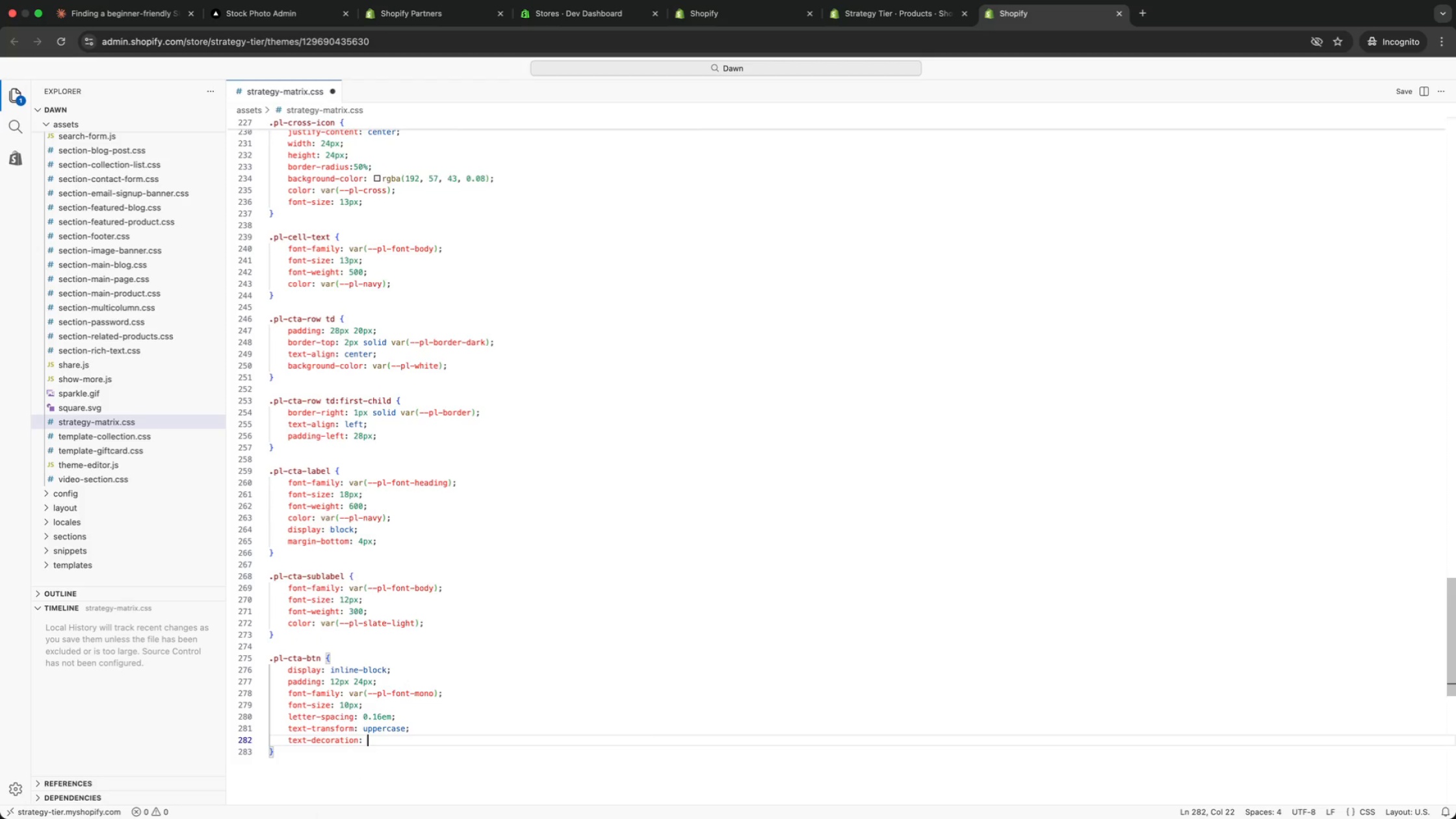 
 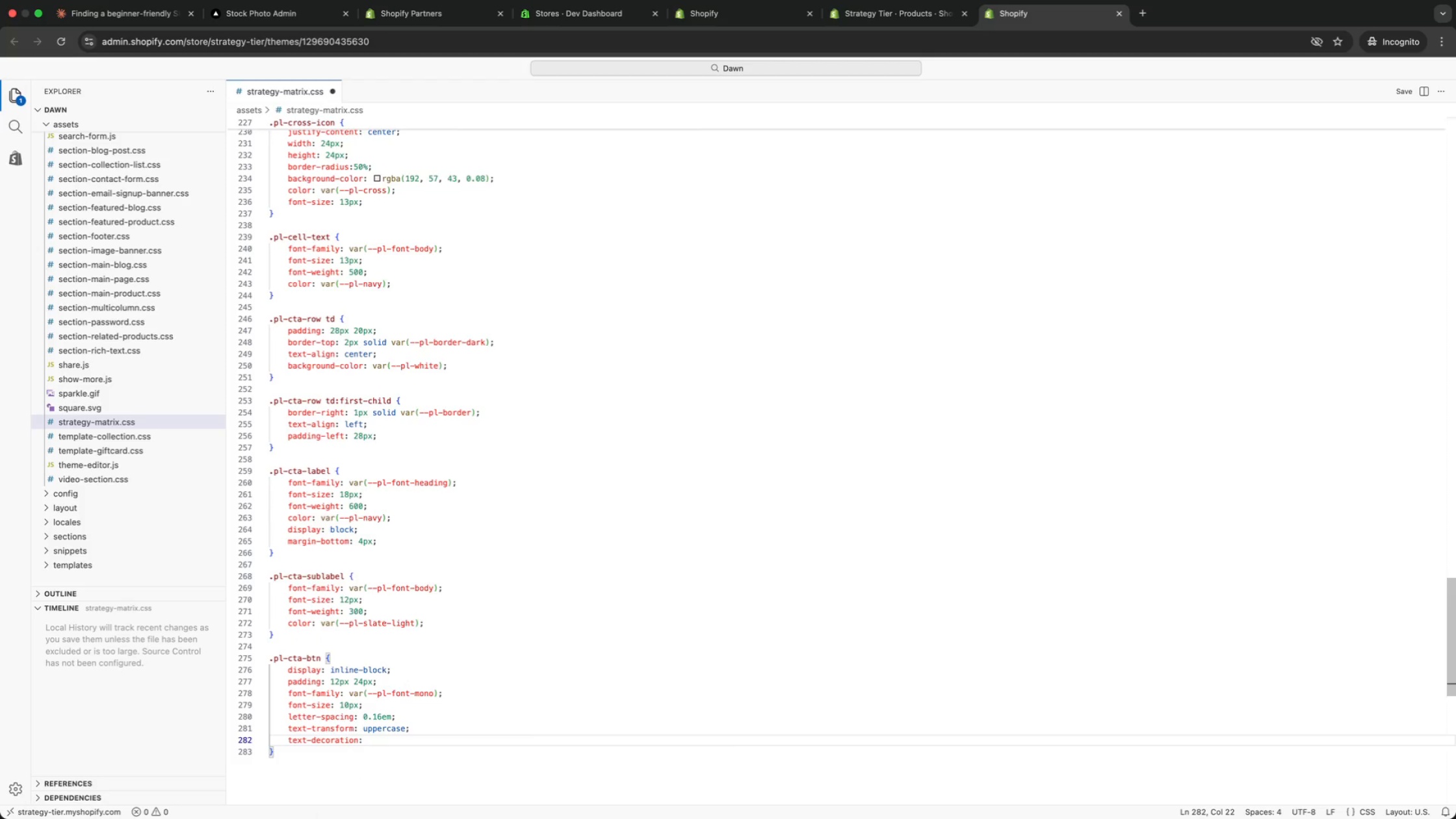 
key(Enter)
 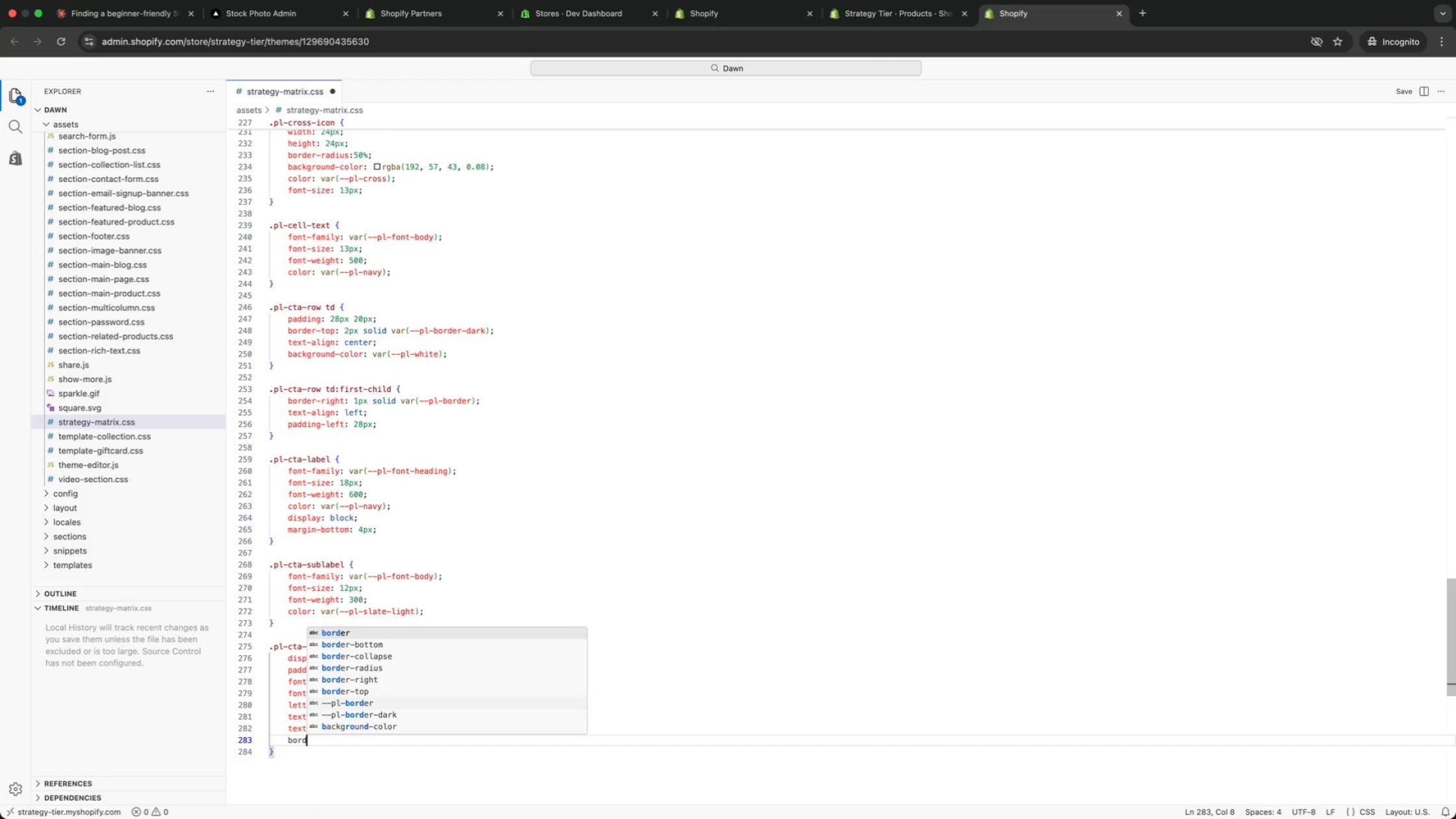 
type(bord)
 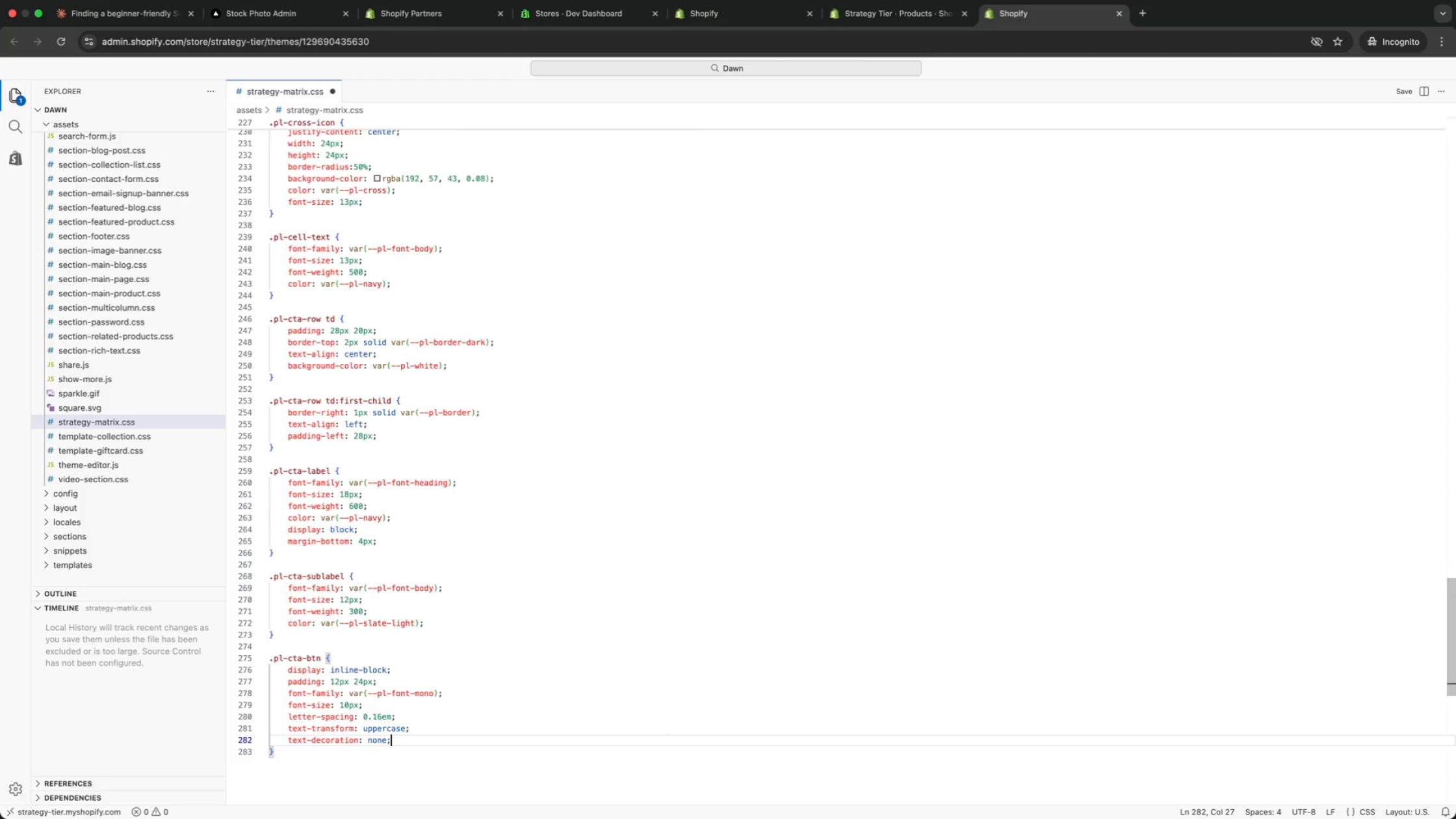 
key(Enter)
 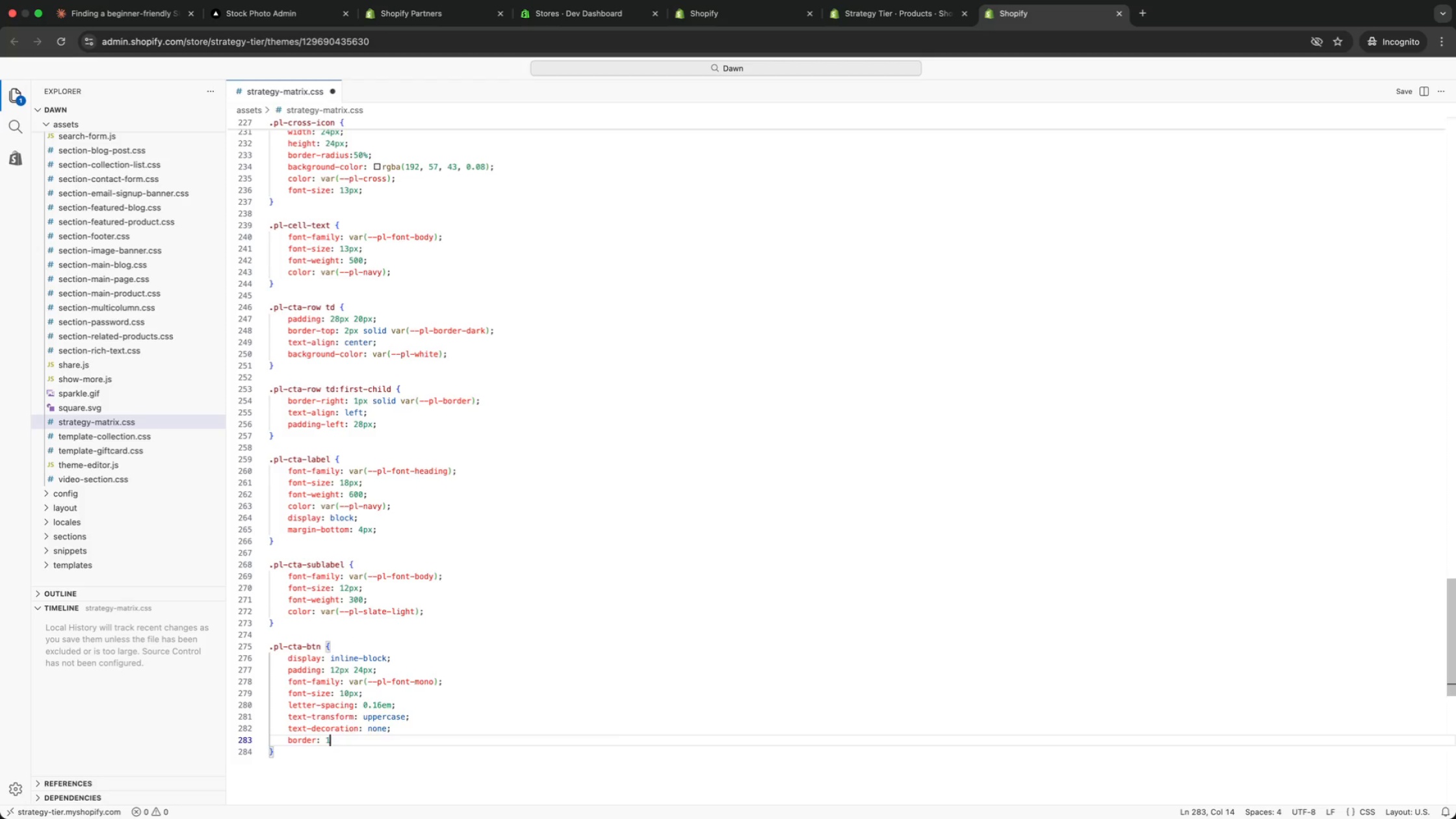 
type(: 1px solid var(navy)
 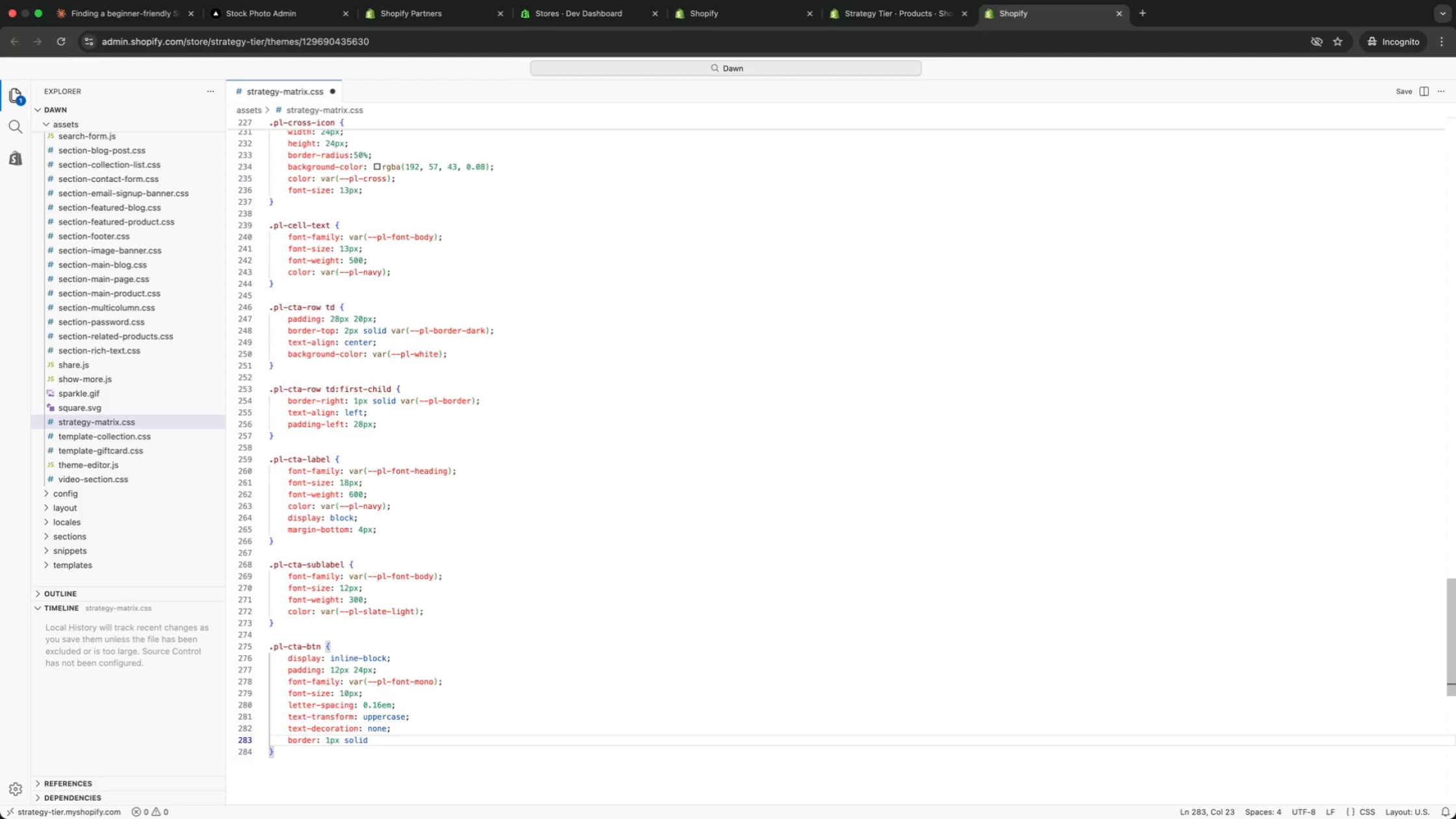 
 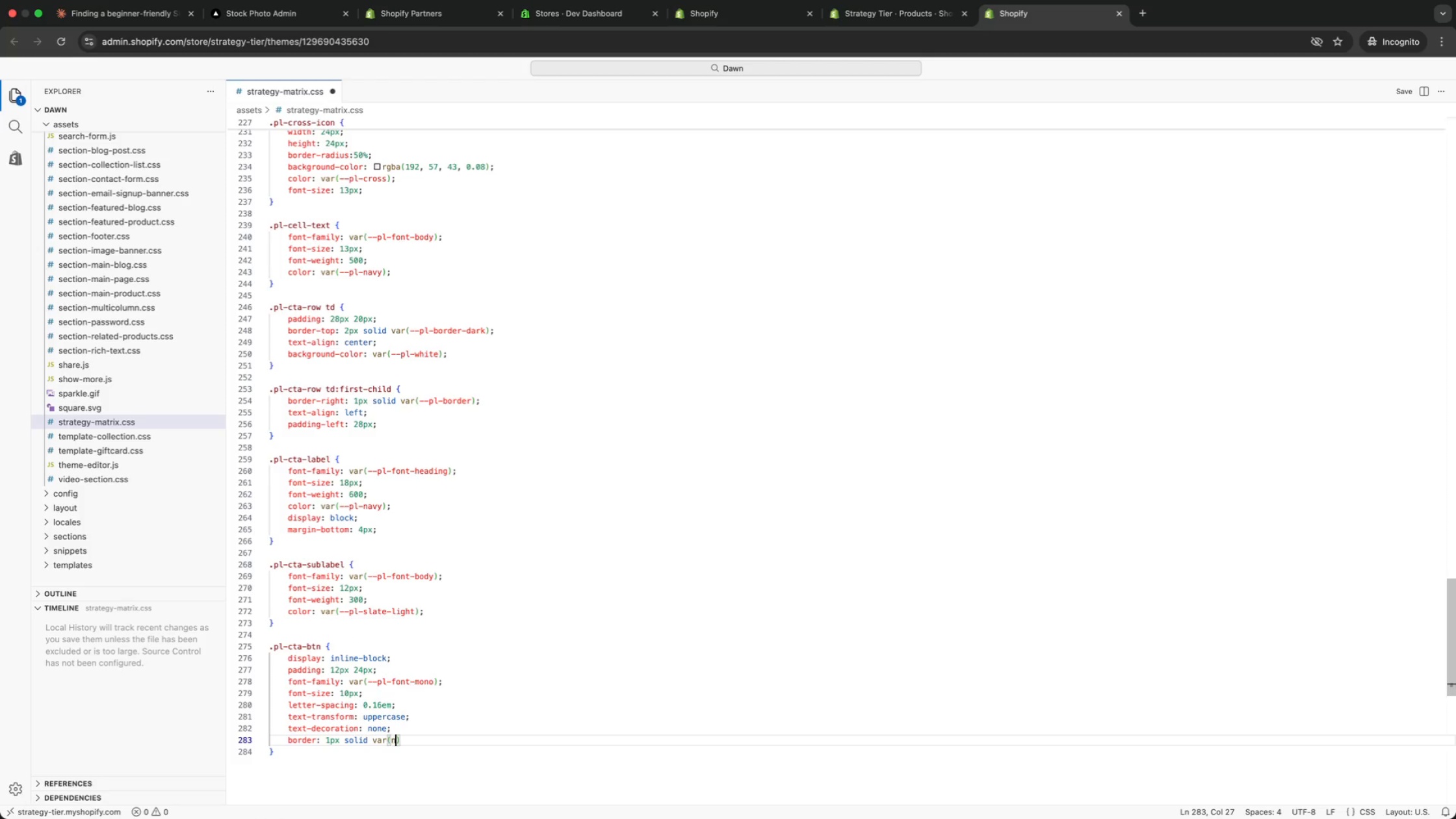 
key(Enter)
 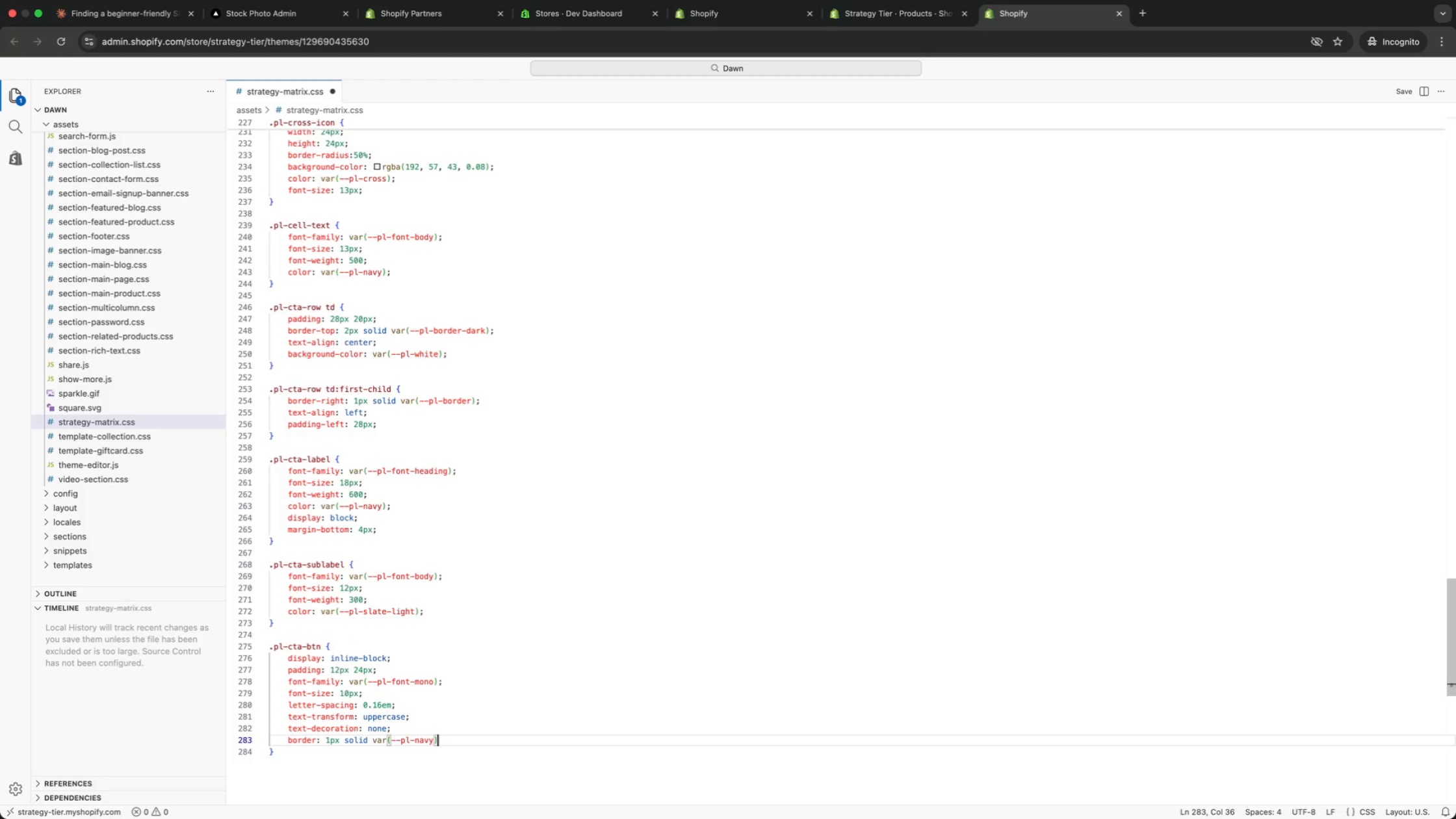 
key(ArrowRight)
 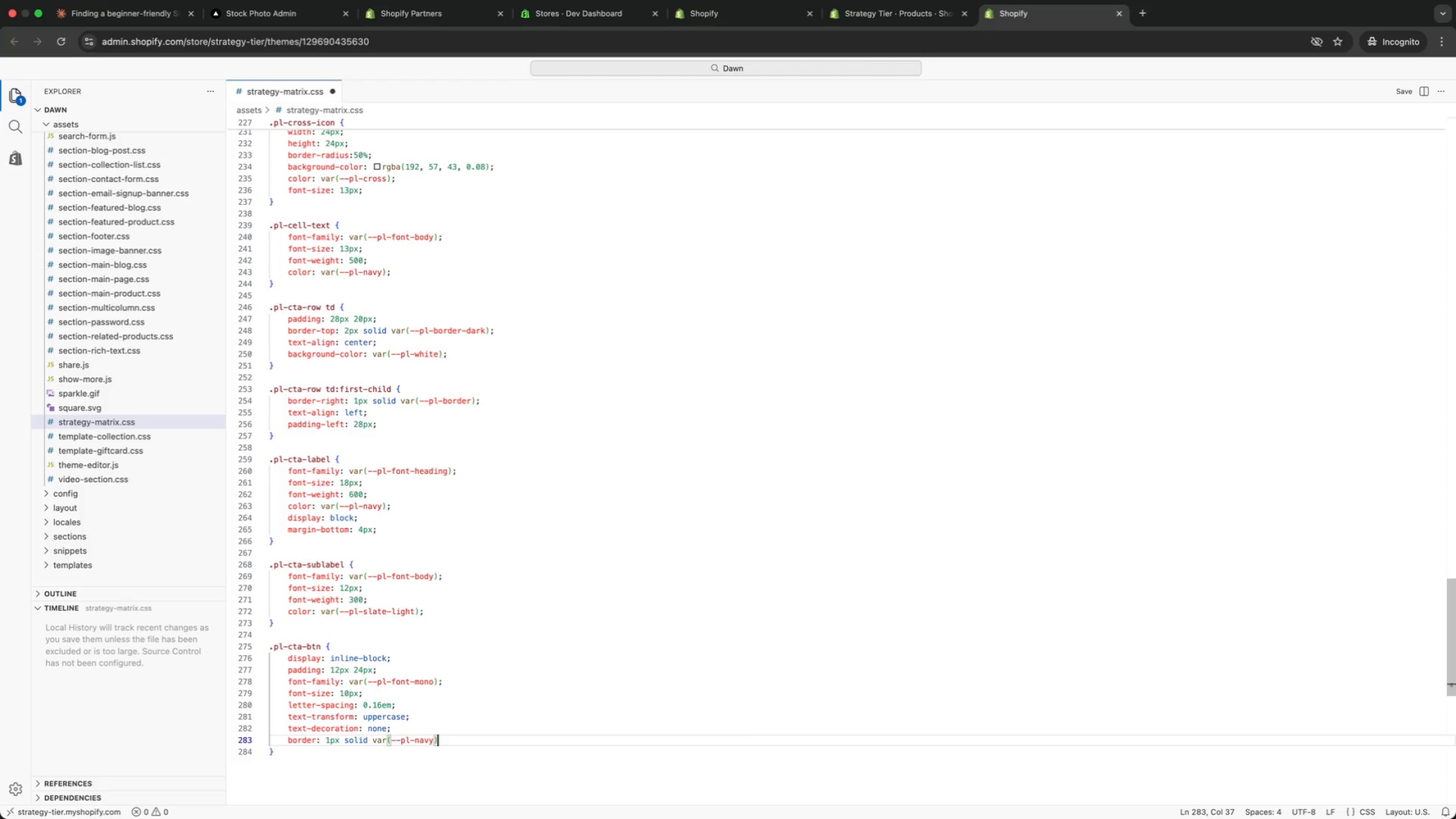 
key(Semicolon)
 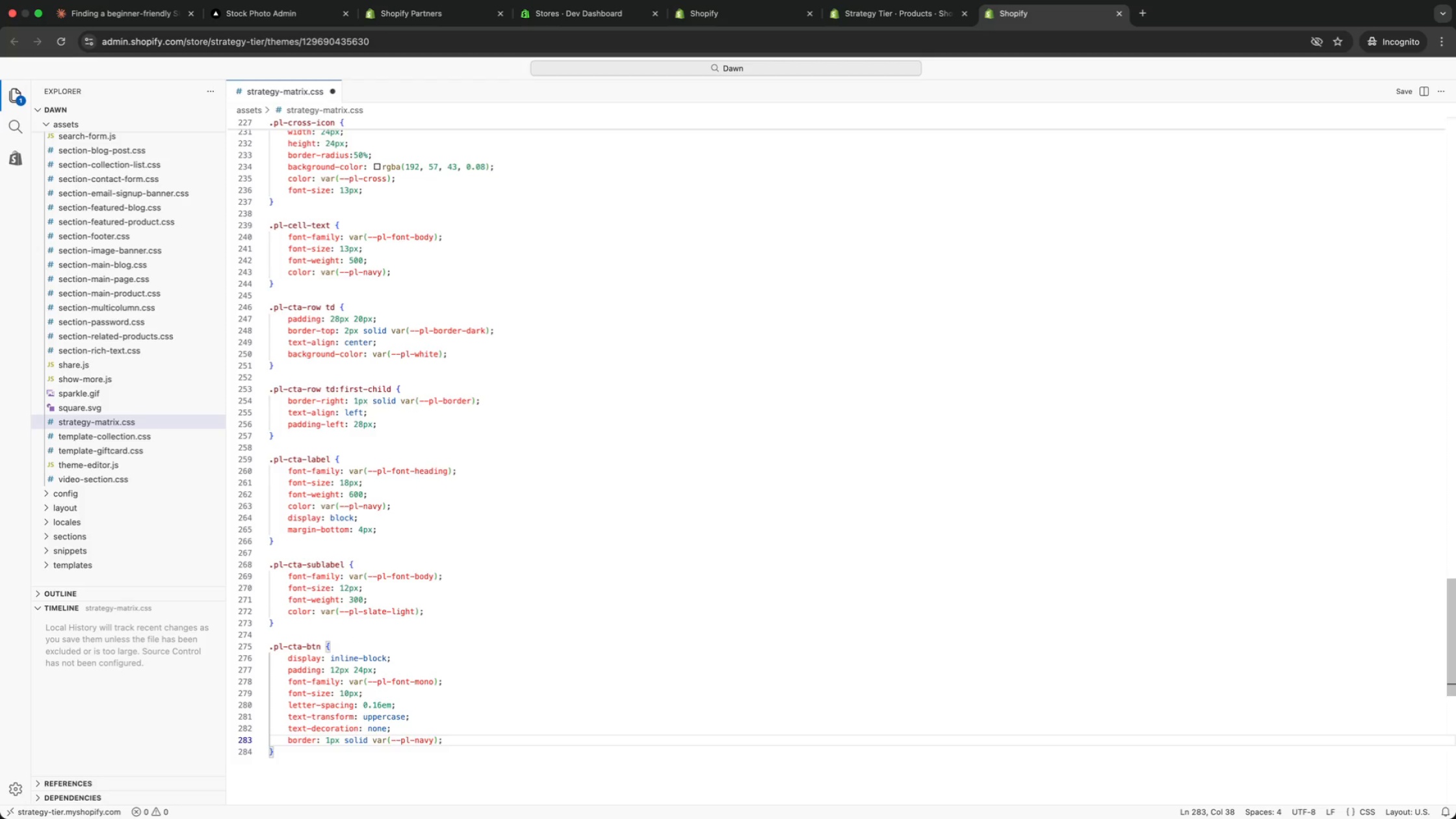 
key(Enter)
 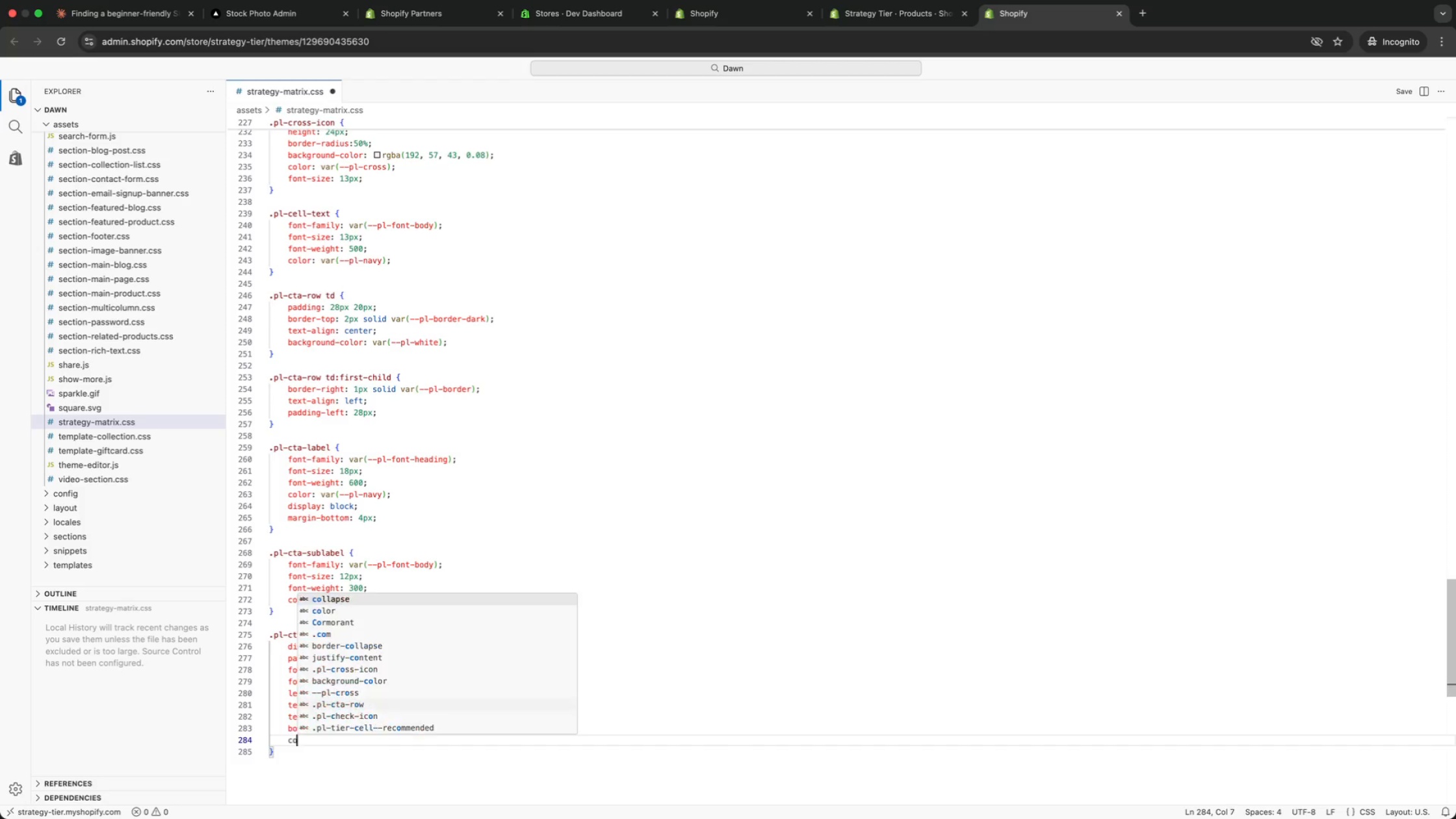 
type(color: var(navy)
 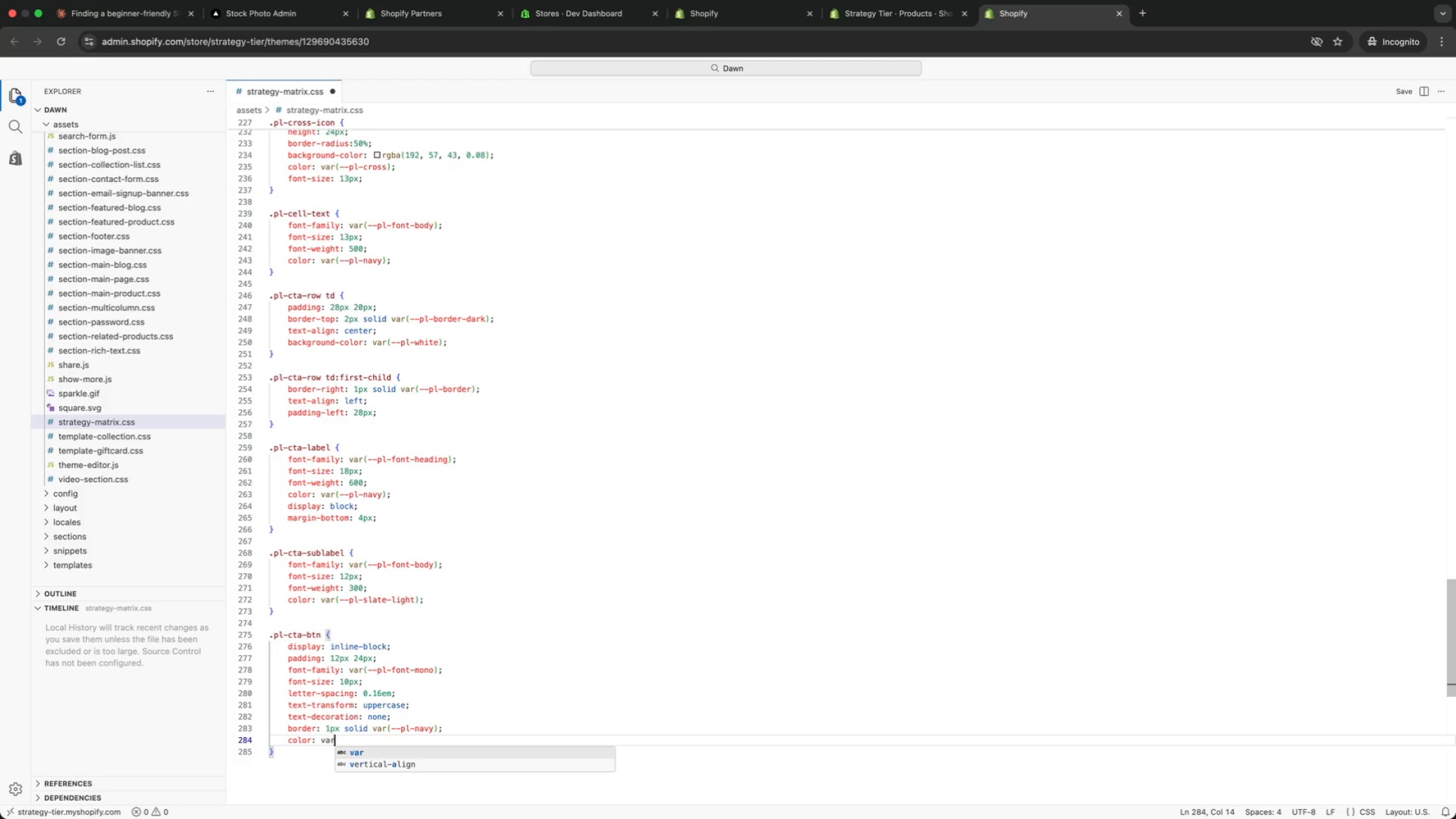 
 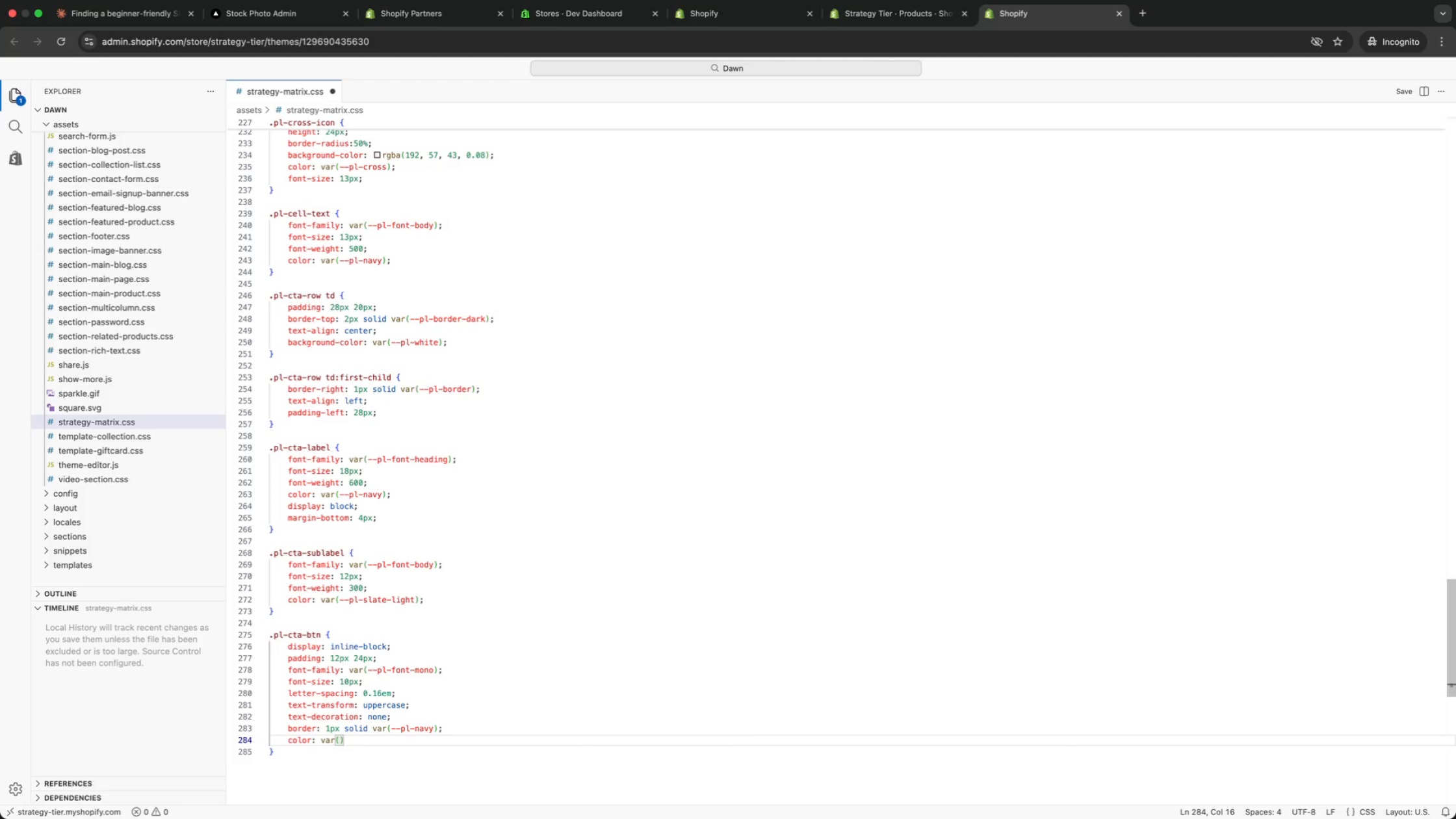 
key(Enter)
 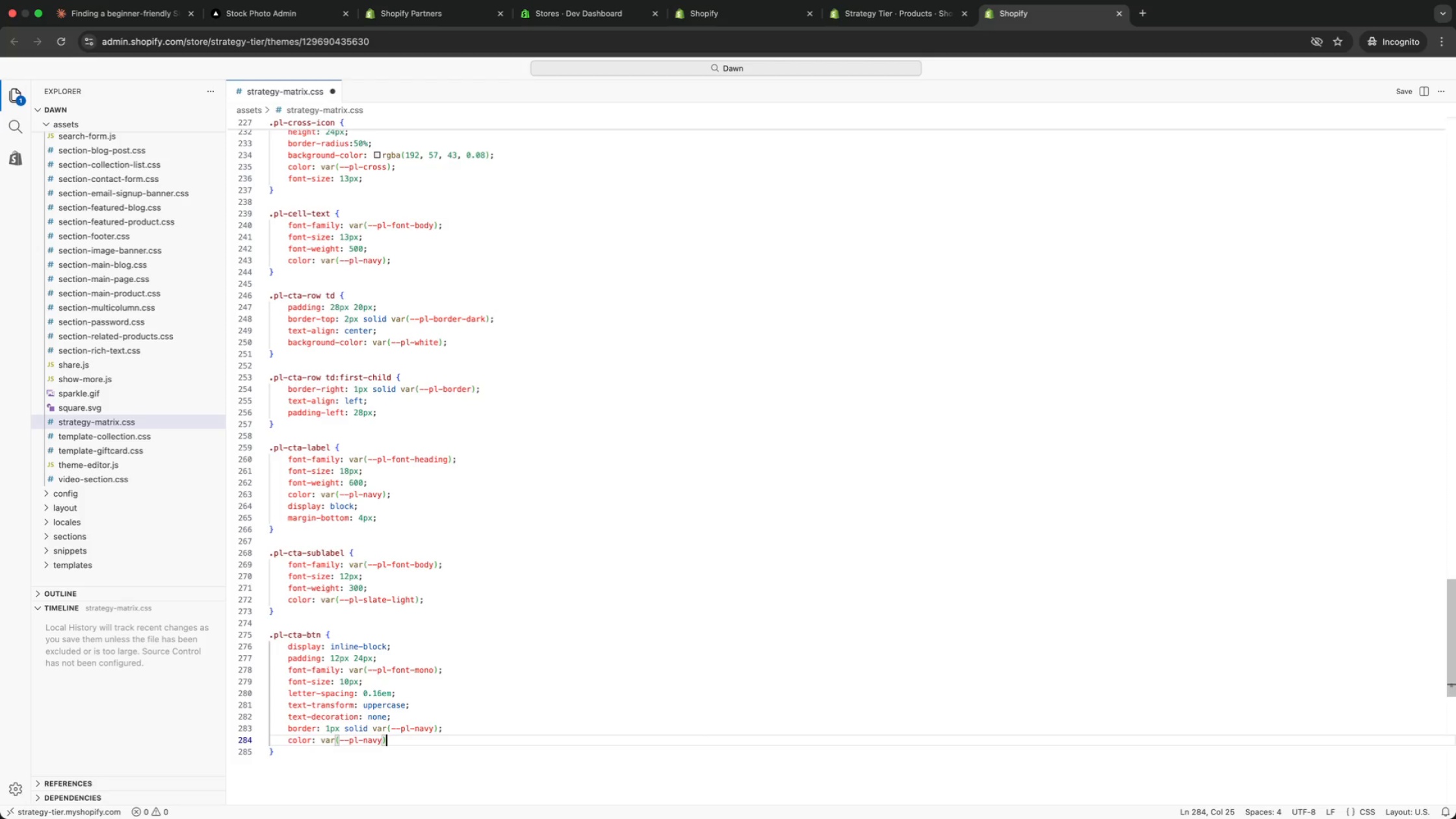 
key(ArrowRight)
 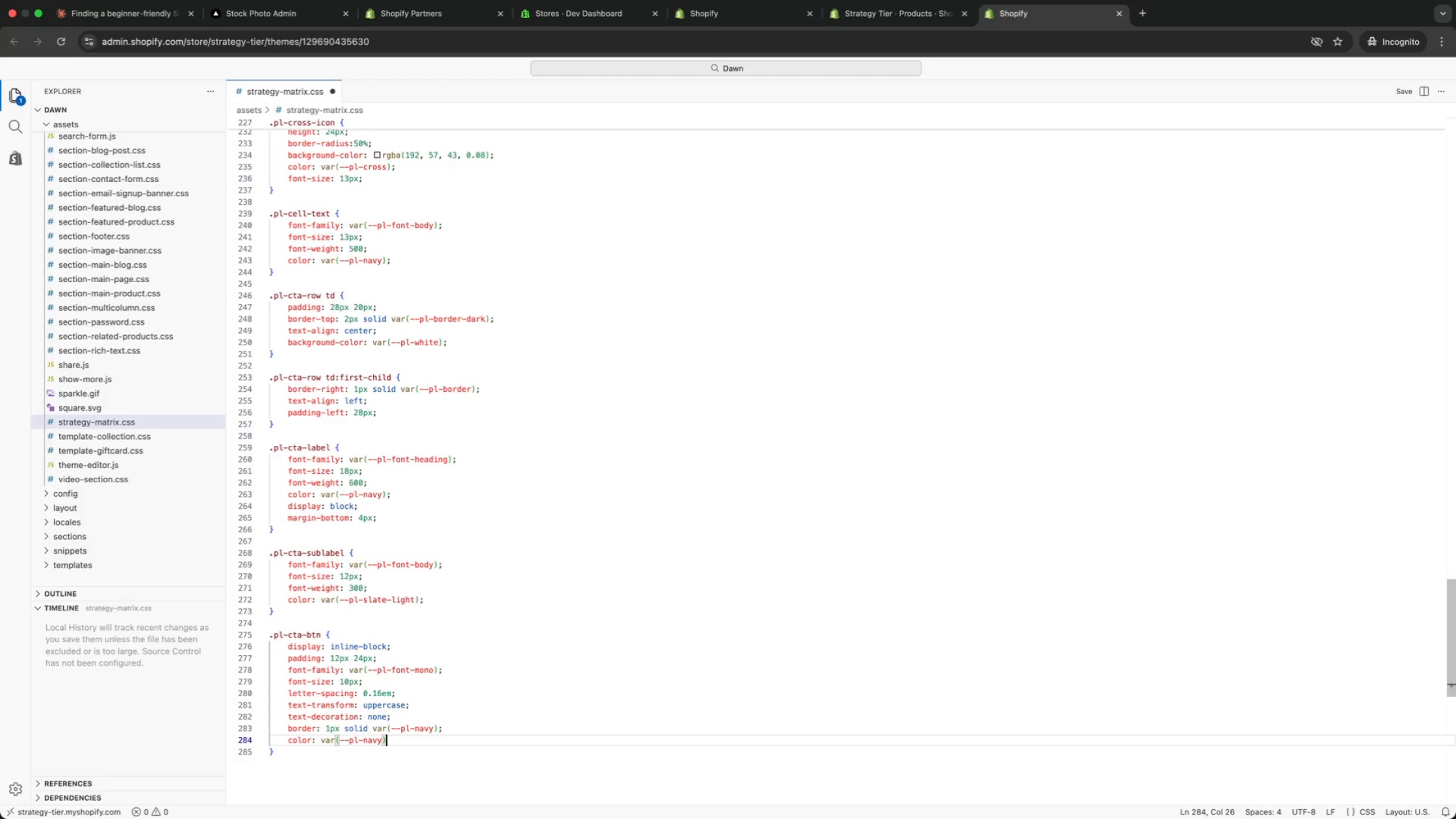 
key(Semicolon)
 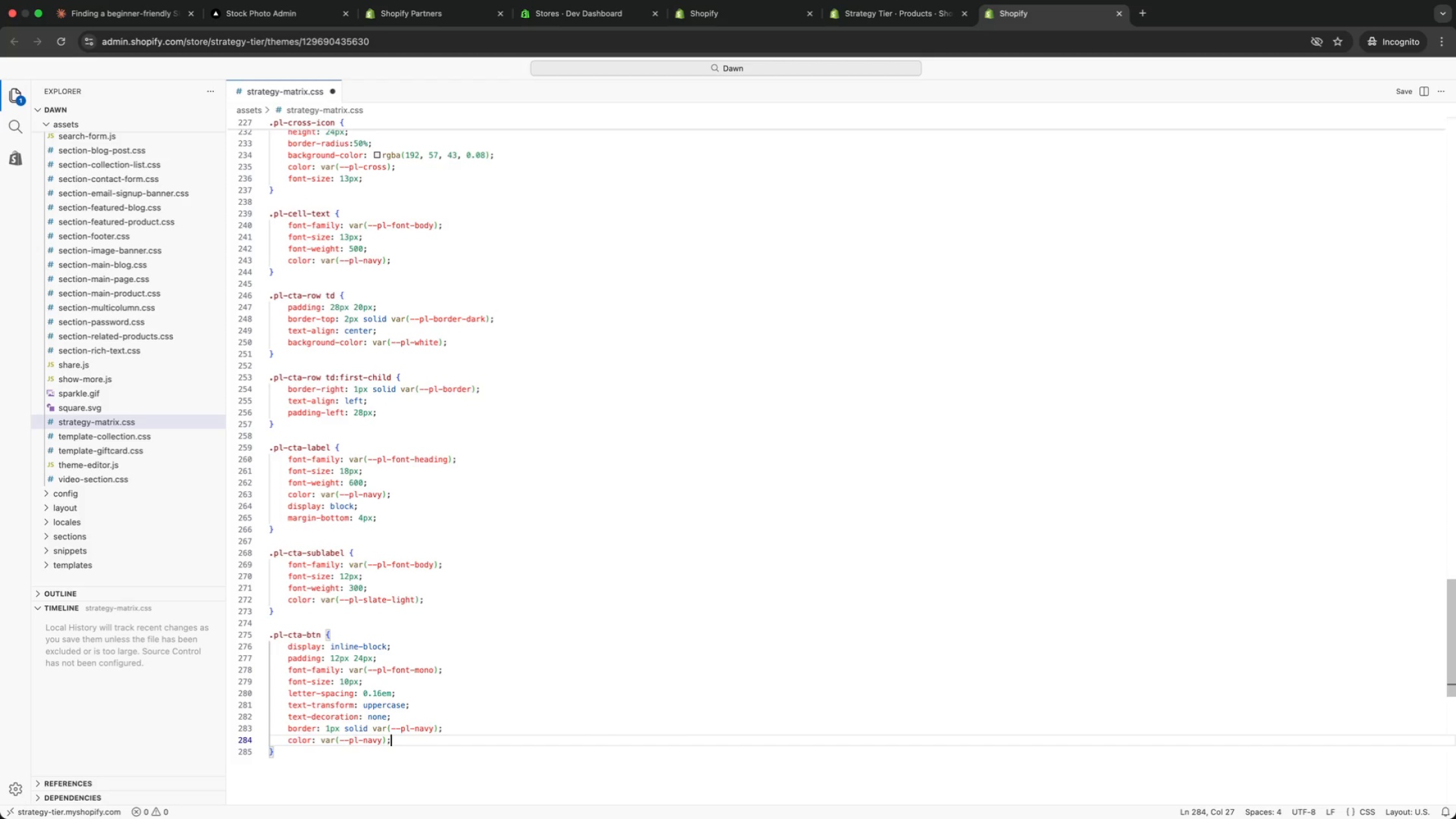 
key(Enter)
 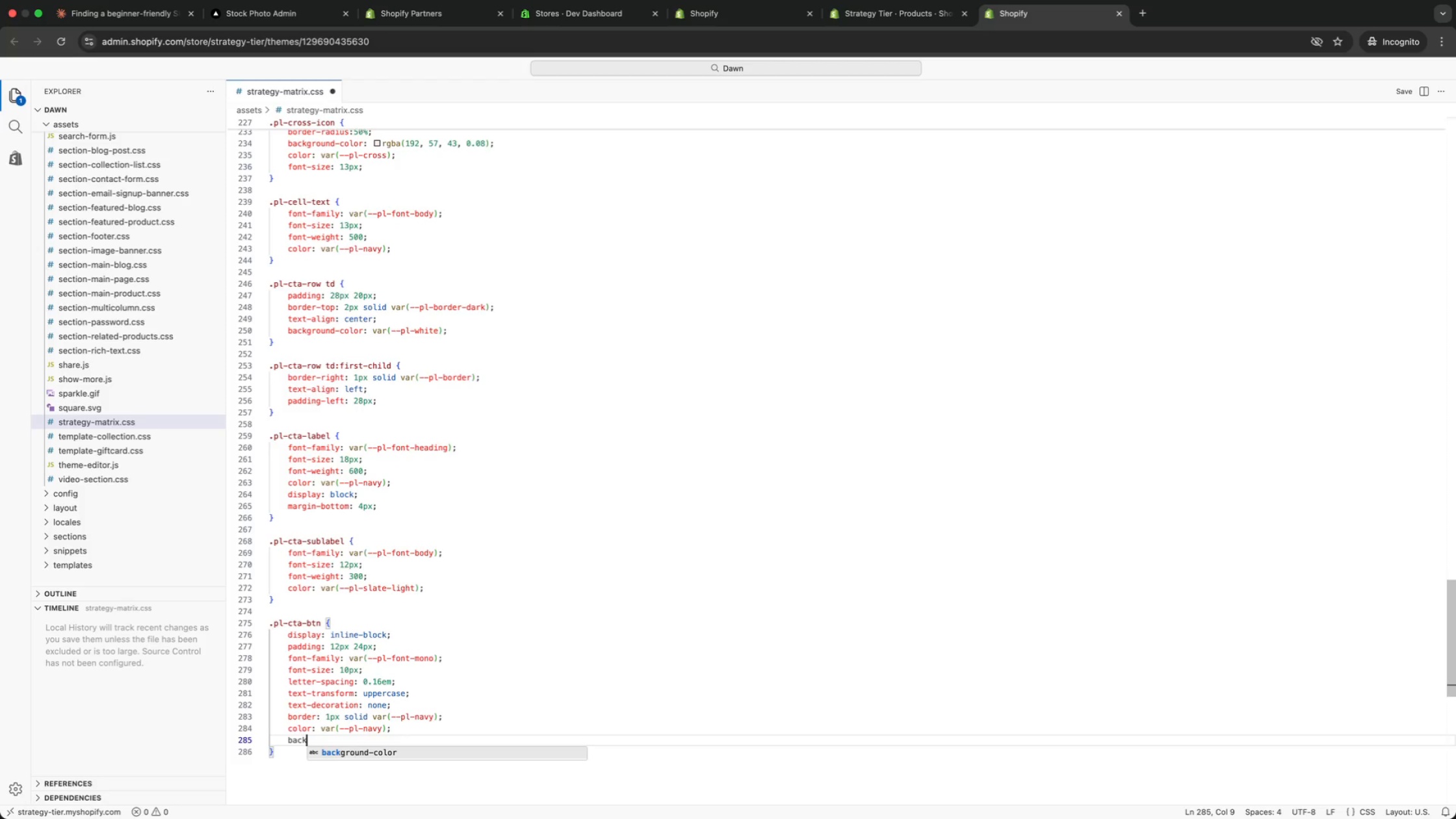 
type(back)
 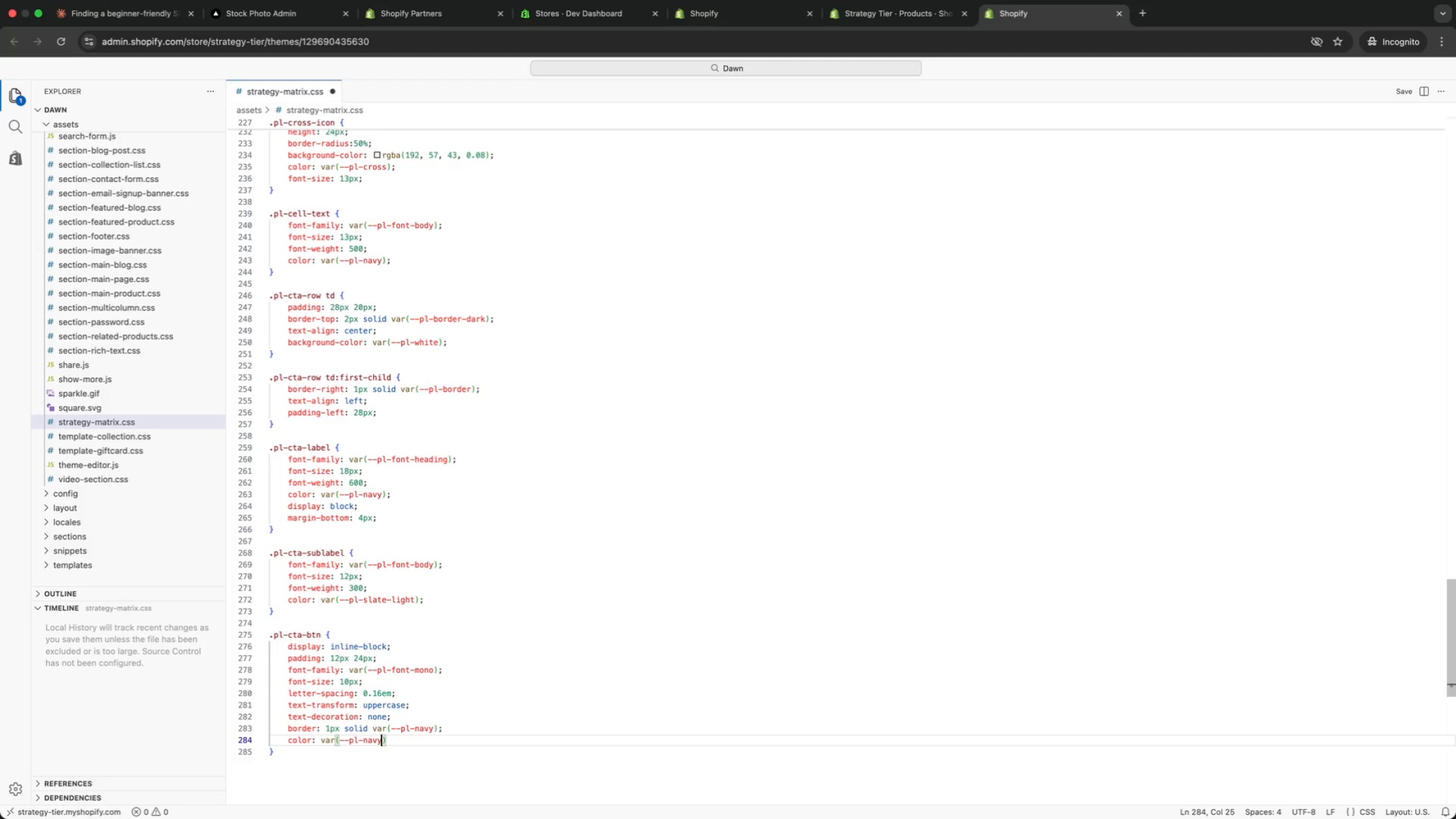 
key(Enter)
 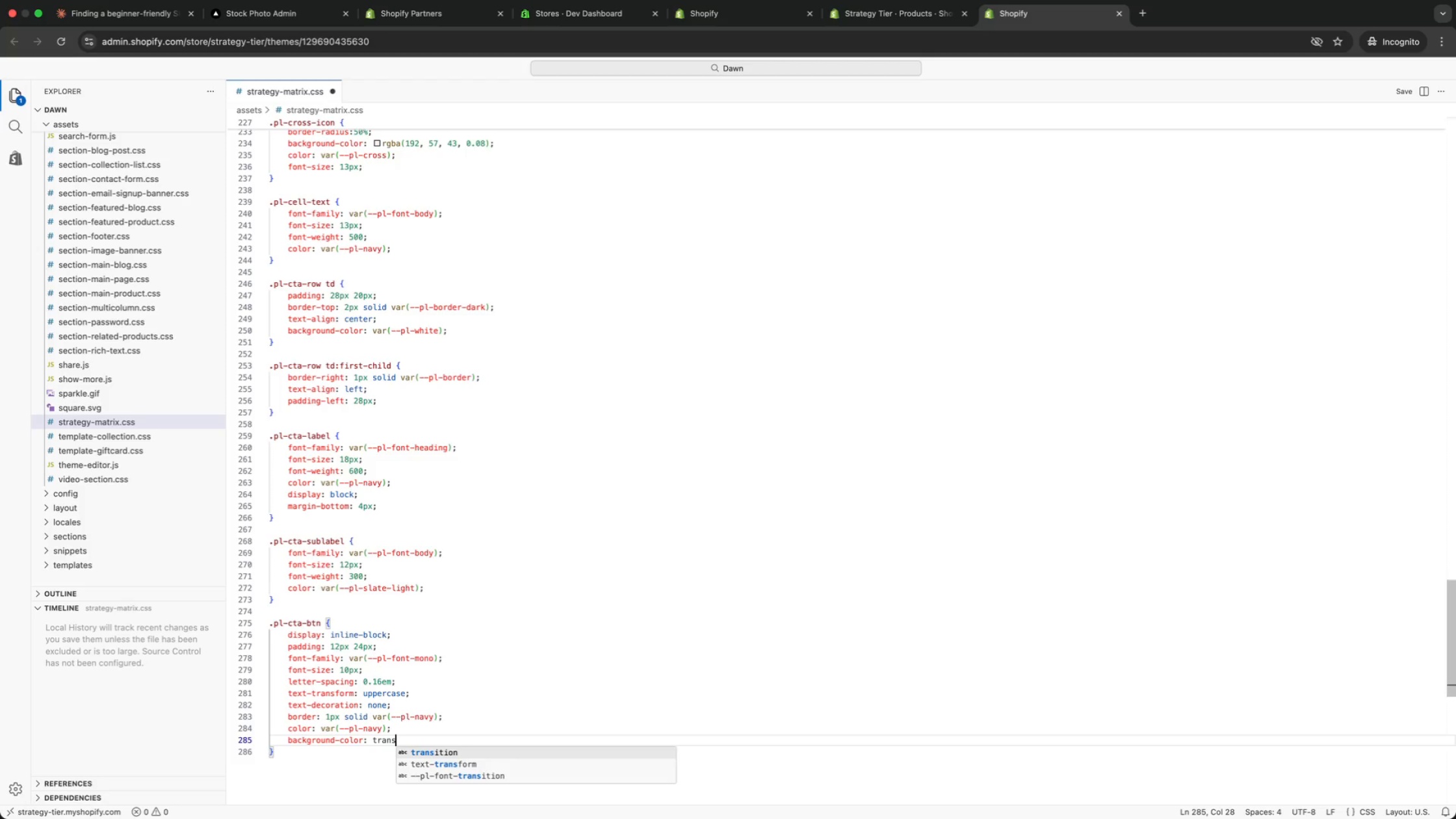 
type(: transparent;)
 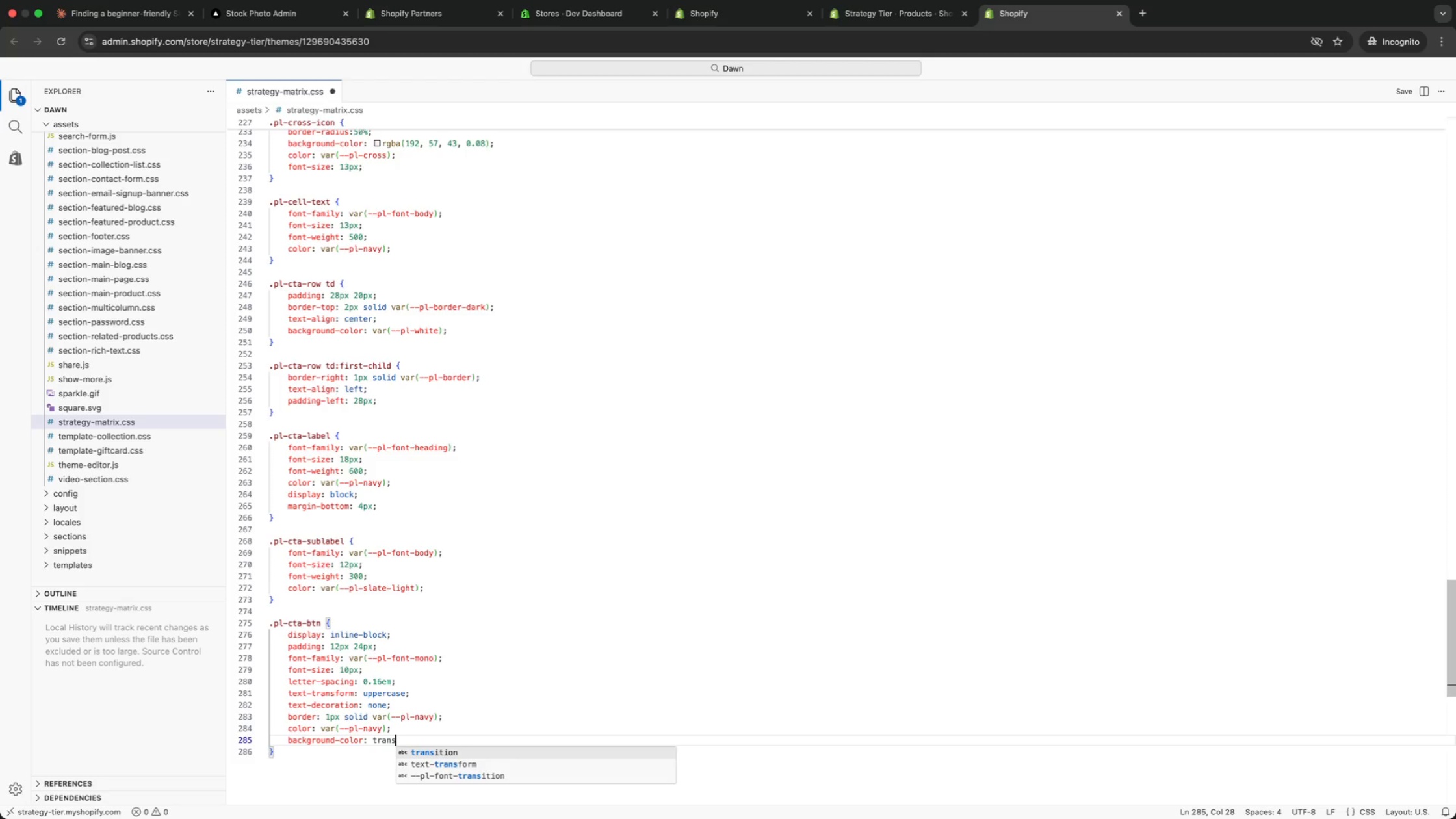 
key(Enter)
 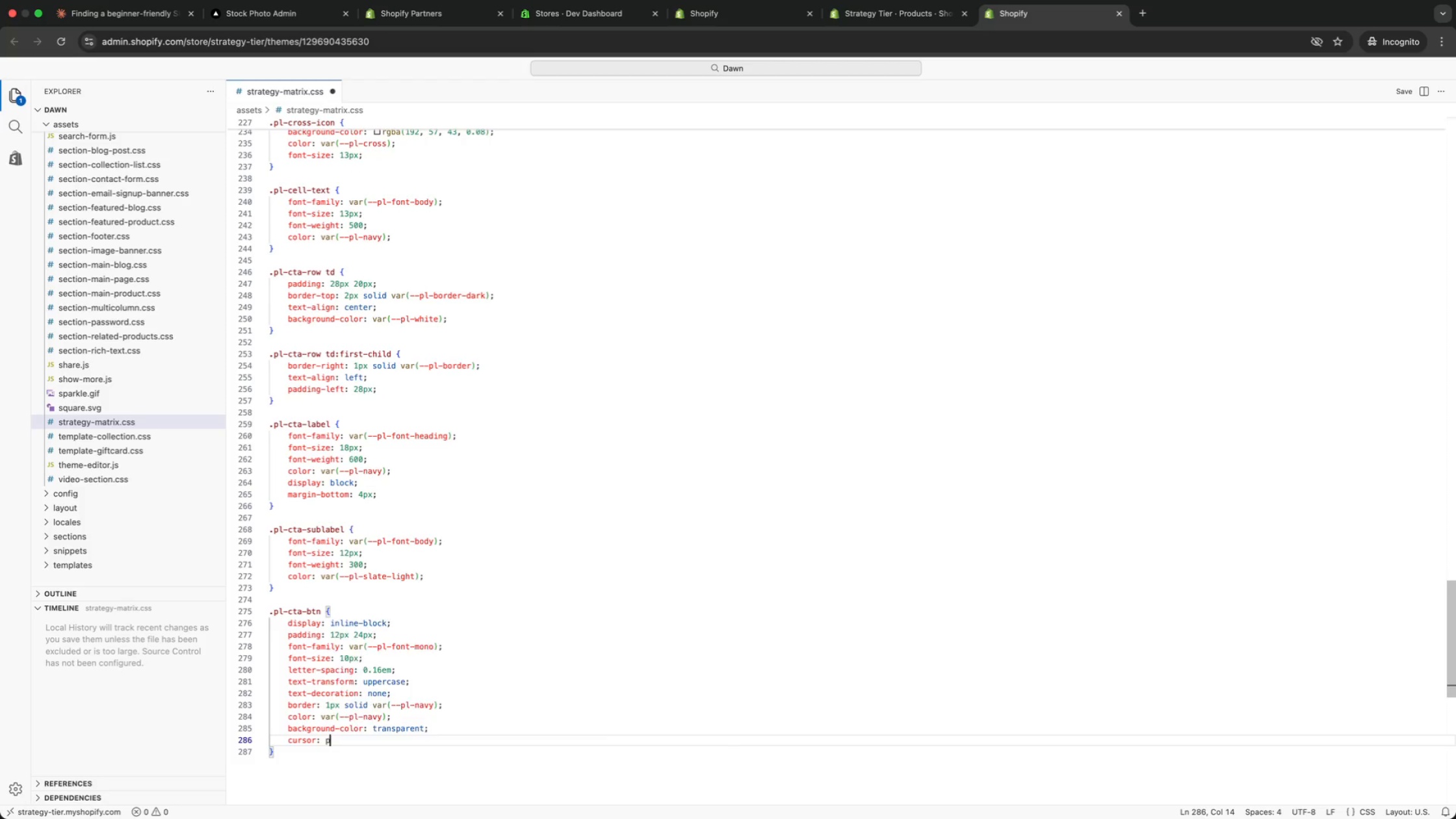 
type(cursor: pointer;)
 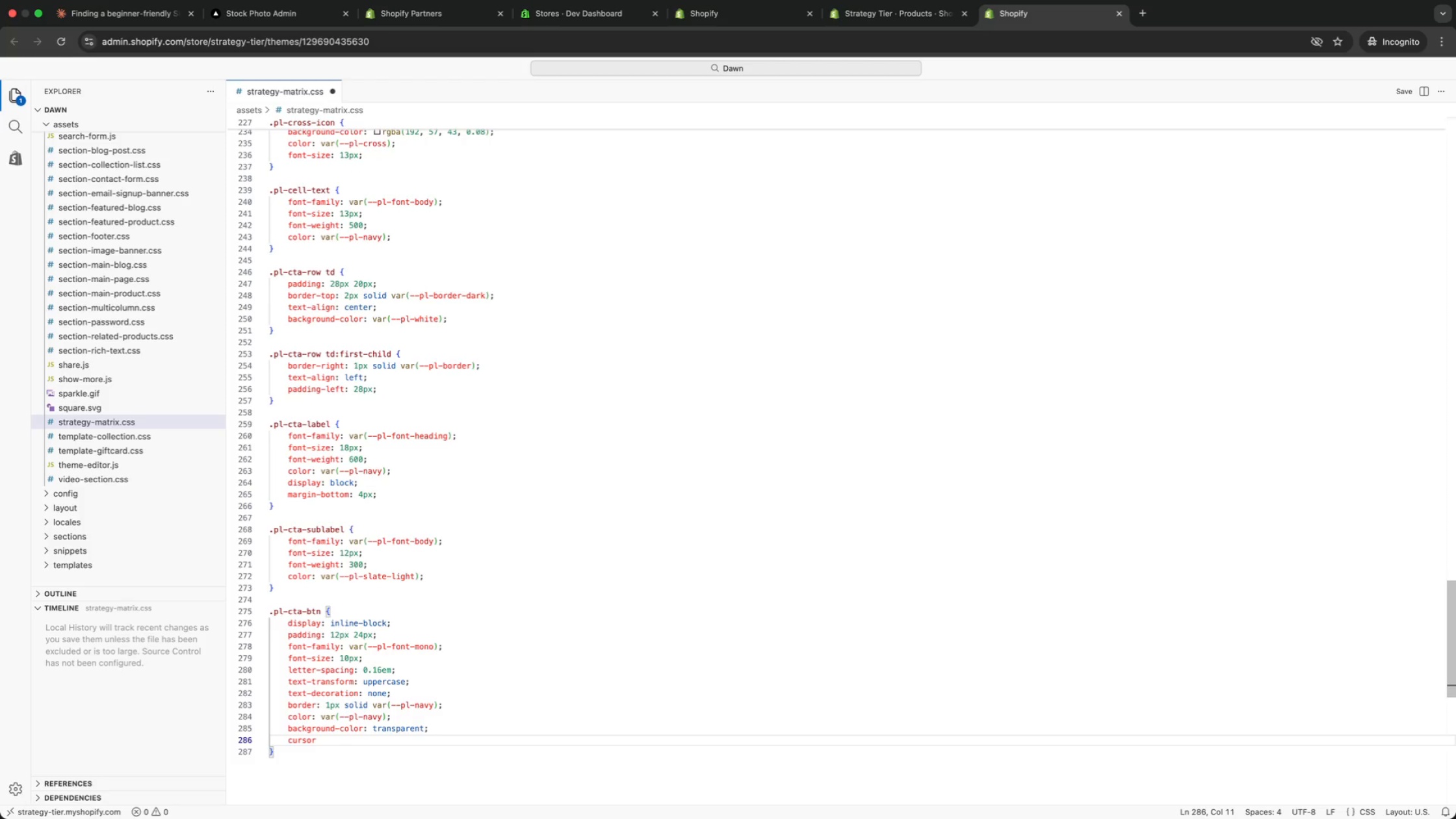 
key(Enter)
 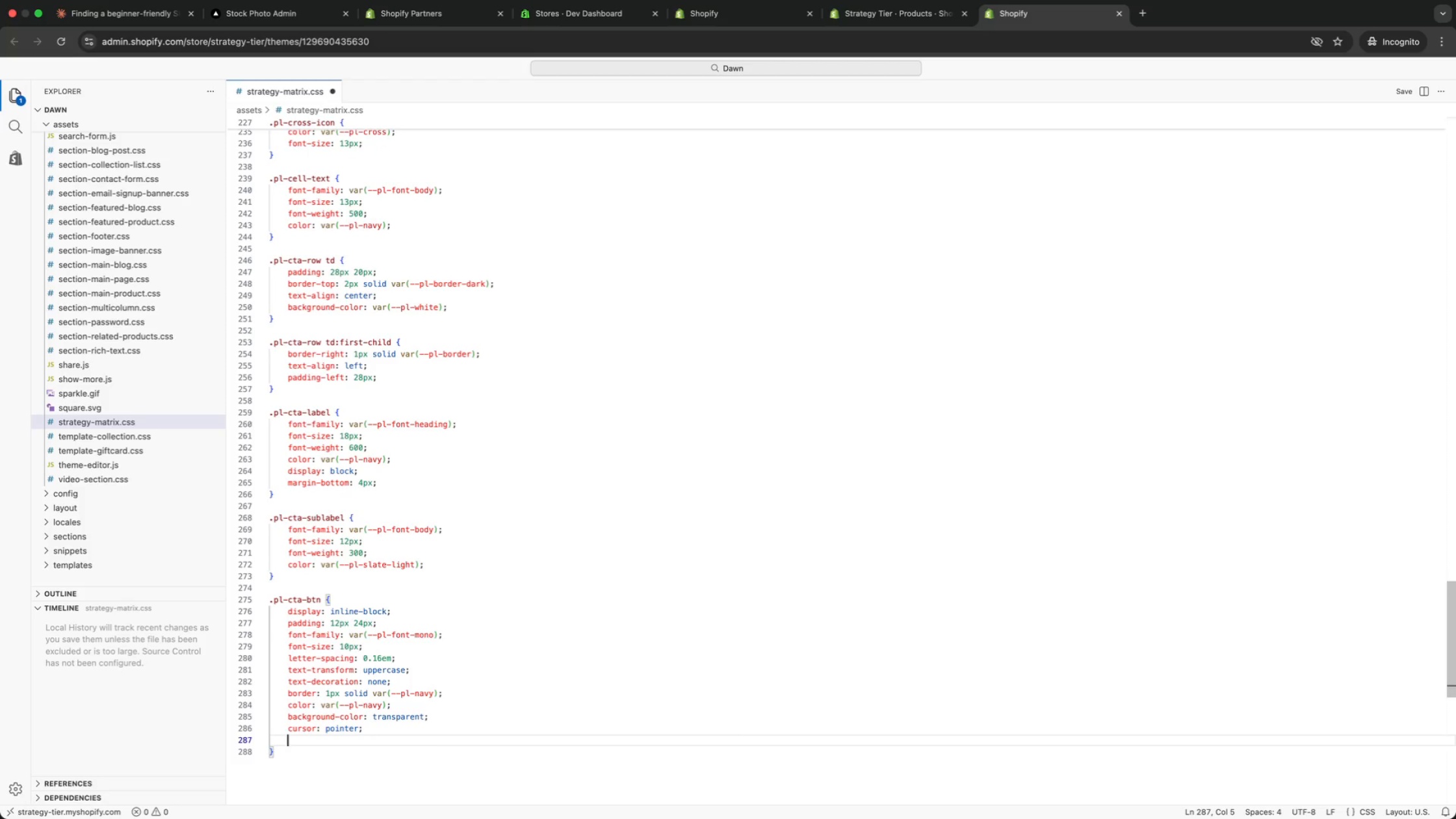 
type(tran)
 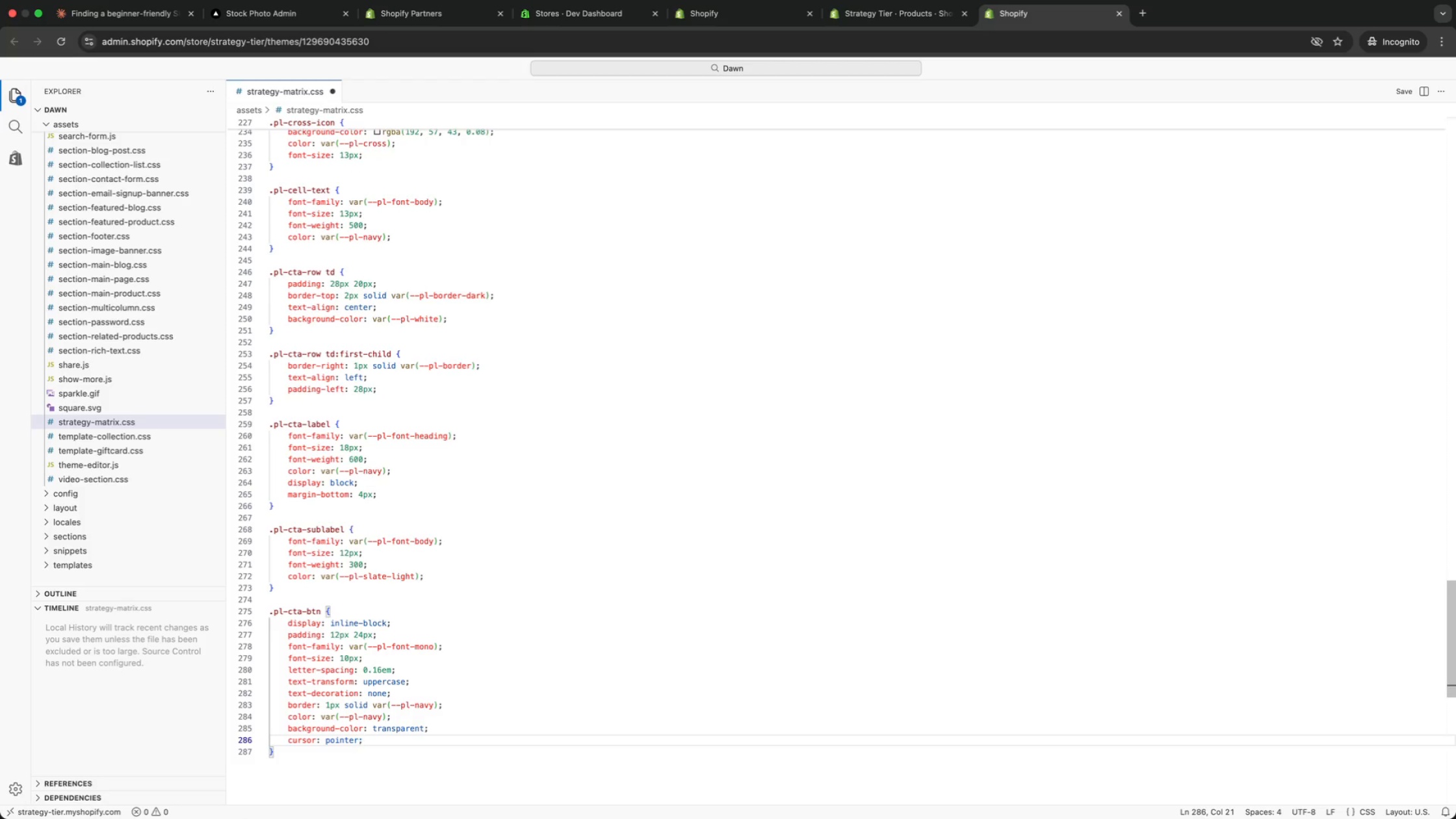 
key(Enter)
 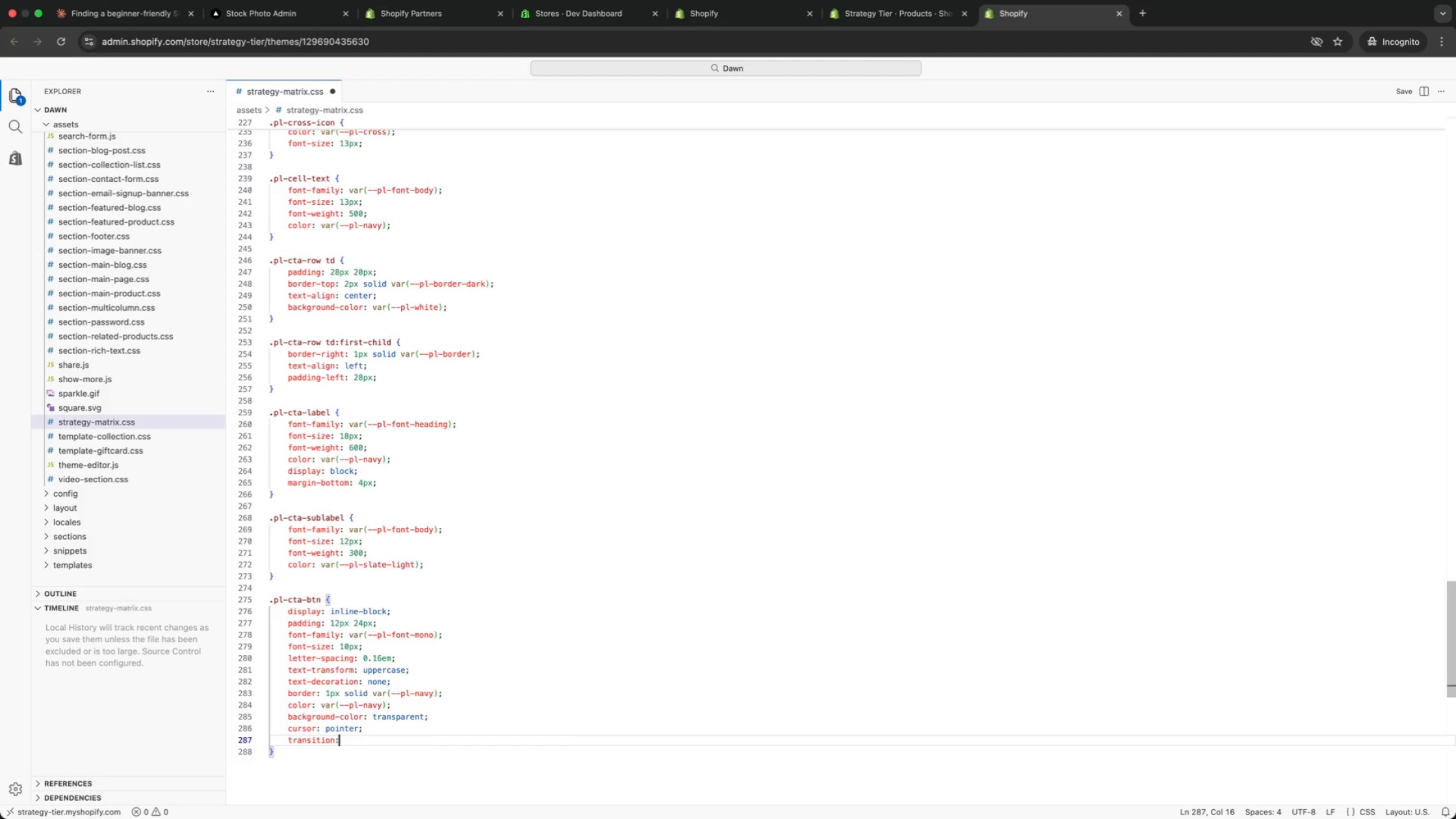 
type(: back)
 